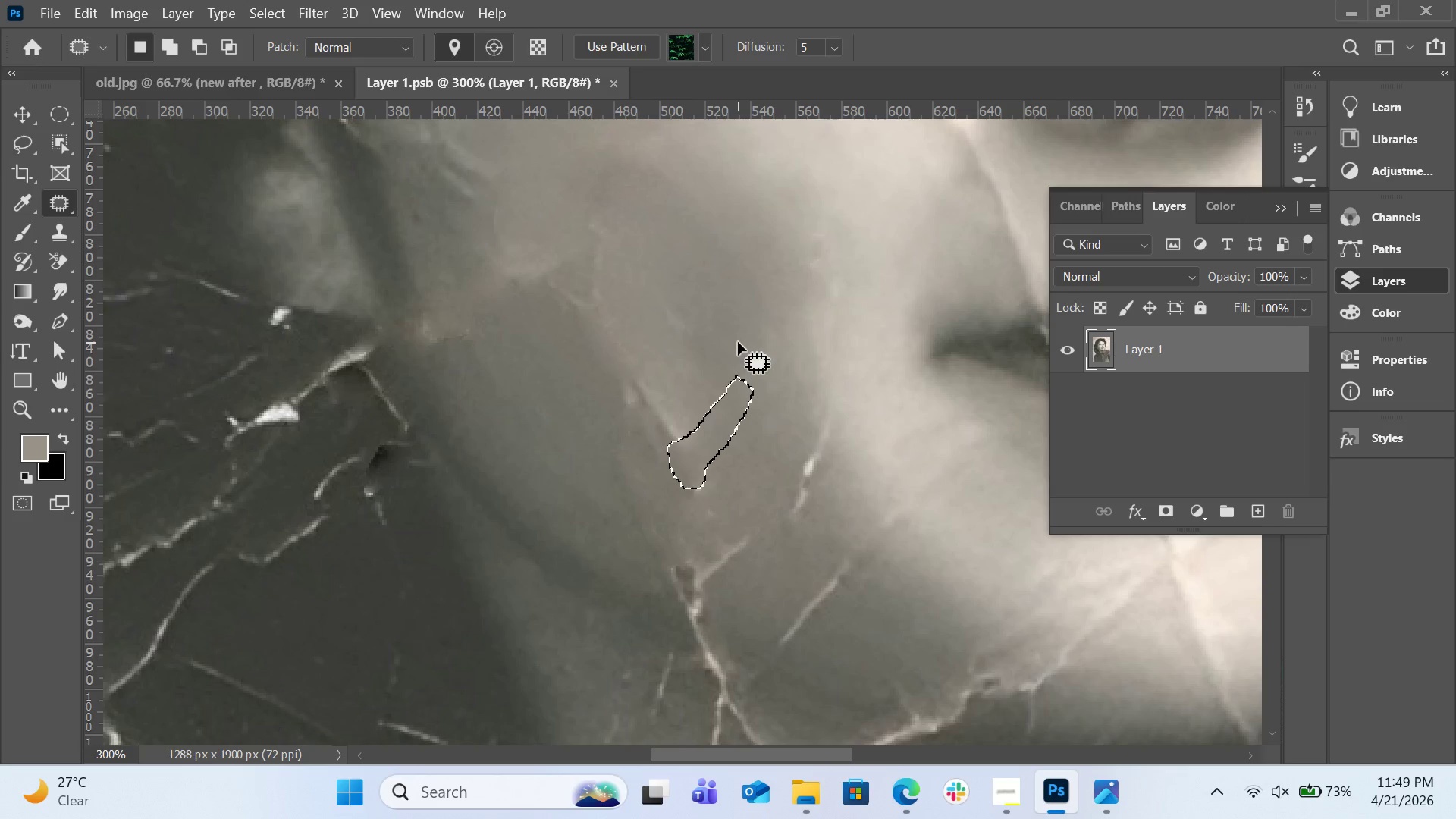 
left_click([738, 342])
 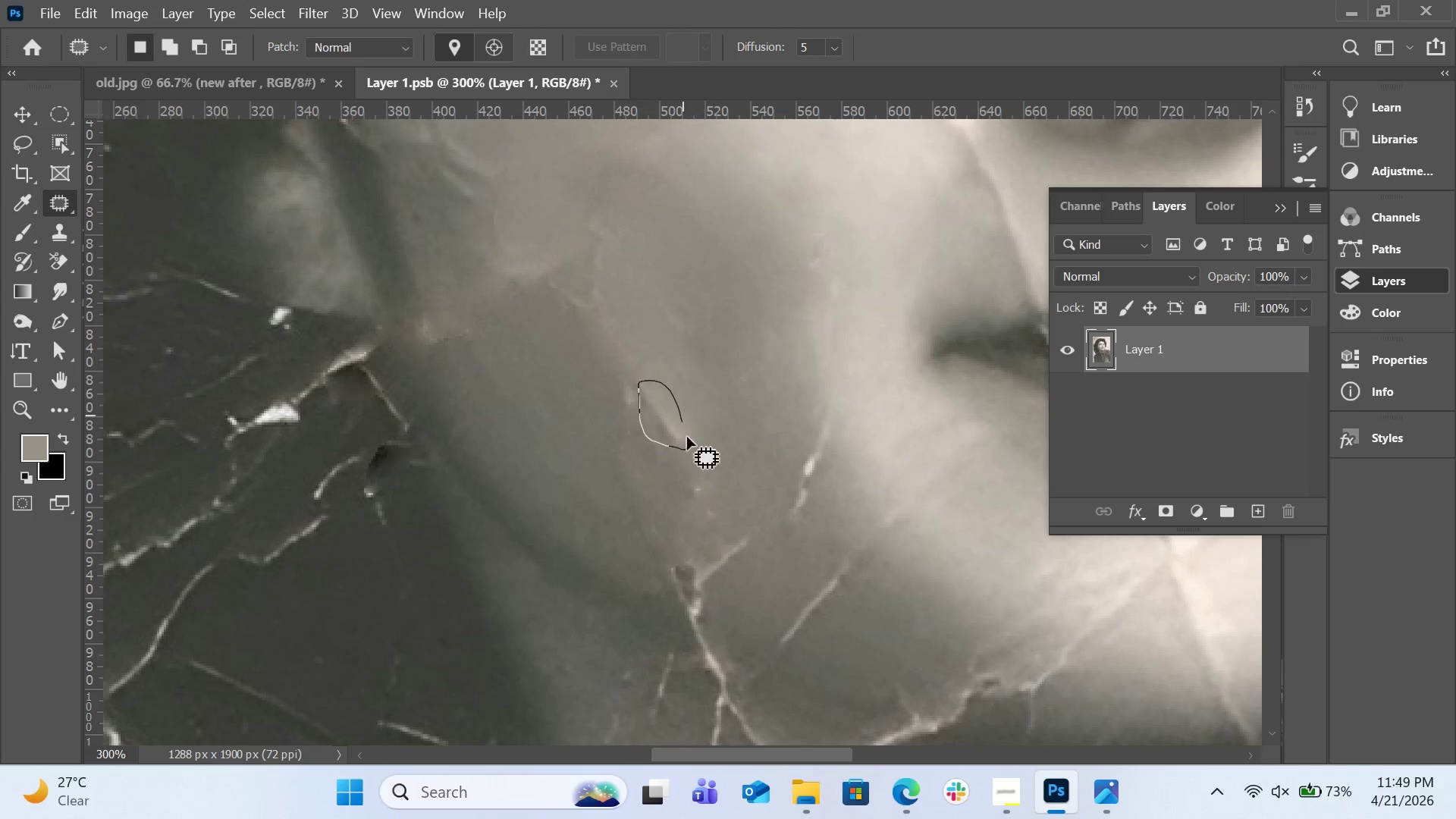 
left_click_drag(start_coordinate=[661, 418], to_coordinate=[708, 383])
 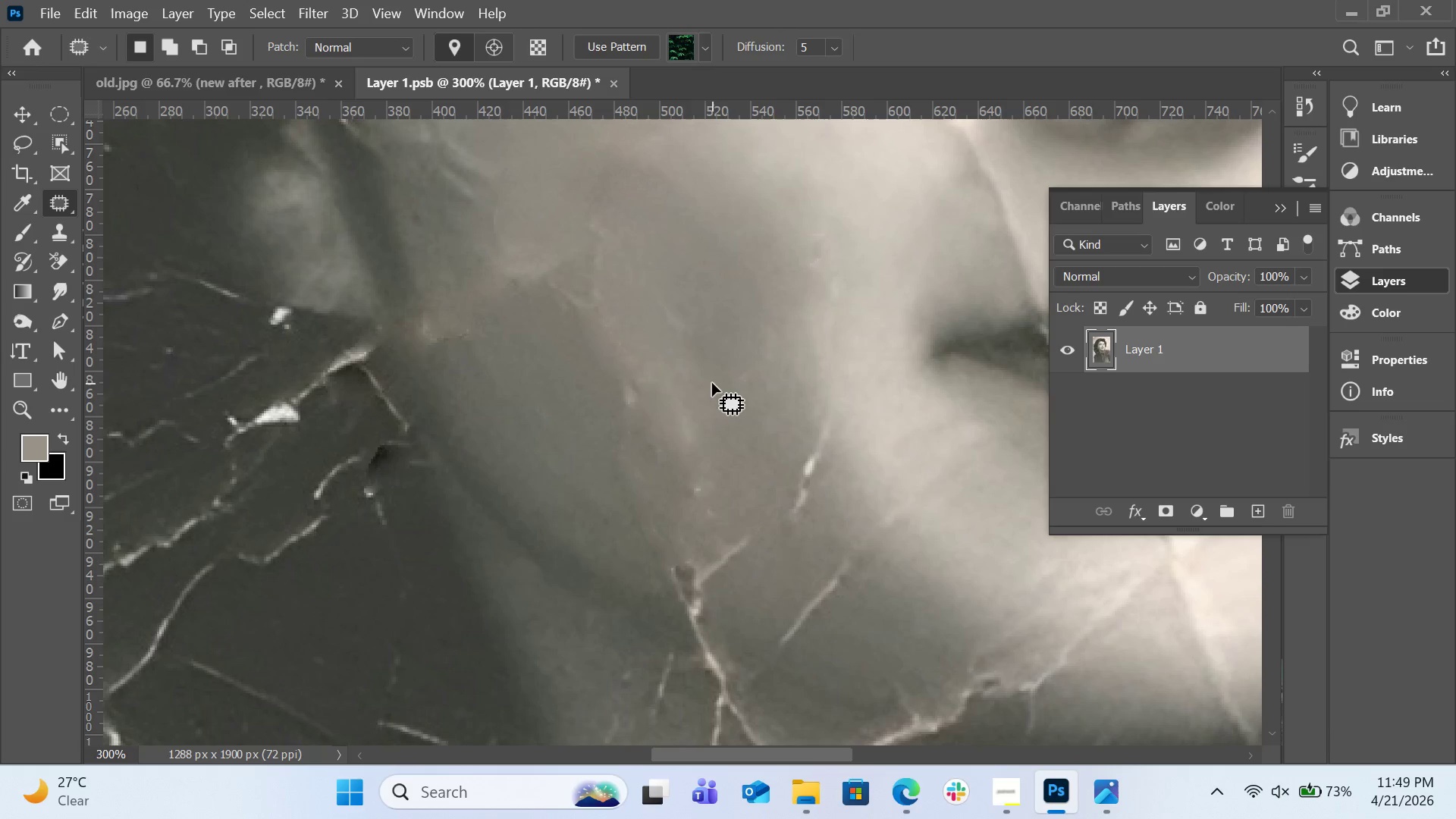 
double_click([712, 383])
 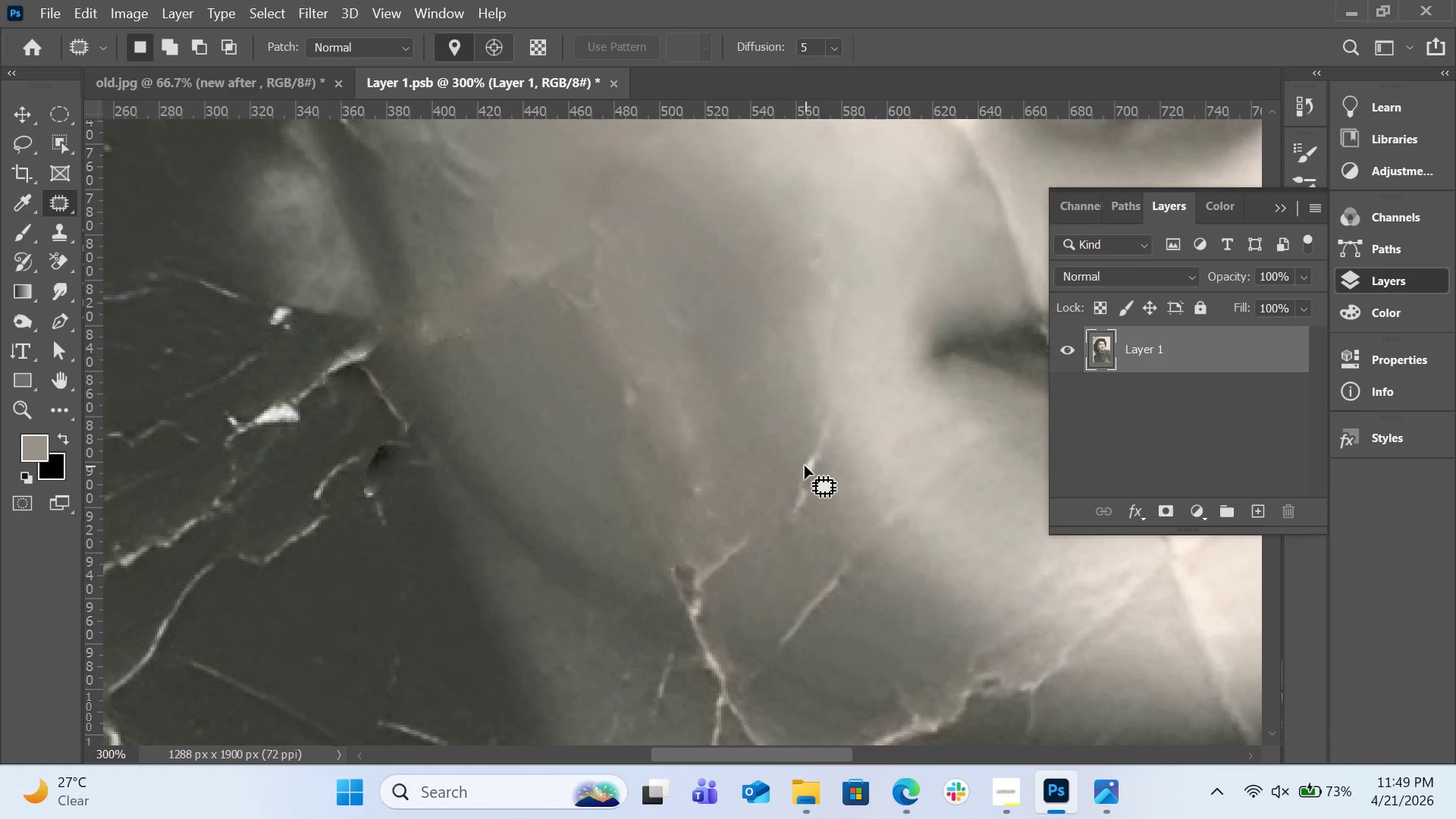 
scroll: coordinate [631, 476], scroll_direction: up, amount: 19.0
 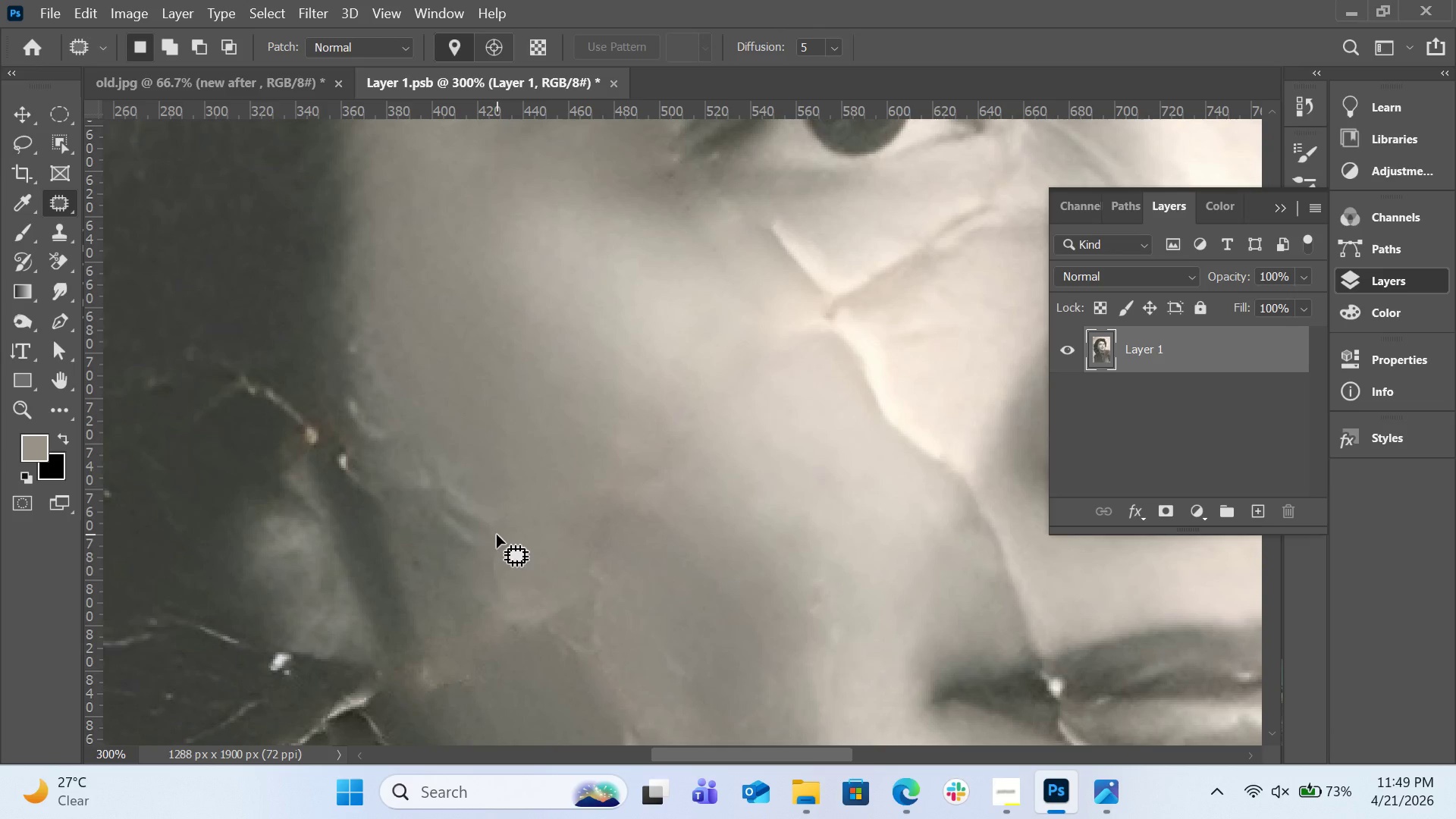 
left_click_drag(start_coordinate=[494, 532], to_coordinate=[507, 529])
 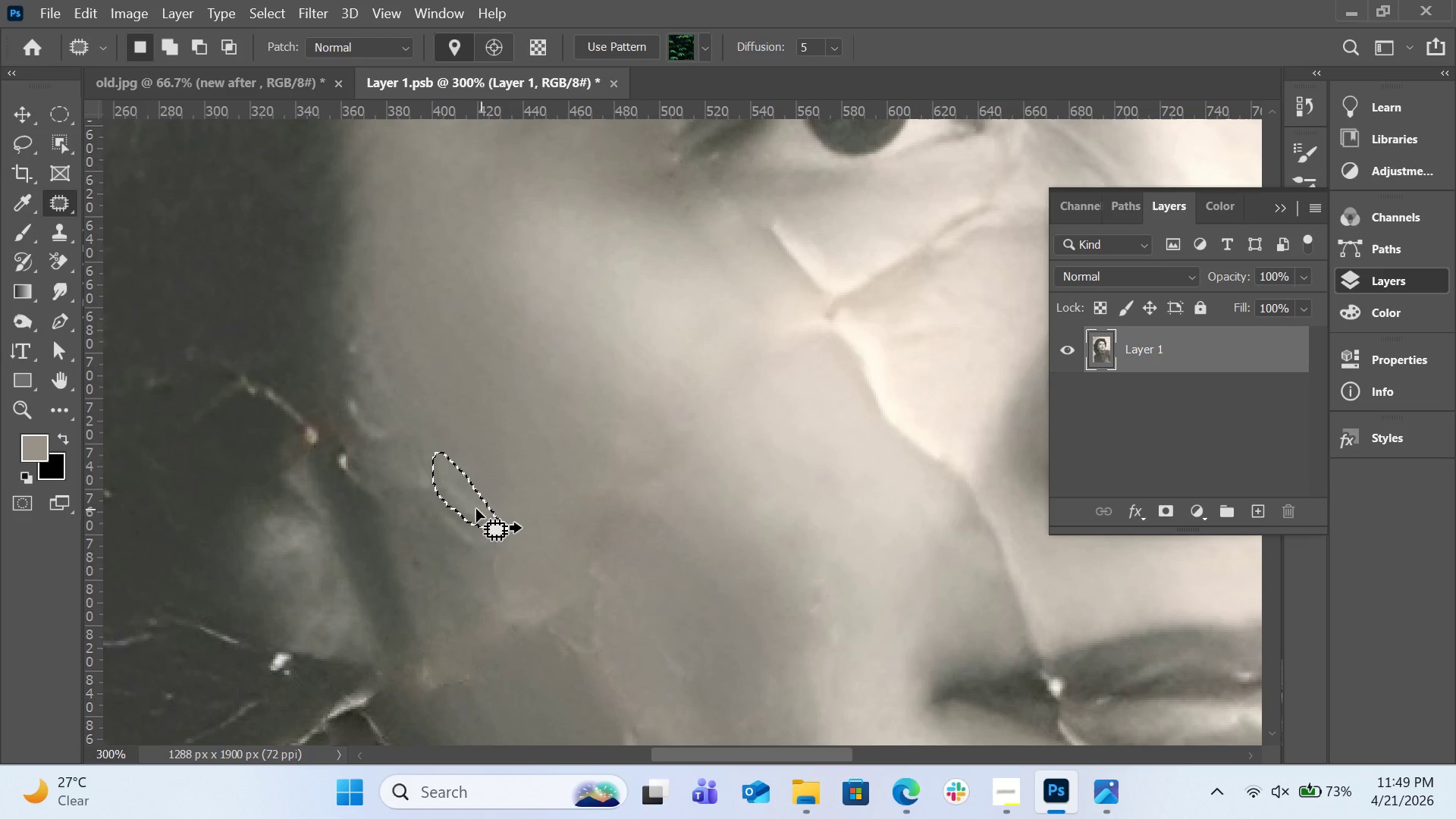 
left_click_drag(start_coordinate=[470, 509], to_coordinate=[498, 479])
 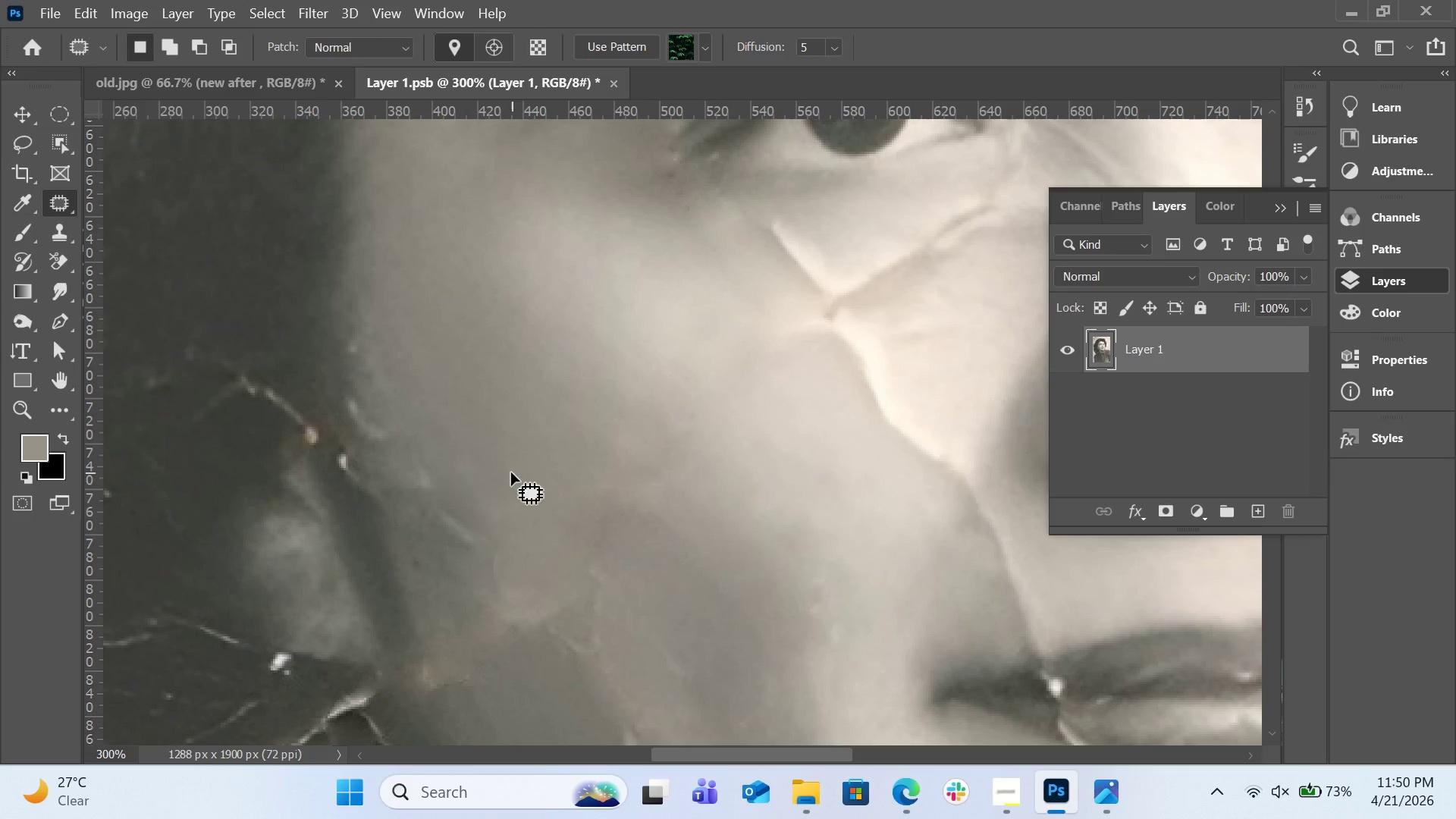 
double_click([511, 472])
 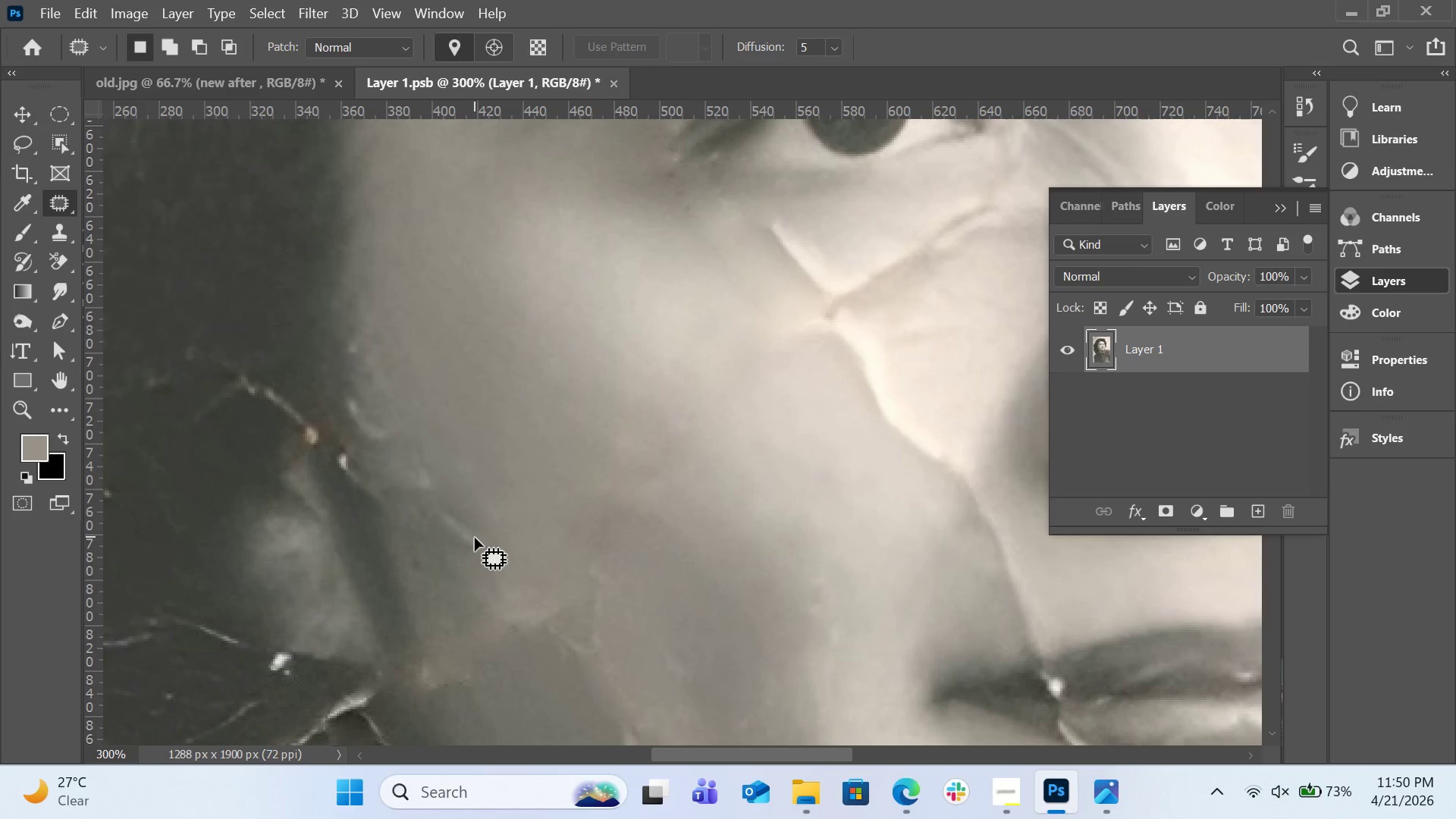 
left_click_drag(start_coordinate=[477, 546], to_coordinate=[491, 548])
 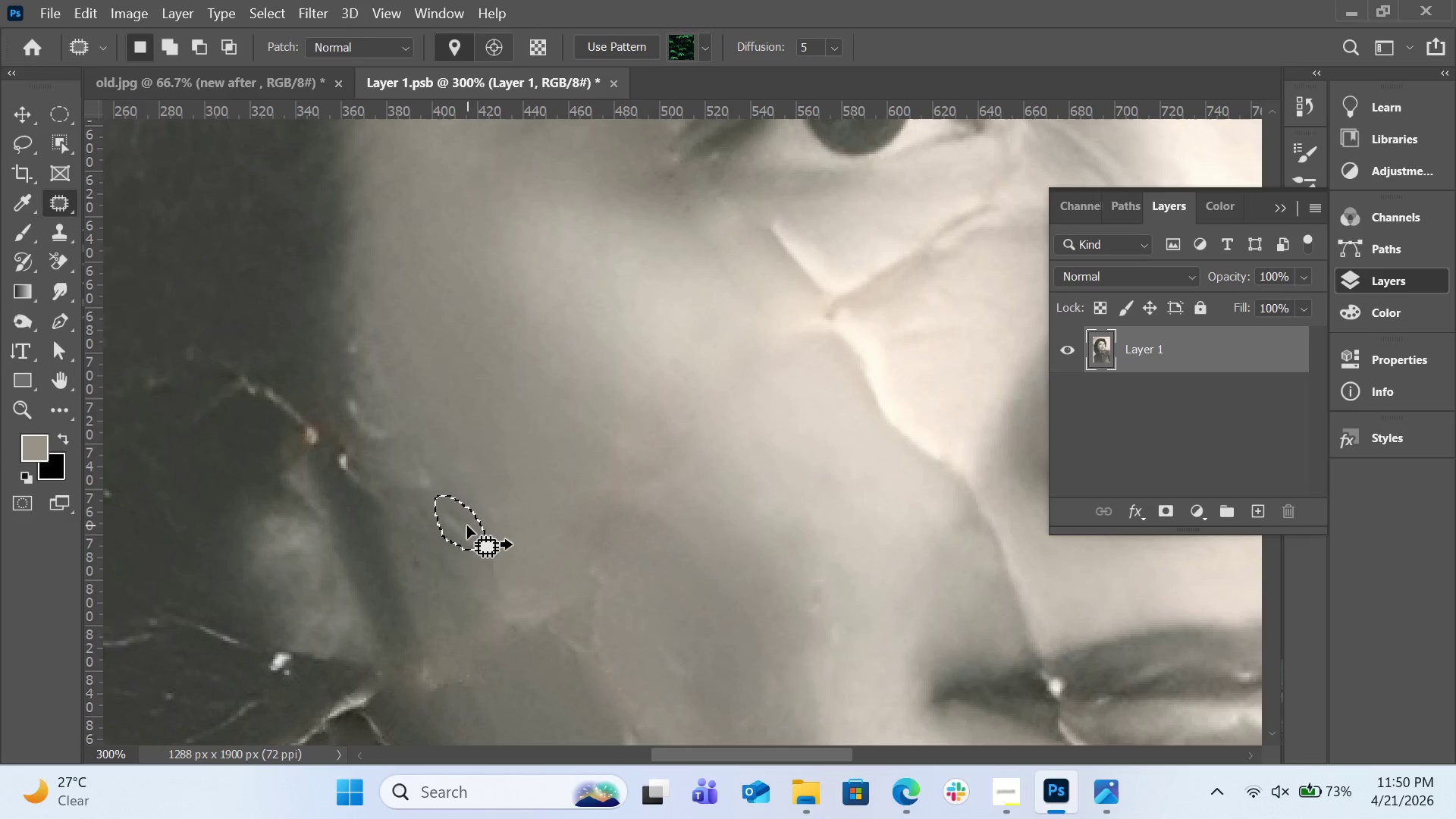 
left_click_drag(start_coordinate=[467, 526], to_coordinate=[492, 503])
 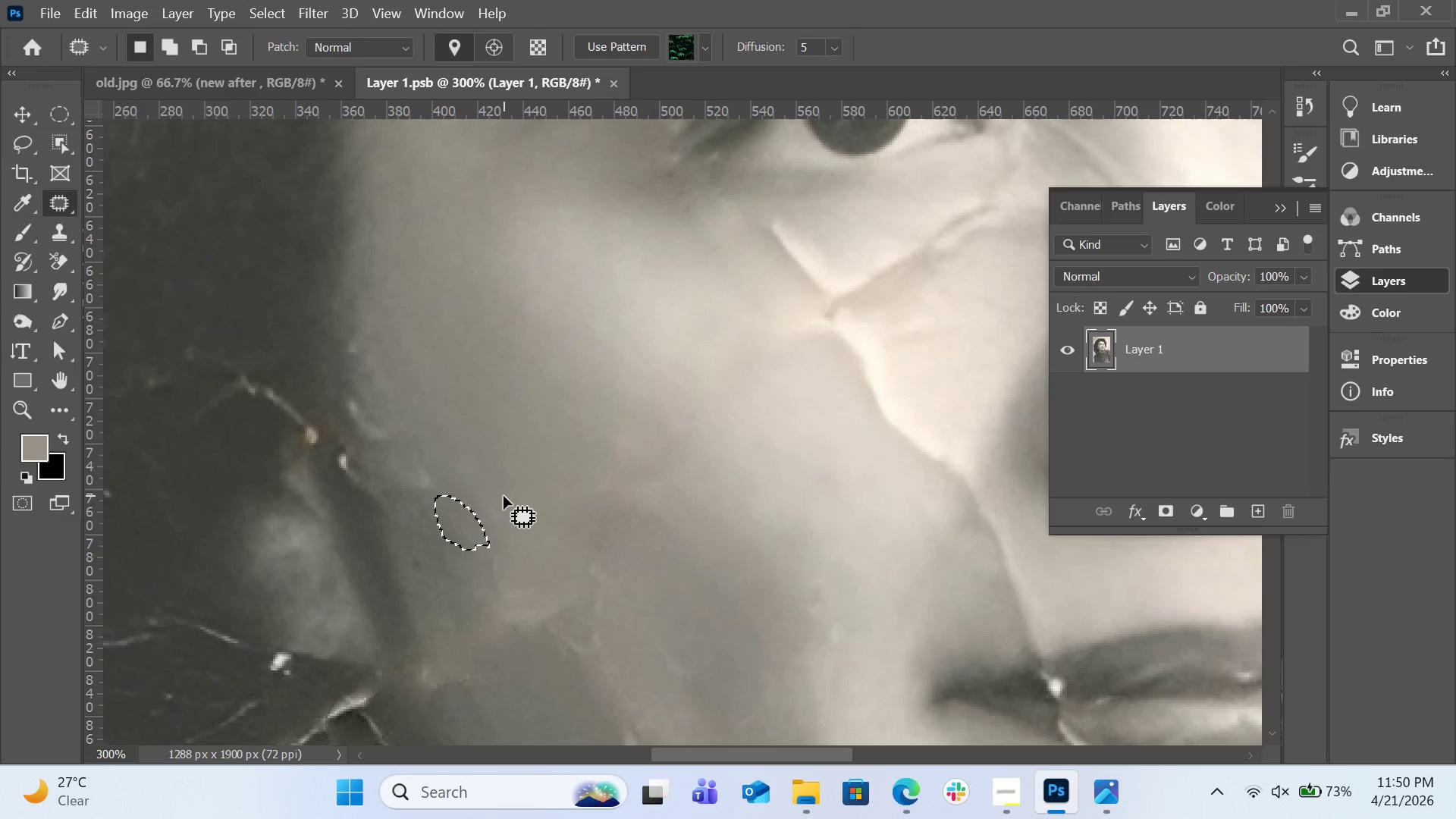 
double_click([504, 496])
 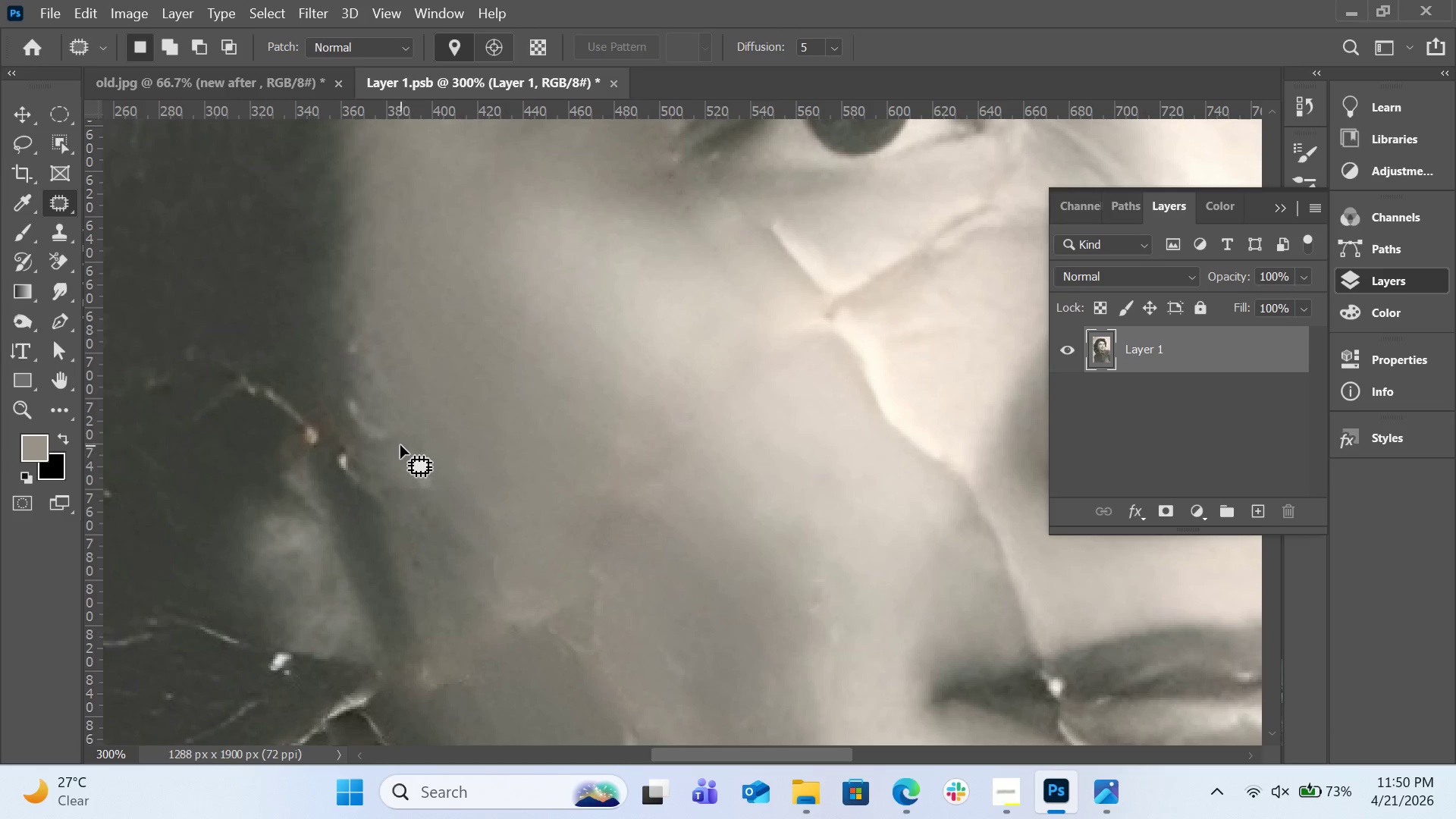 
left_click_drag(start_coordinate=[400, 445], to_coordinate=[398, 438])
 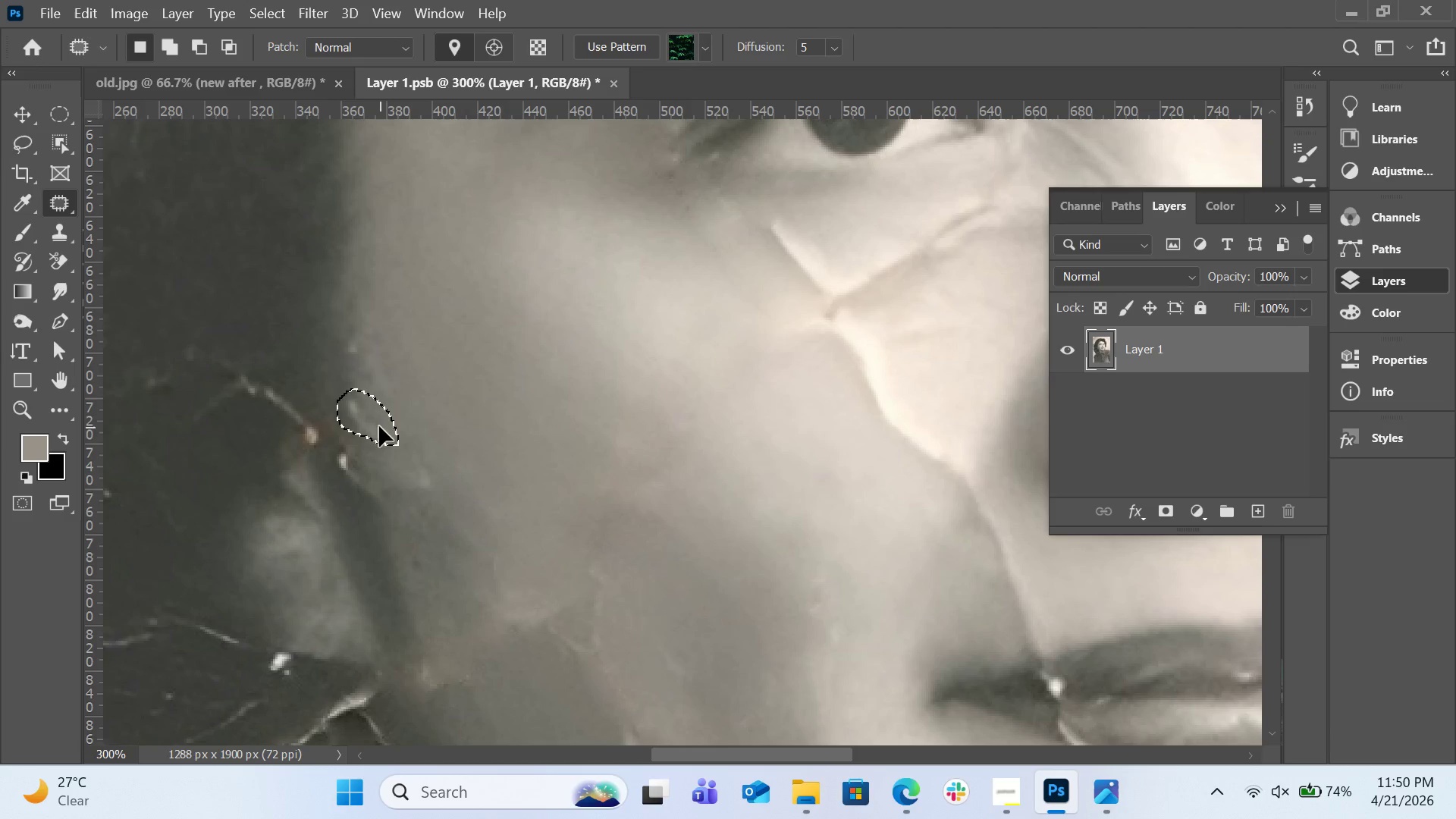 
left_click_drag(start_coordinate=[379, 428], to_coordinate=[410, 394])
 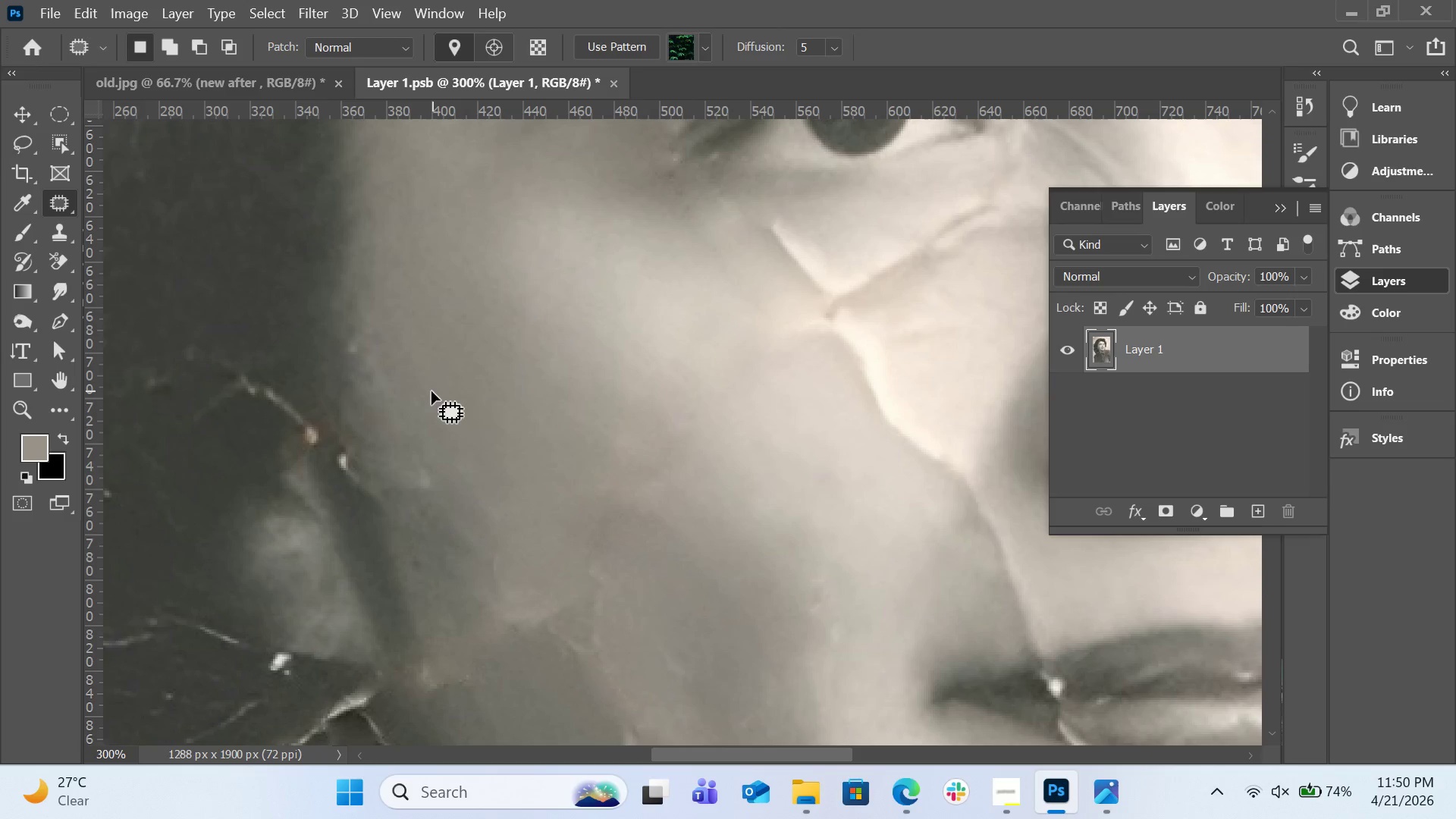 
double_click([431, 391])
 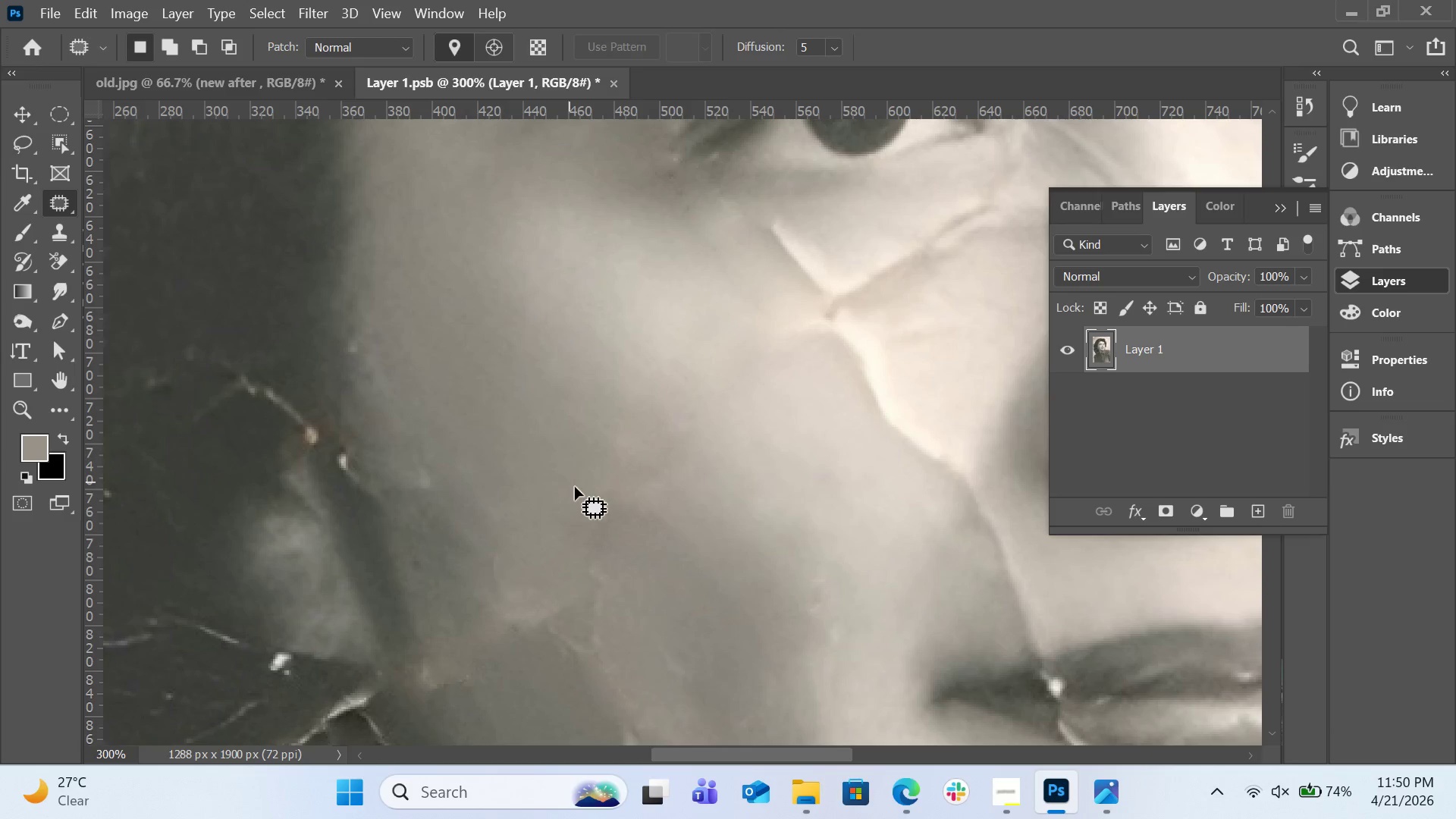 
scroll: coordinate [583, 492], scroll_direction: up, amount: 8.0
 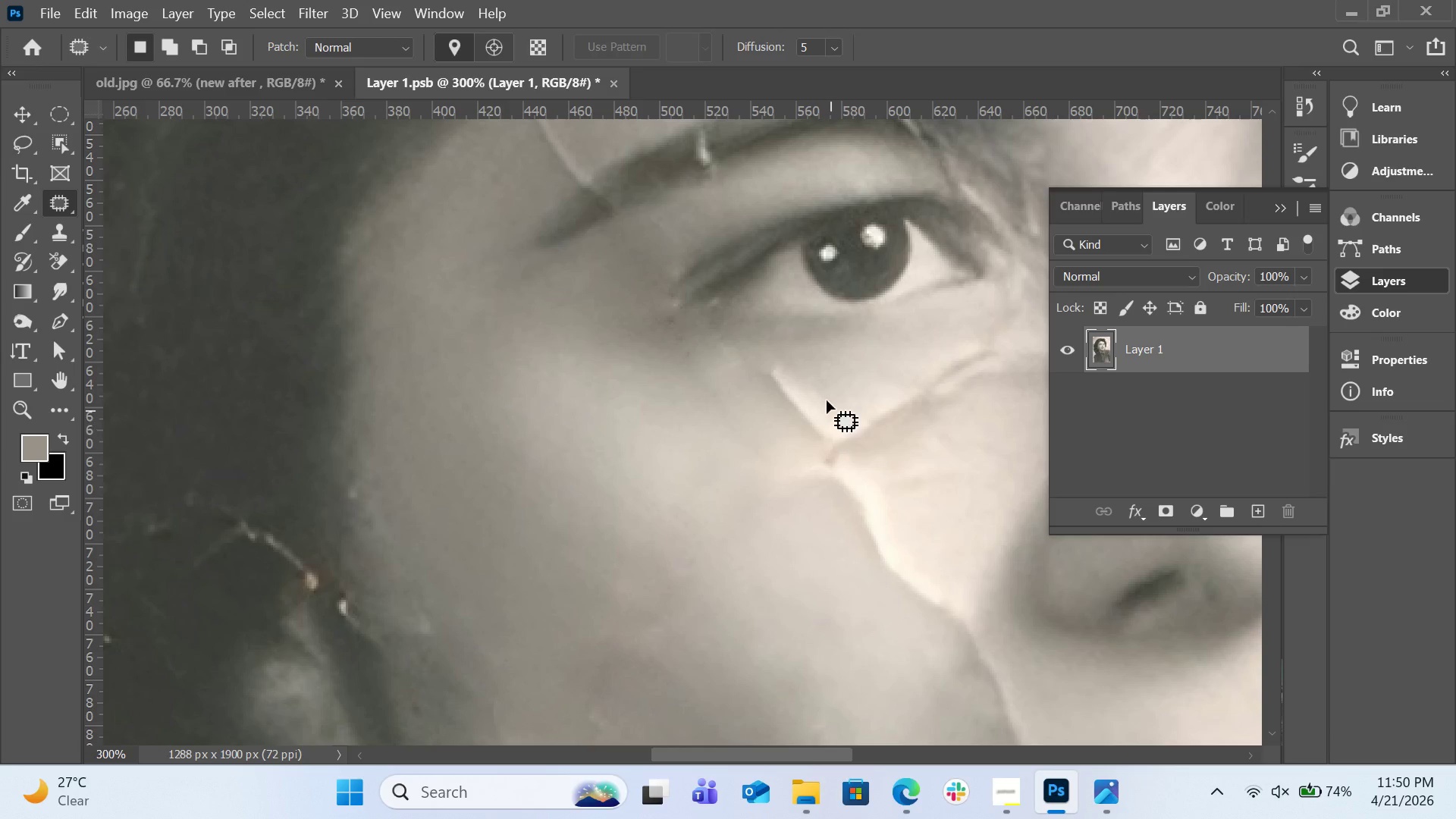 
left_click_drag(start_coordinate=[827, 400], to_coordinate=[839, 412])
 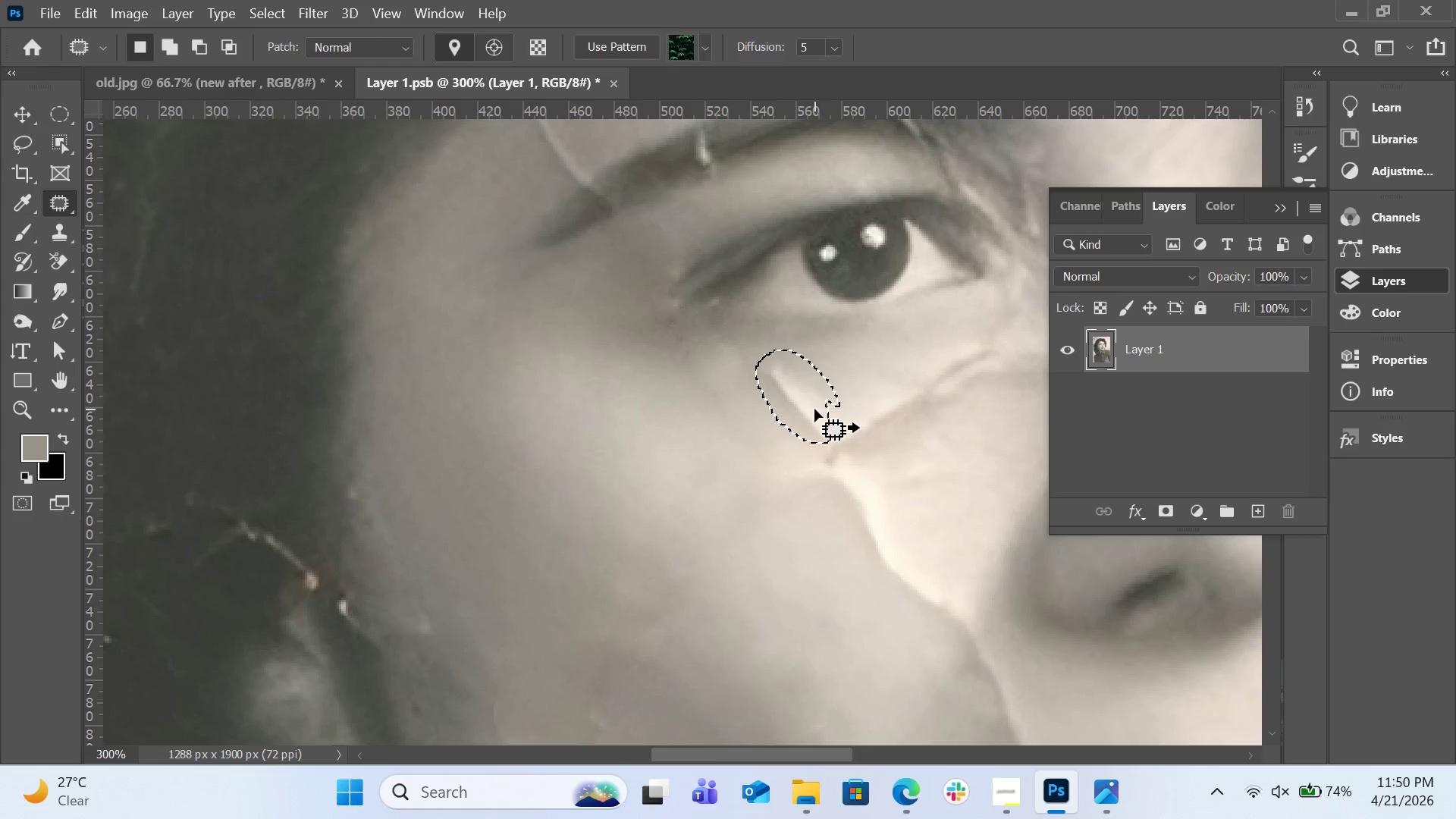 
left_click_drag(start_coordinate=[814, 409], to_coordinate=[836, 380])
 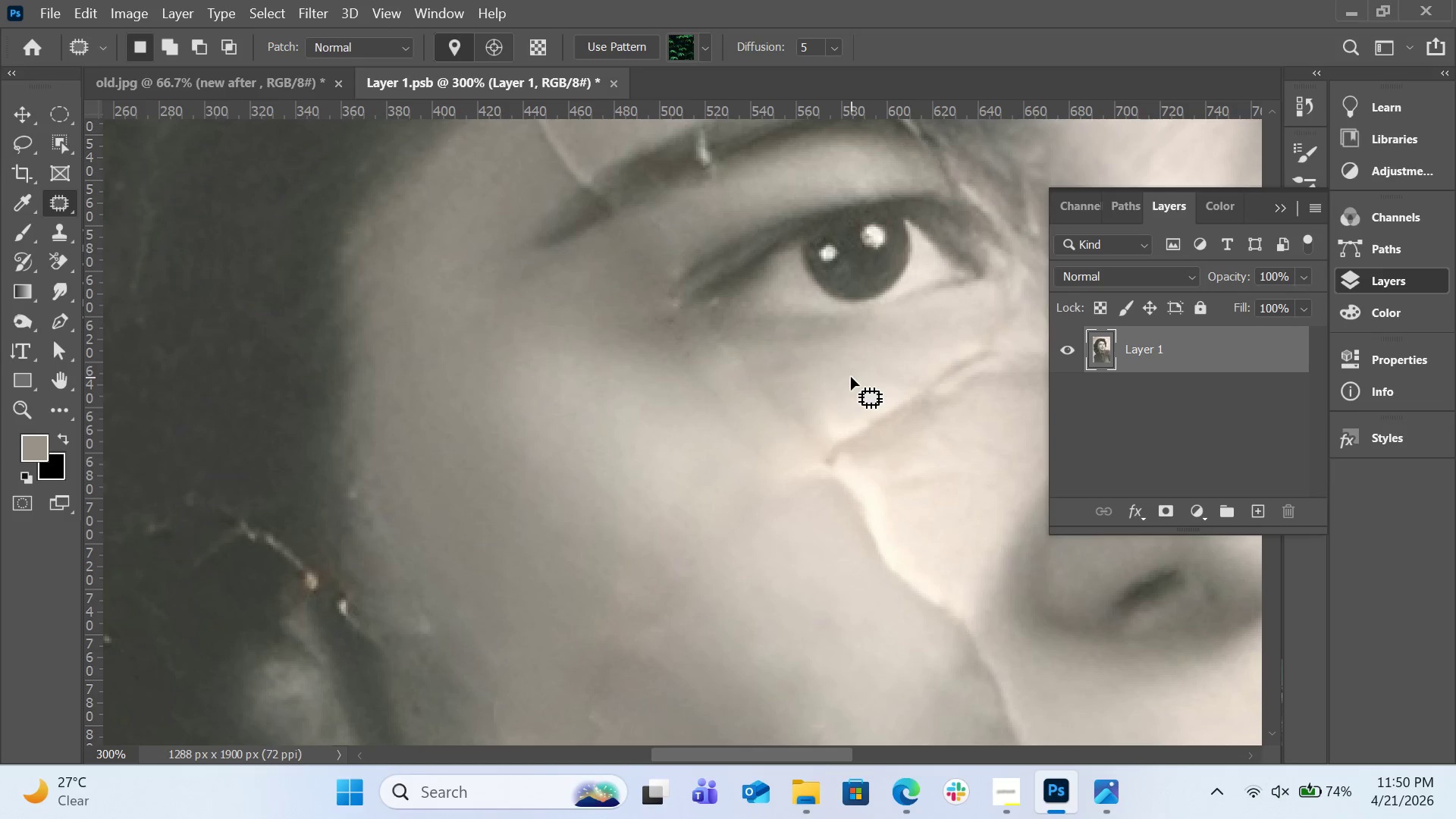 
left_click([851, 377])
 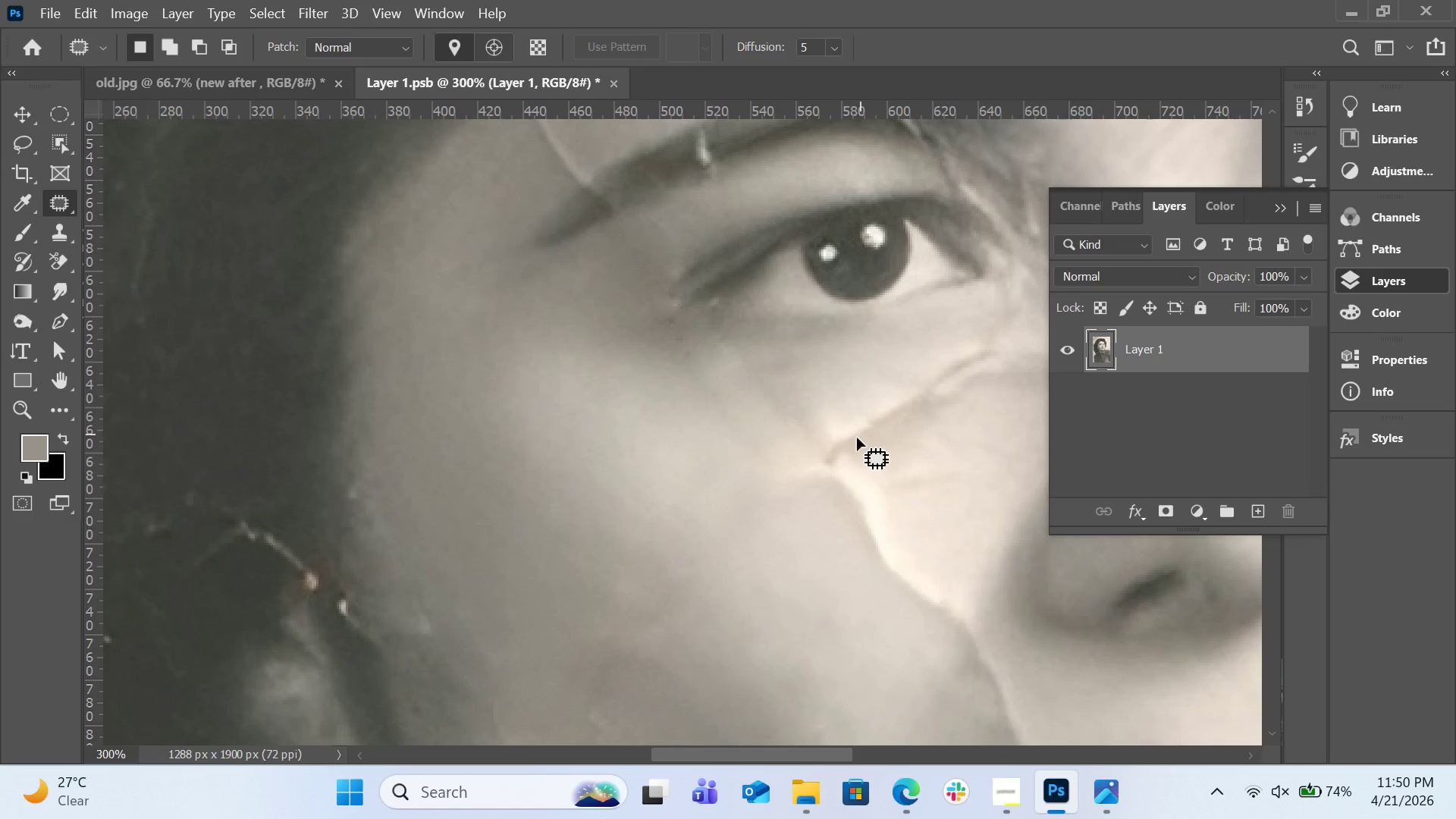 
scroll: coordinate [715, 289], scroll_direction: up, amount: 9.0
 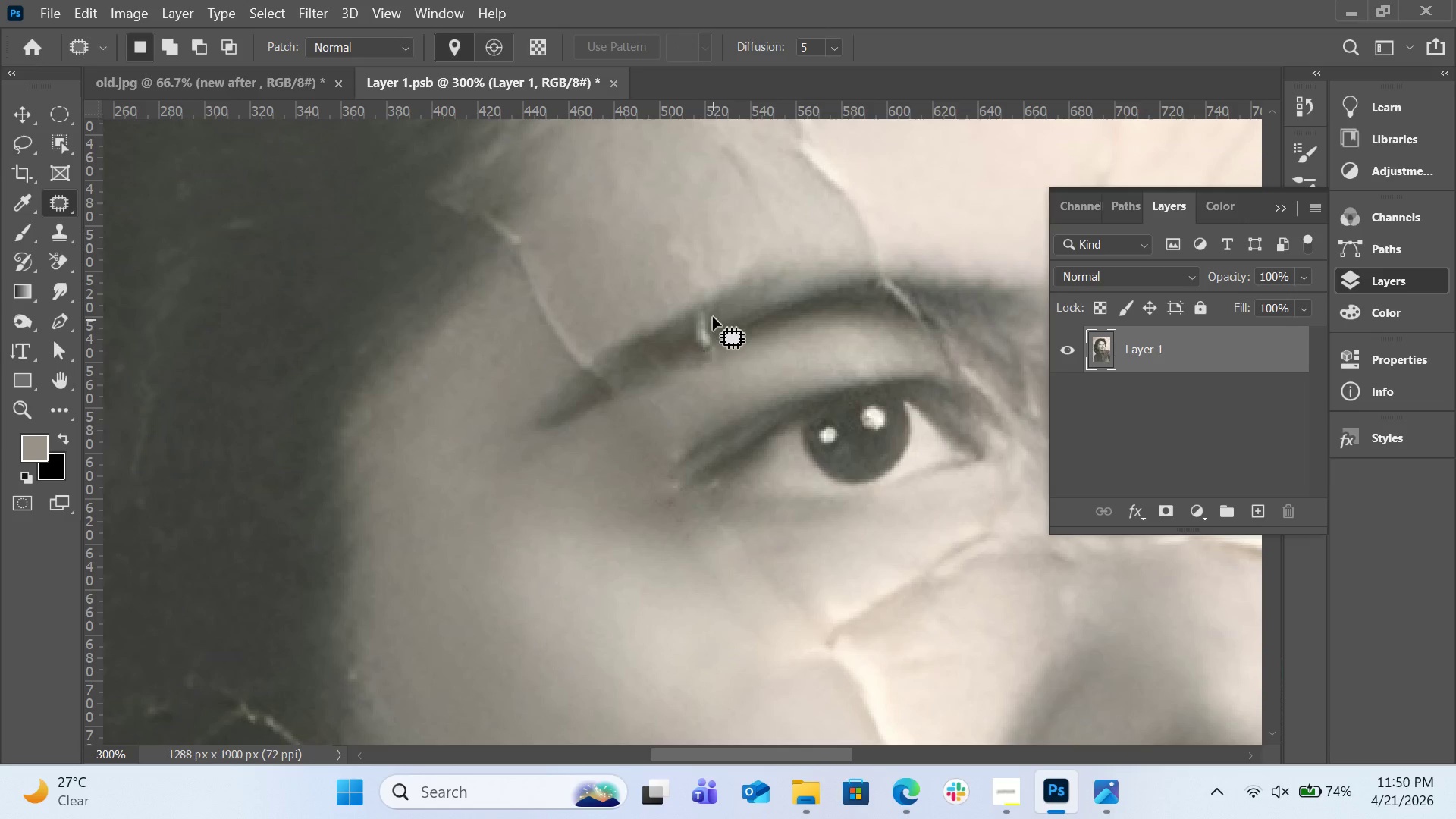 
left_click_drag(start_coordinate=[713, 310], to_coordinate=[722, 303])
 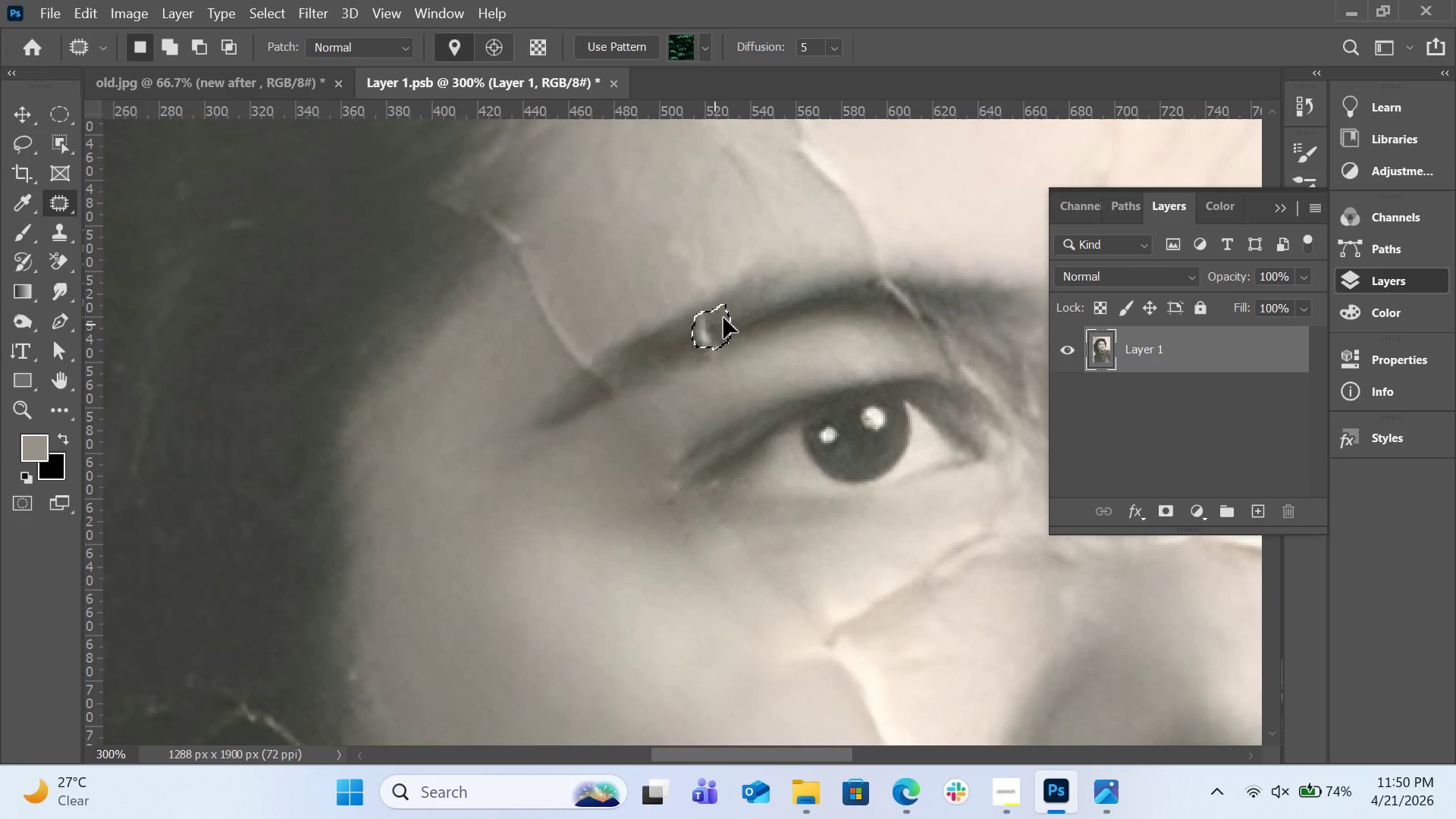 
left_click_drag(start_coordinate=[714, 325], to_coordinate=[744, 306])
 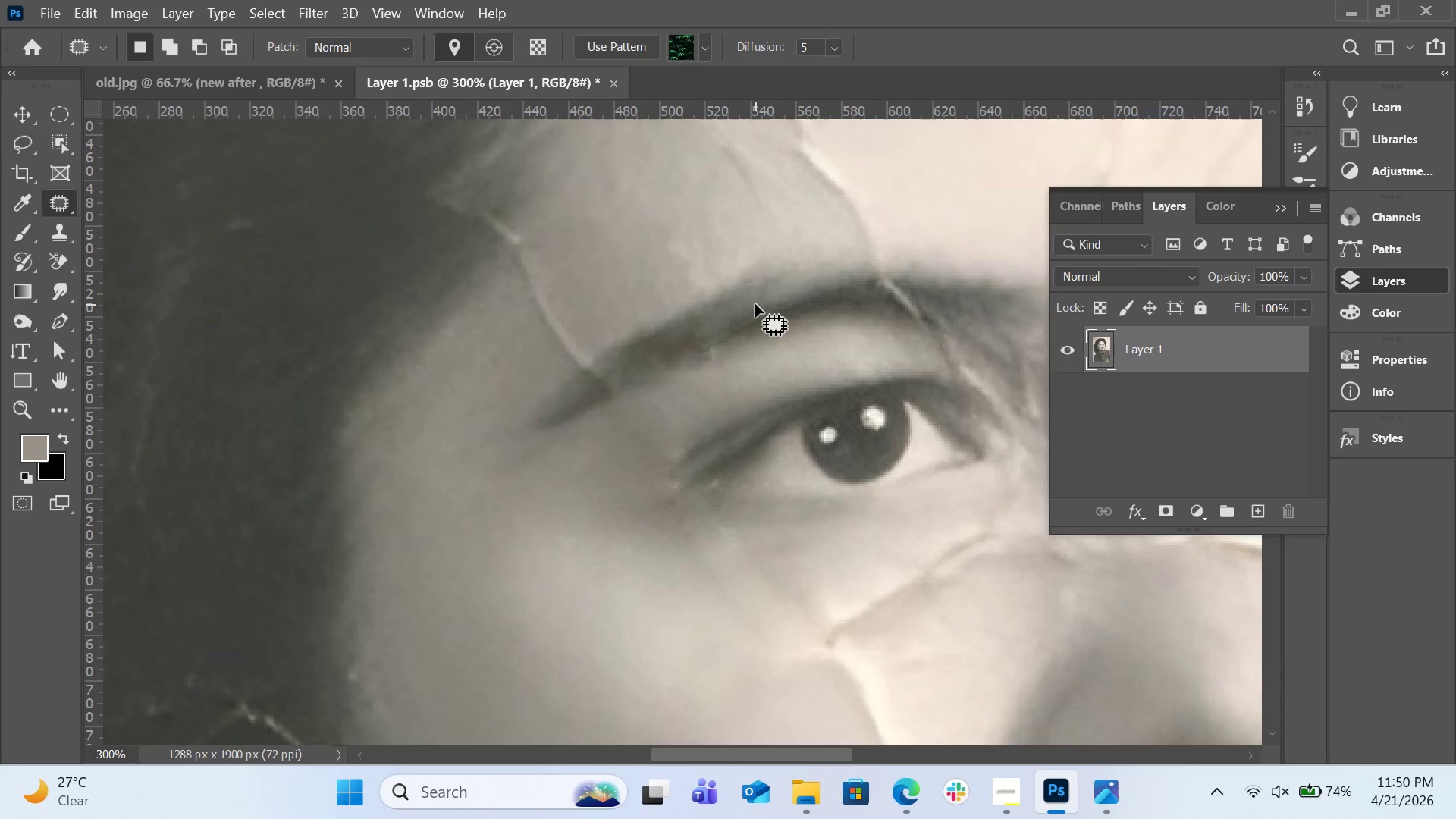 
double_click([755, 304])
 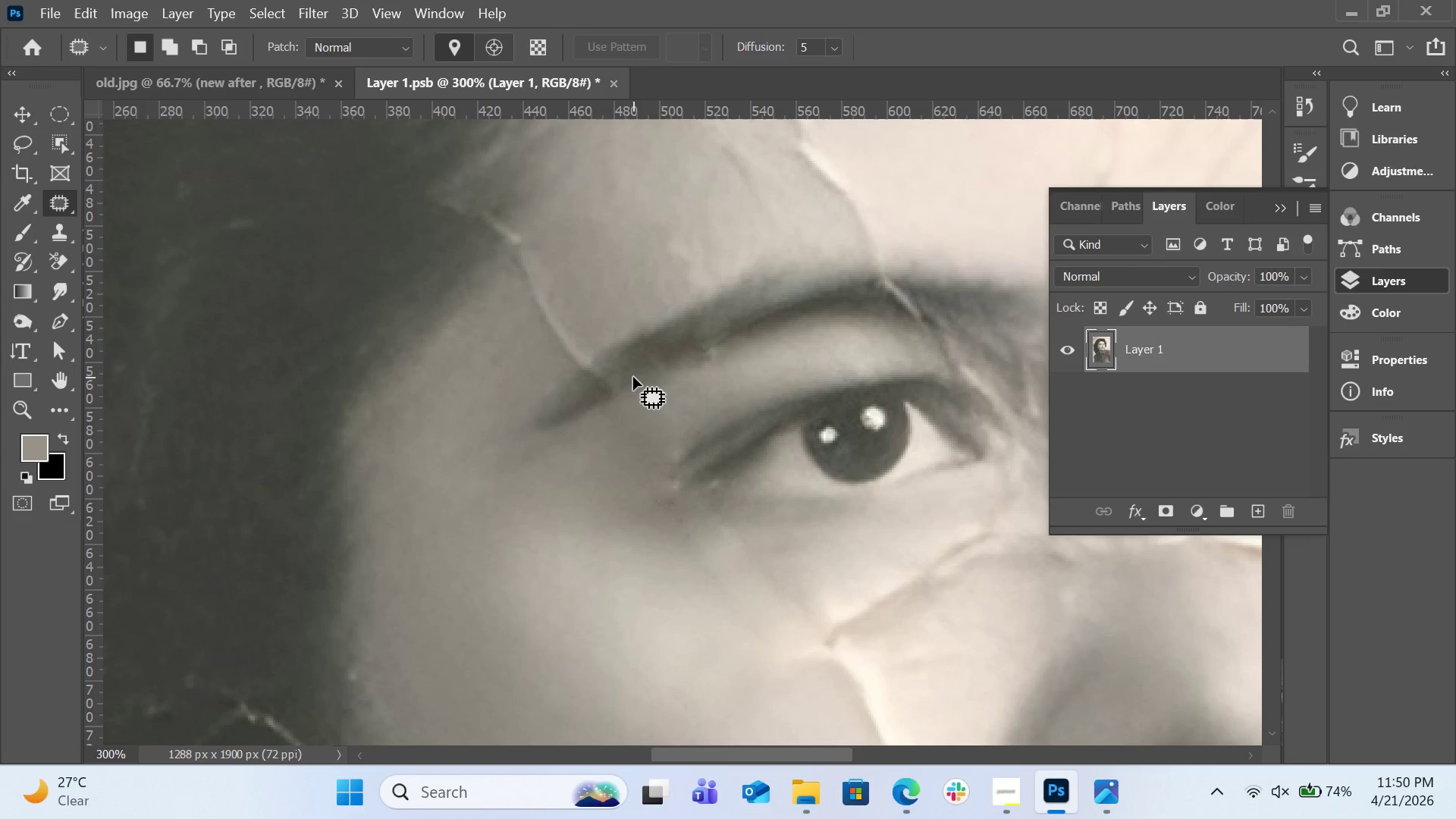 
left_click_drag(start_coordinate=[631, 382], to_coordinate=[623, 356])
 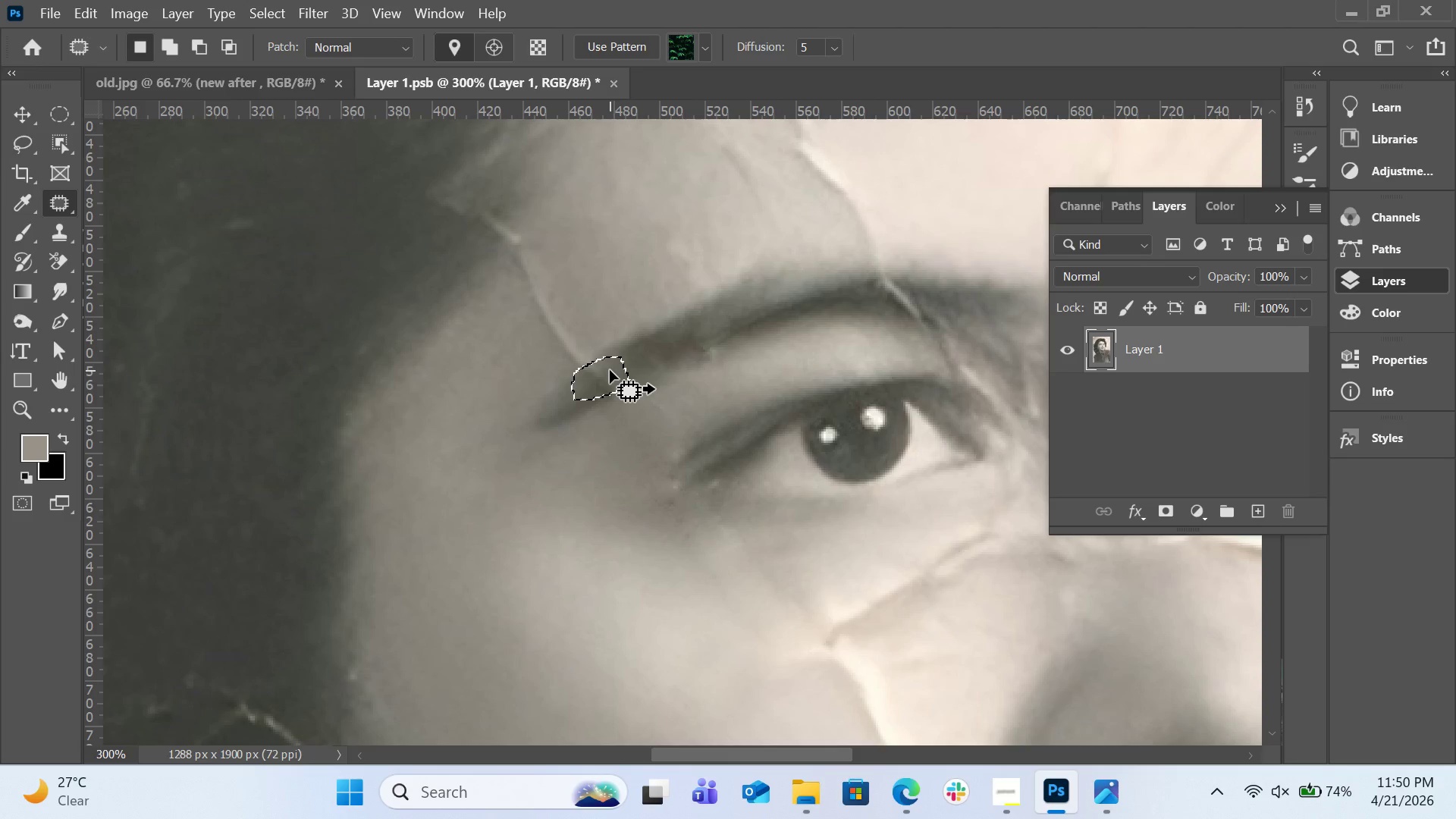 
left_click_drag(start_coordinate=[611, 370], to_coordinate=[662, 348])
 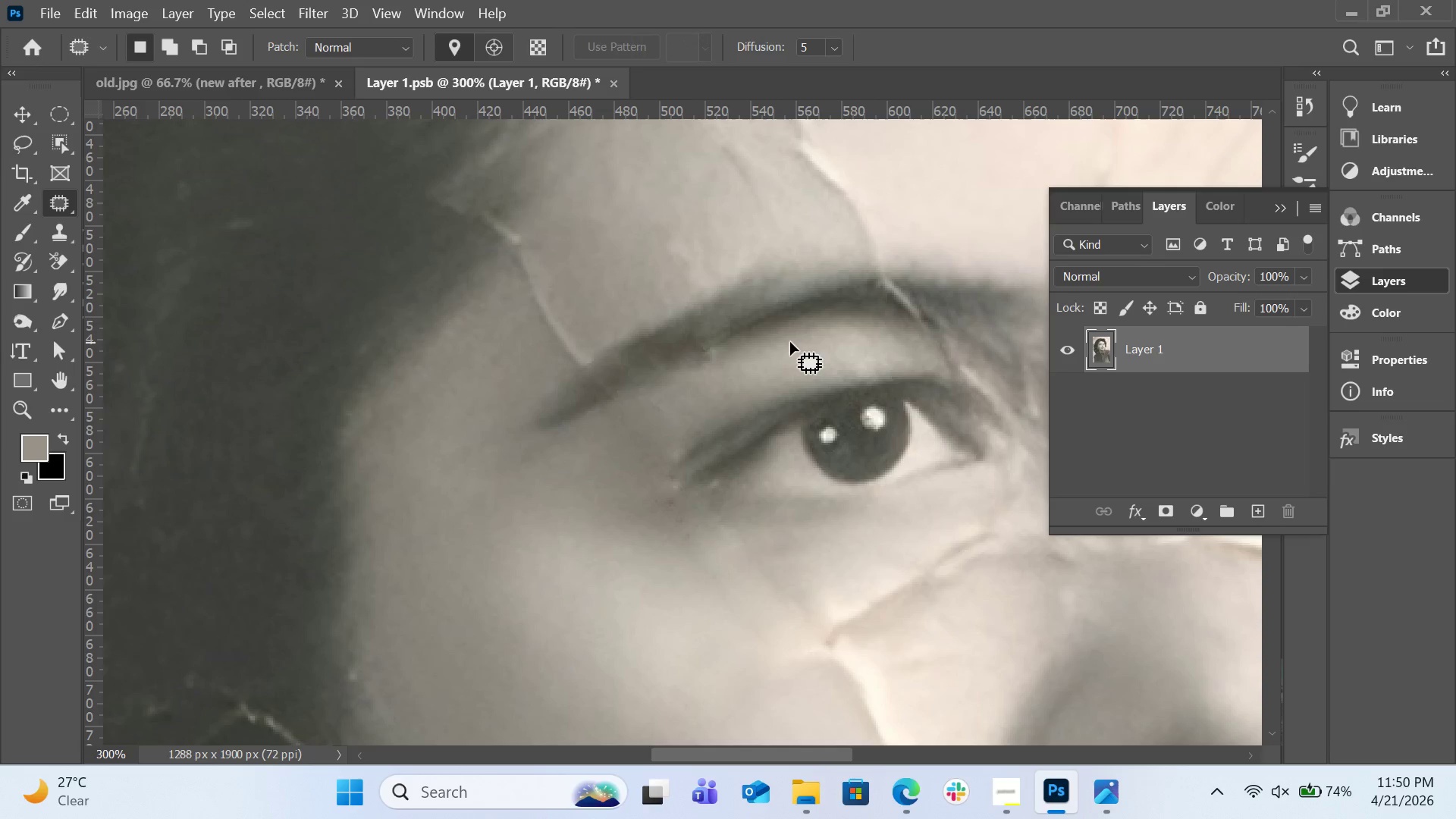 
scroll: coordinate [891, 335], scroll_direction: up, amount: 3.0
 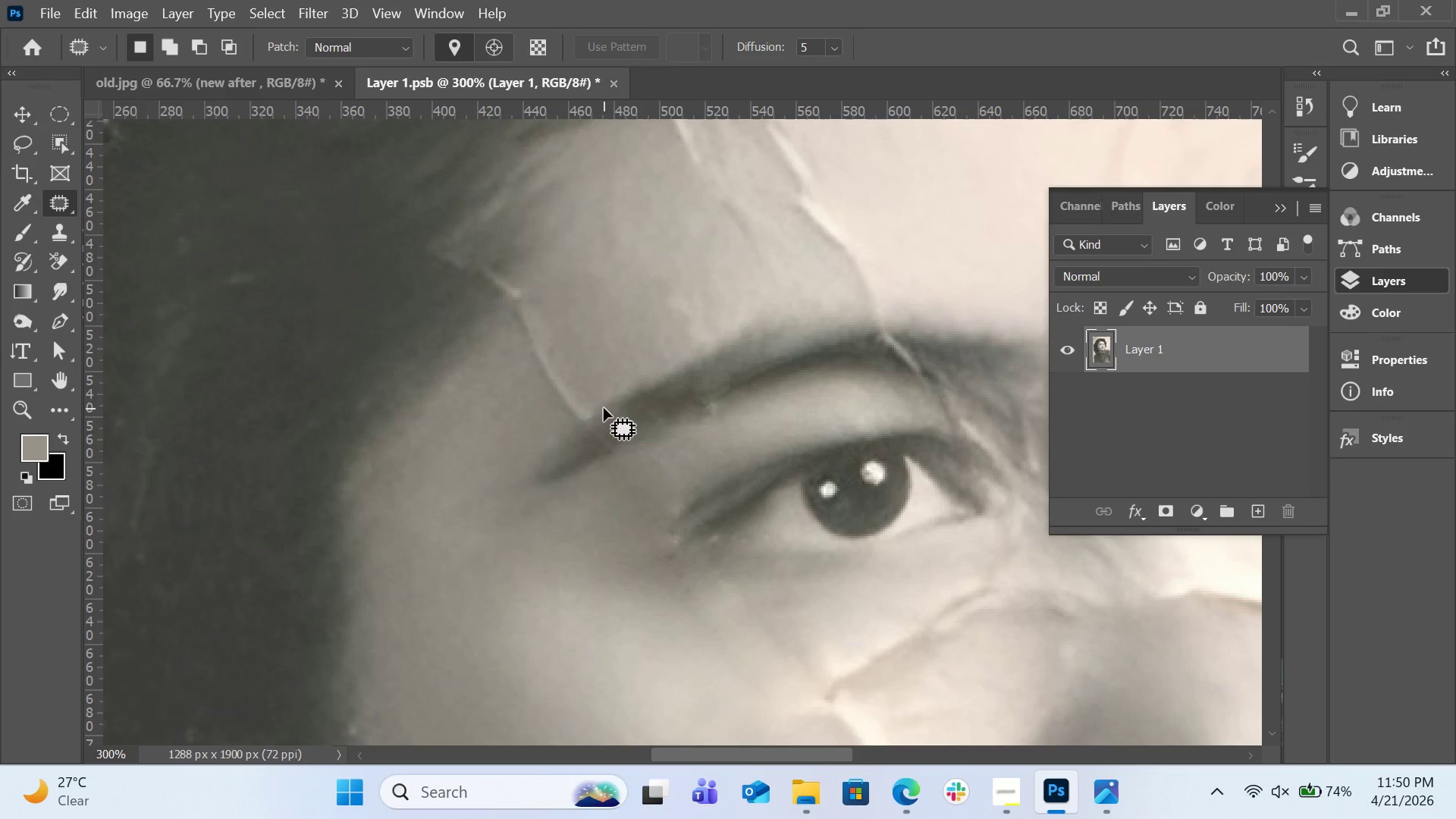 
left_click_drag(start_coordinate=[598, 412], to_coordinate=[596, 401])
 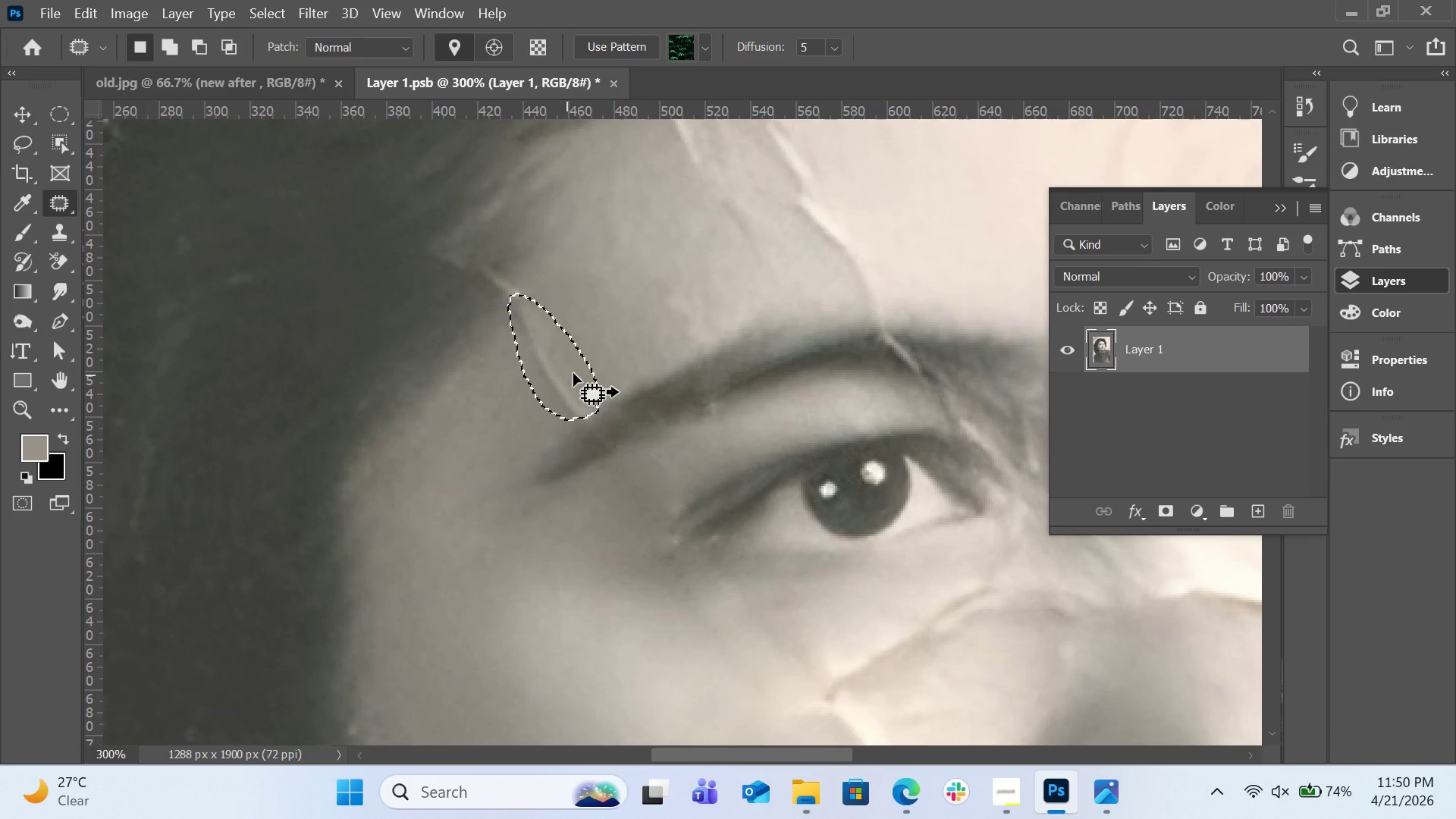 
left_click_drag(start_coordinate=[569, 375], to_coordinate=[619, 340])
 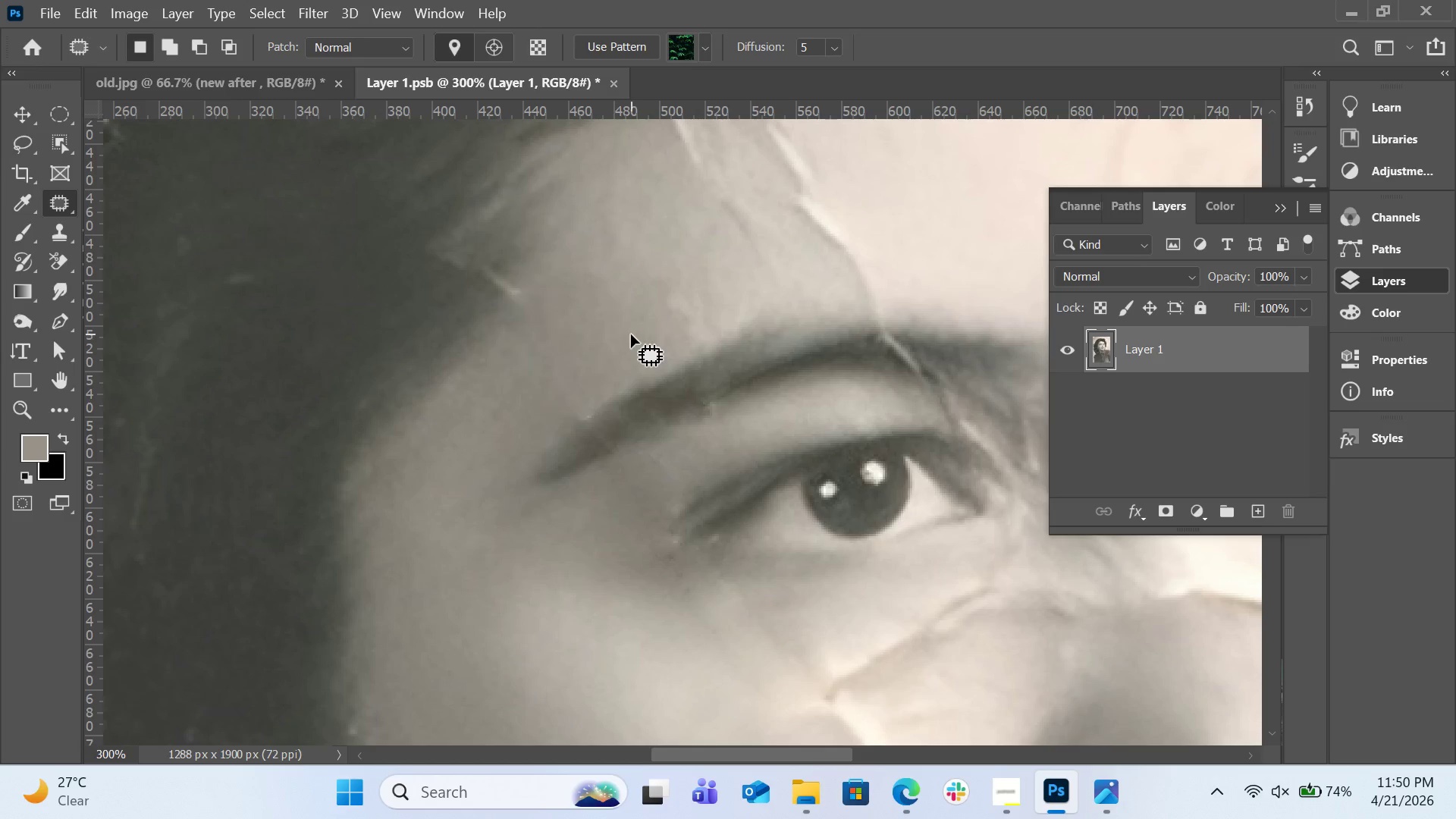 
double_click([631, 334])
 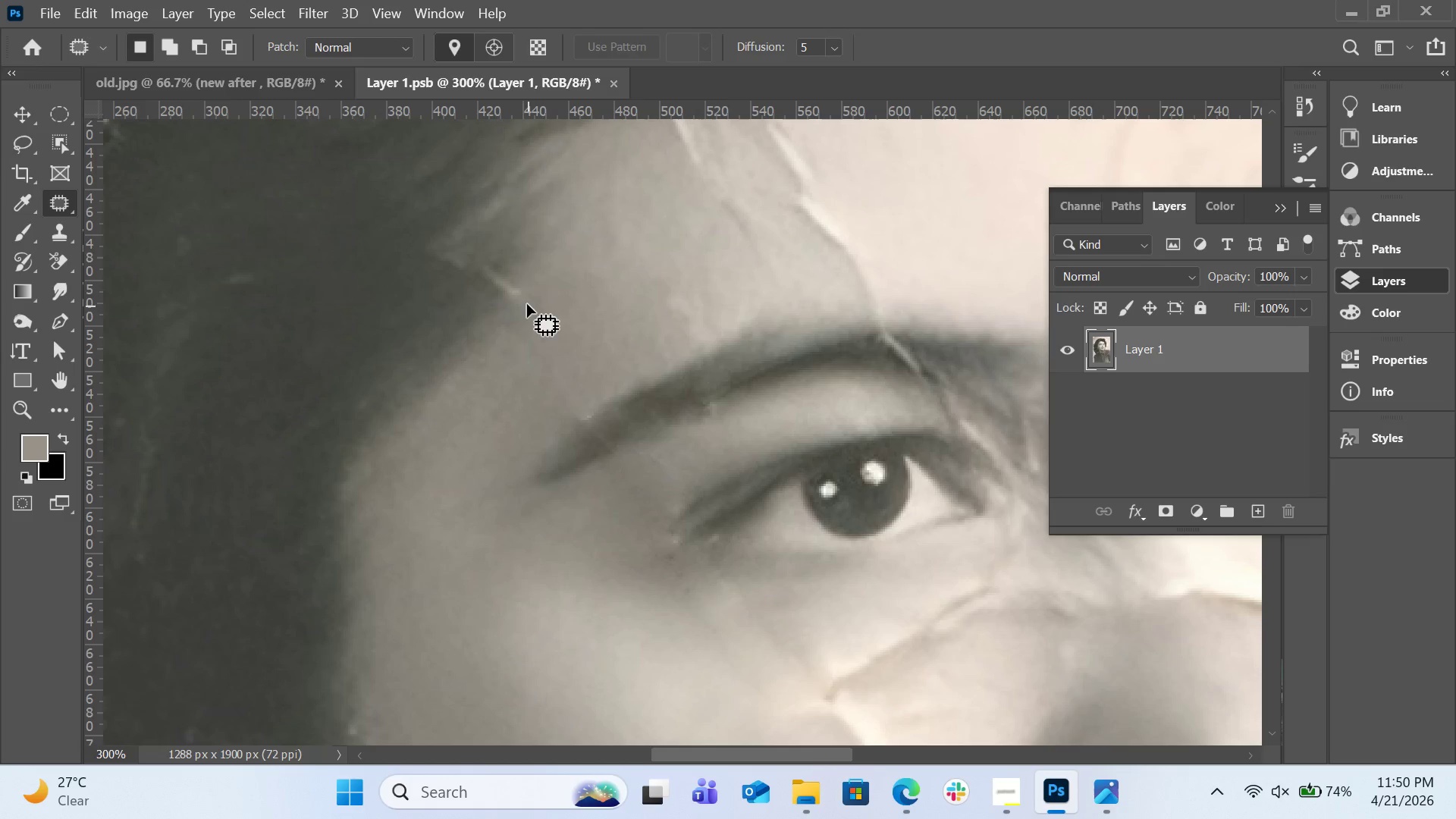 
left_click_drag(start_coordinate=[528, 278], to_coordinate=[517, 285])
 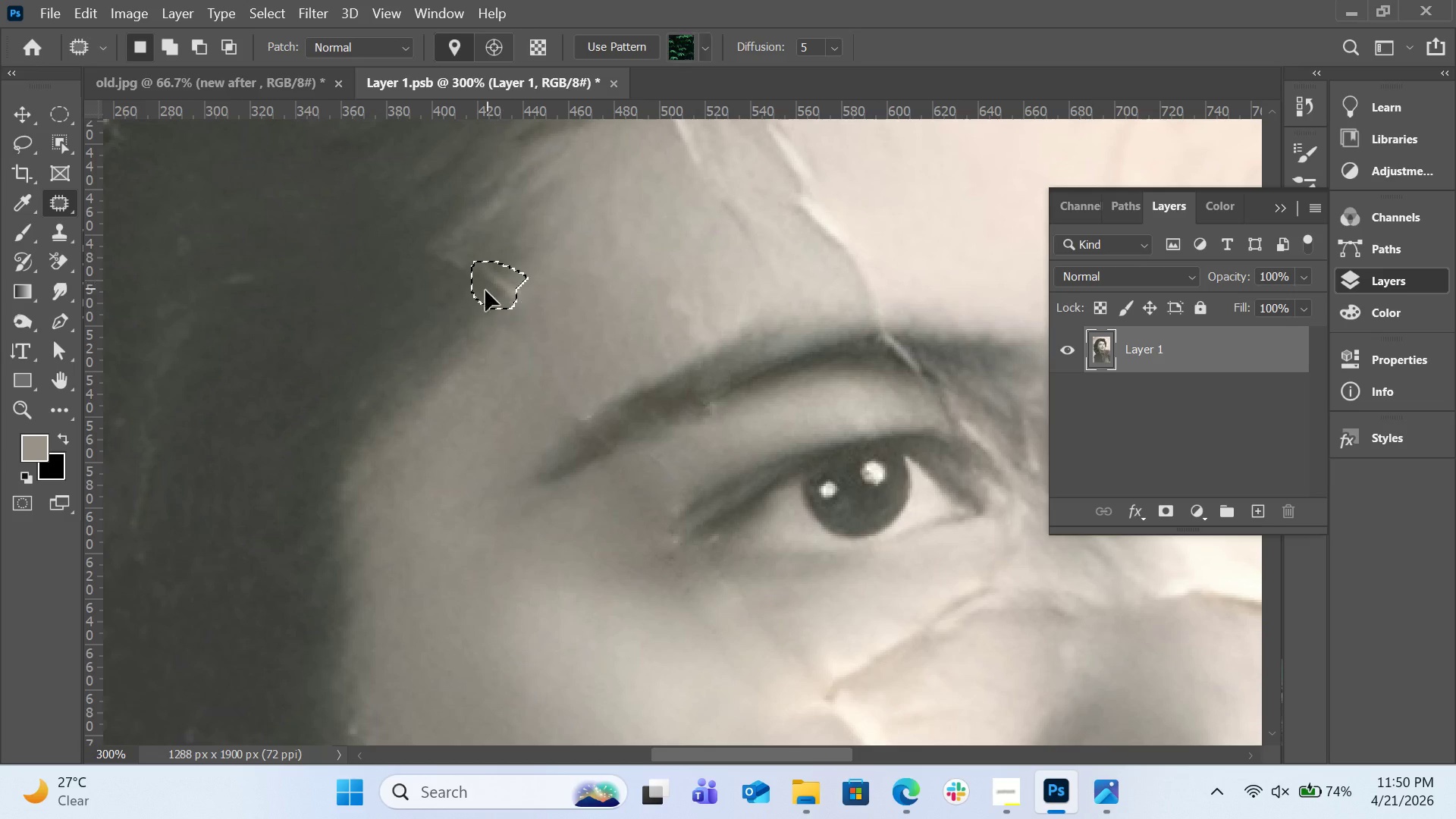 
left_click_drag(start_coordinate=[486, 288], to_coordinate=[462, 297])
 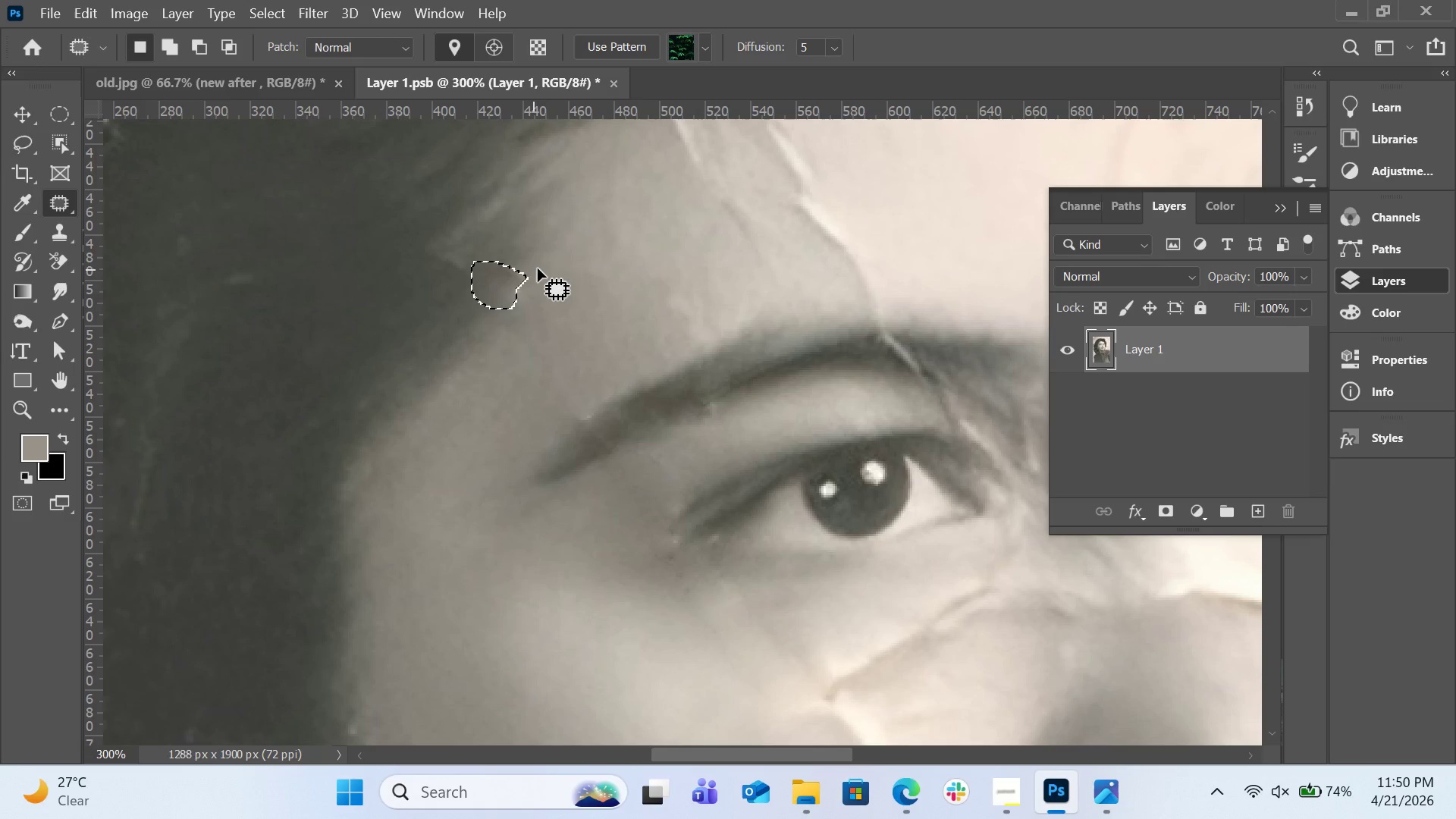 
left_click([538, 268])
 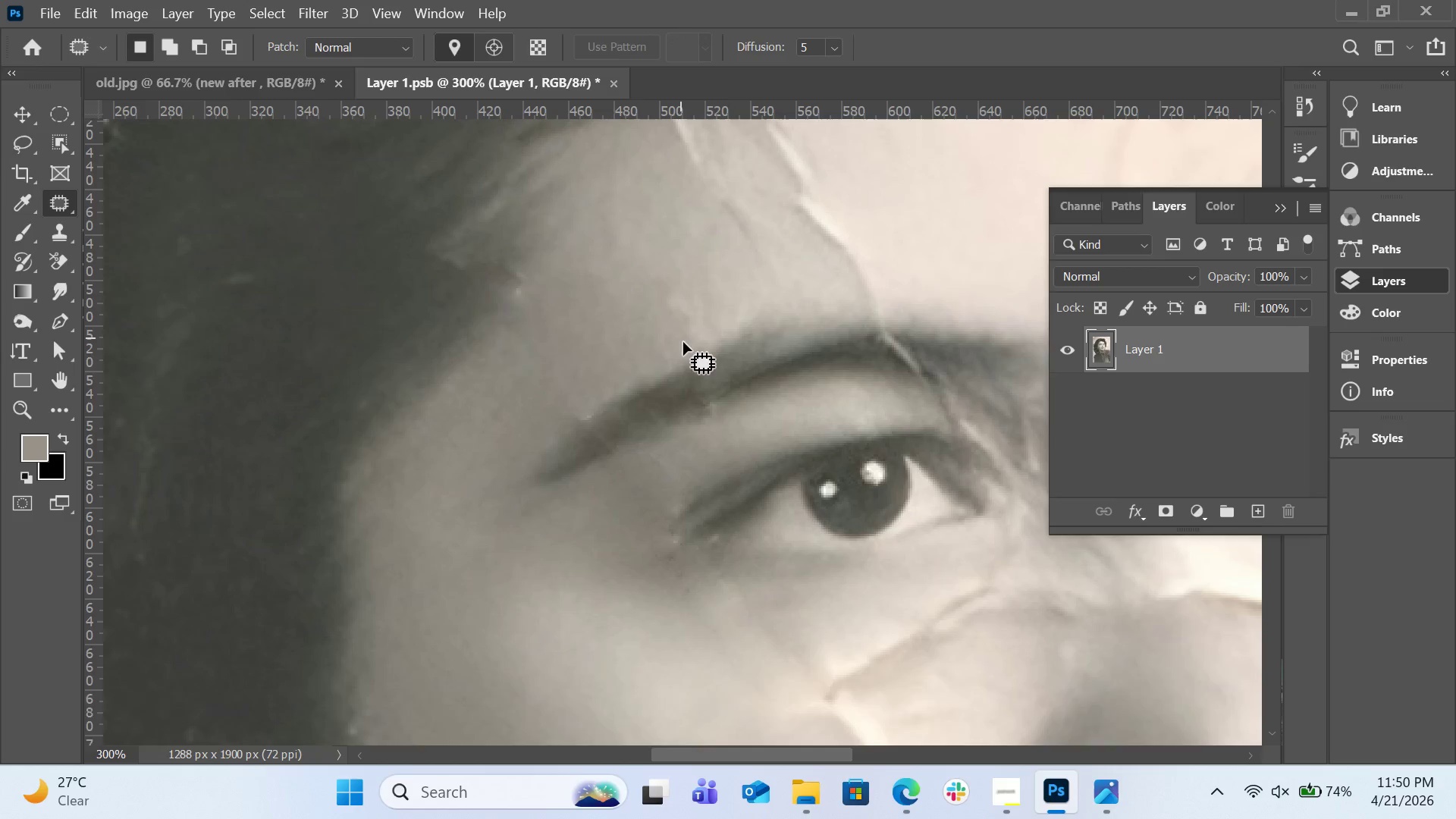 
scroll: coordinate [696, 328], scroll_direction: up, amount: 9.0
 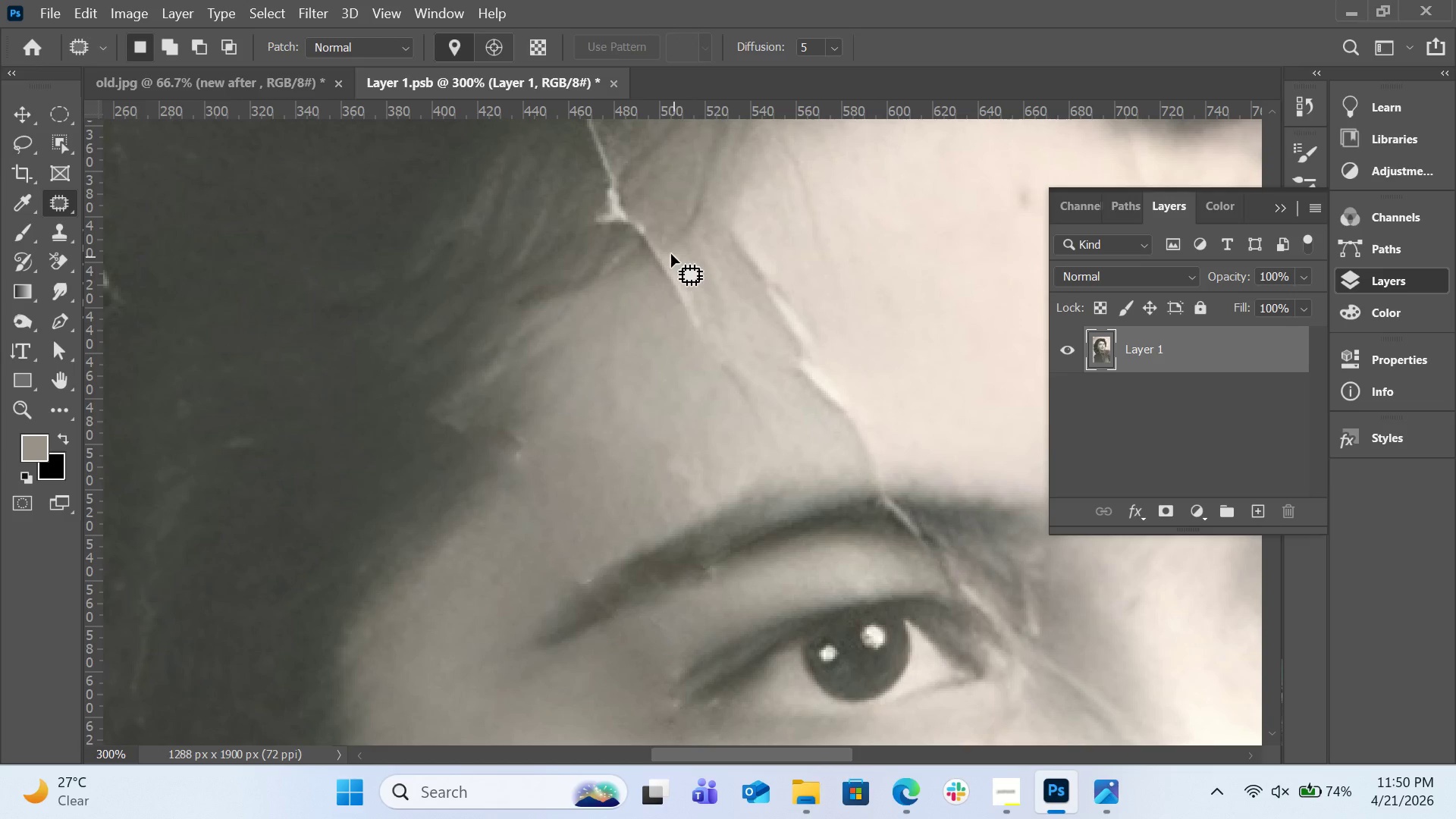 
left_click_drag(start_coordinate=[667, 246], to_coordinate=[697, 278])
 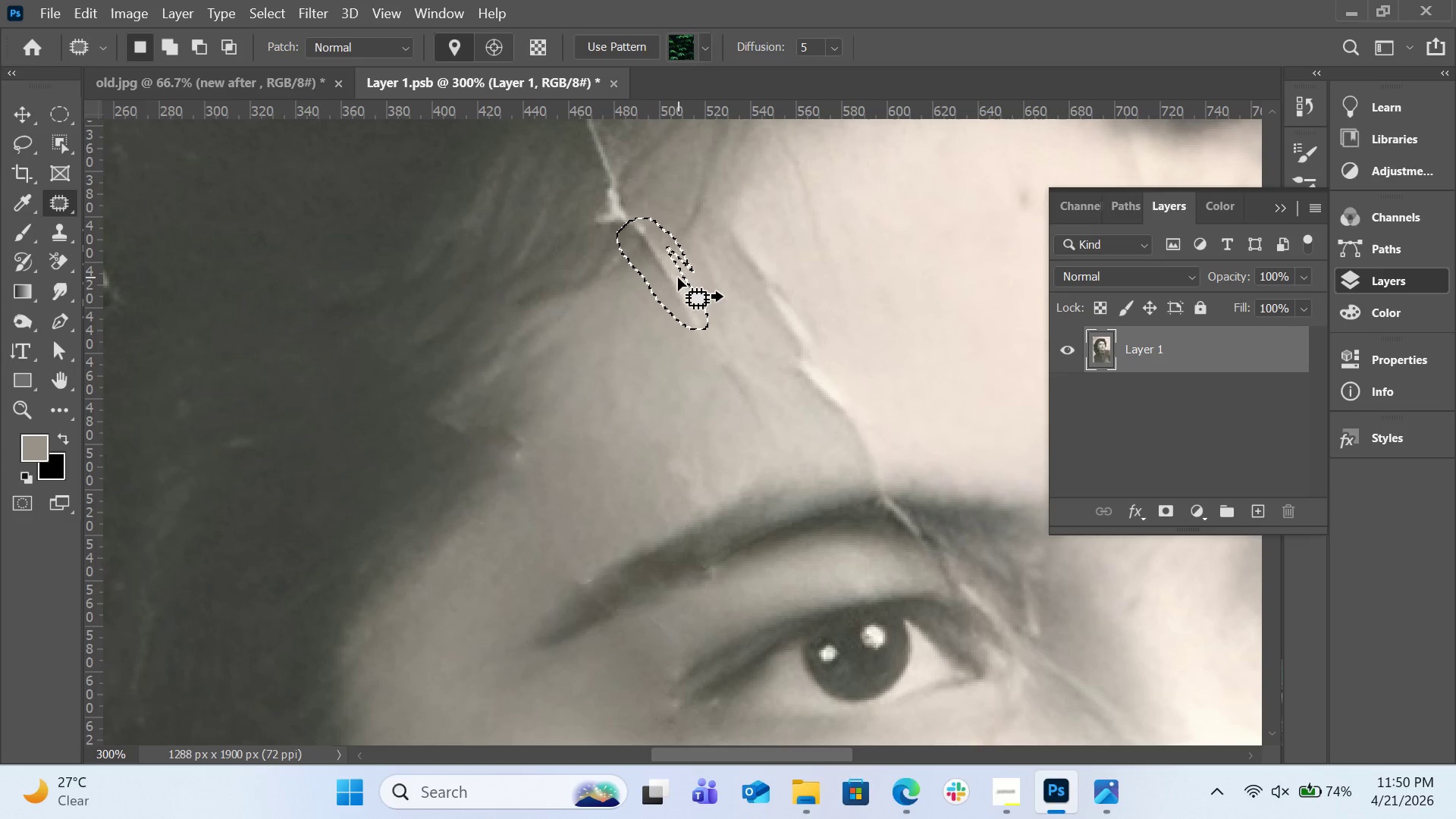 
left_click_drag(start_coordinate=[678, 278], to_coordinate=[655, 287])
 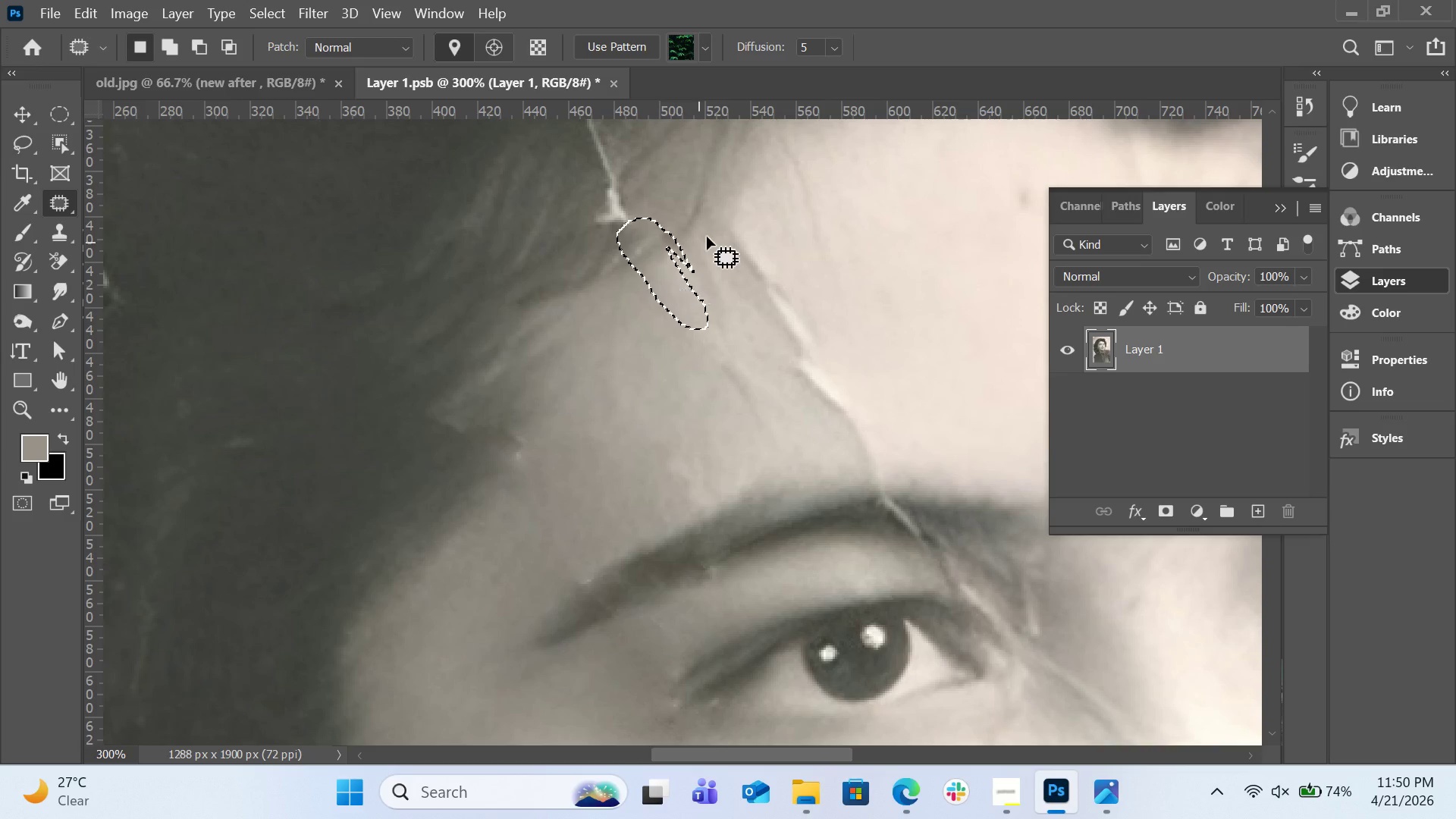 
left_click([708, 236])
 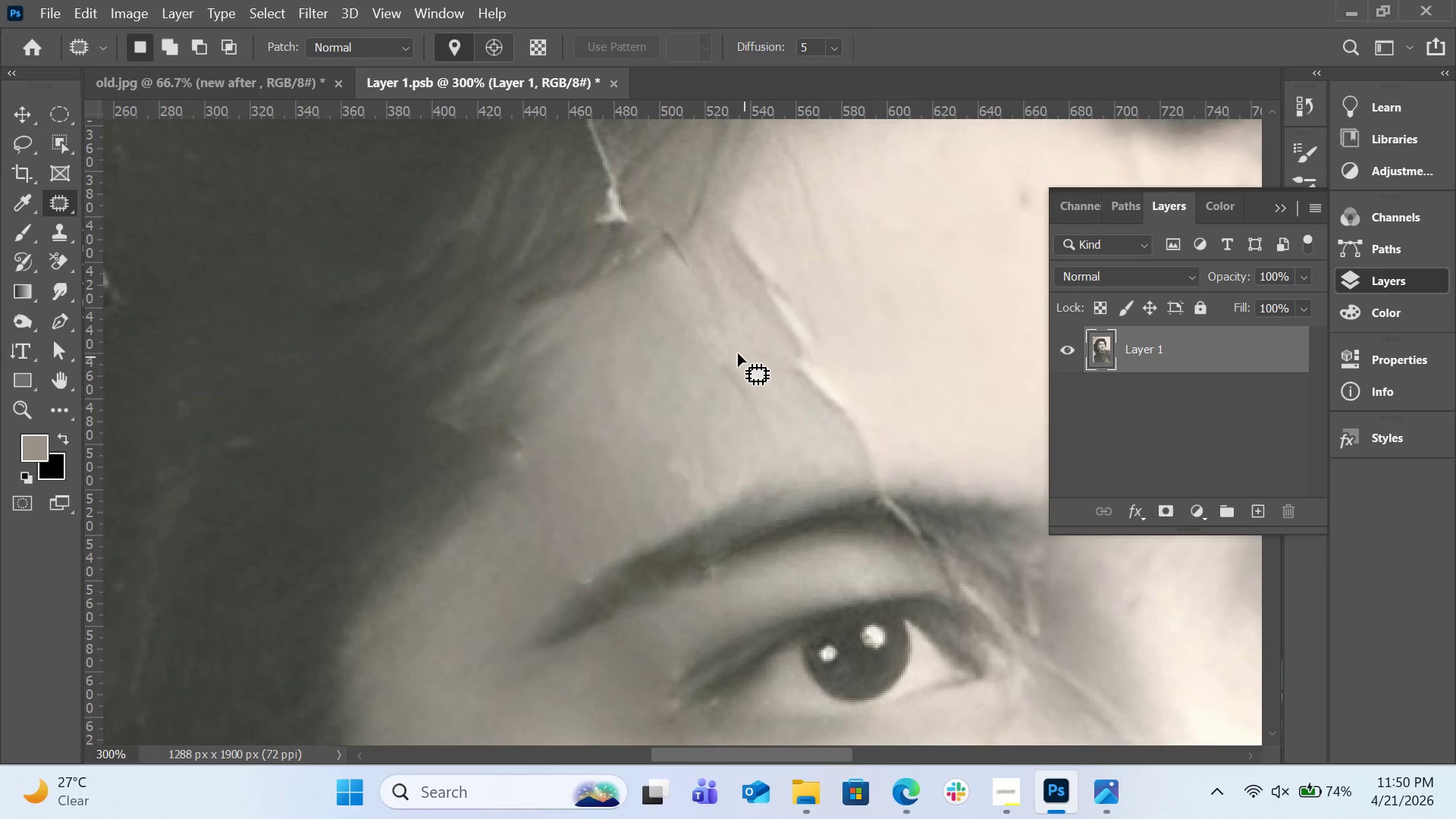 
left_click_drag(start_coordinate=[733, 350], to_coordinate=[730, 349])
 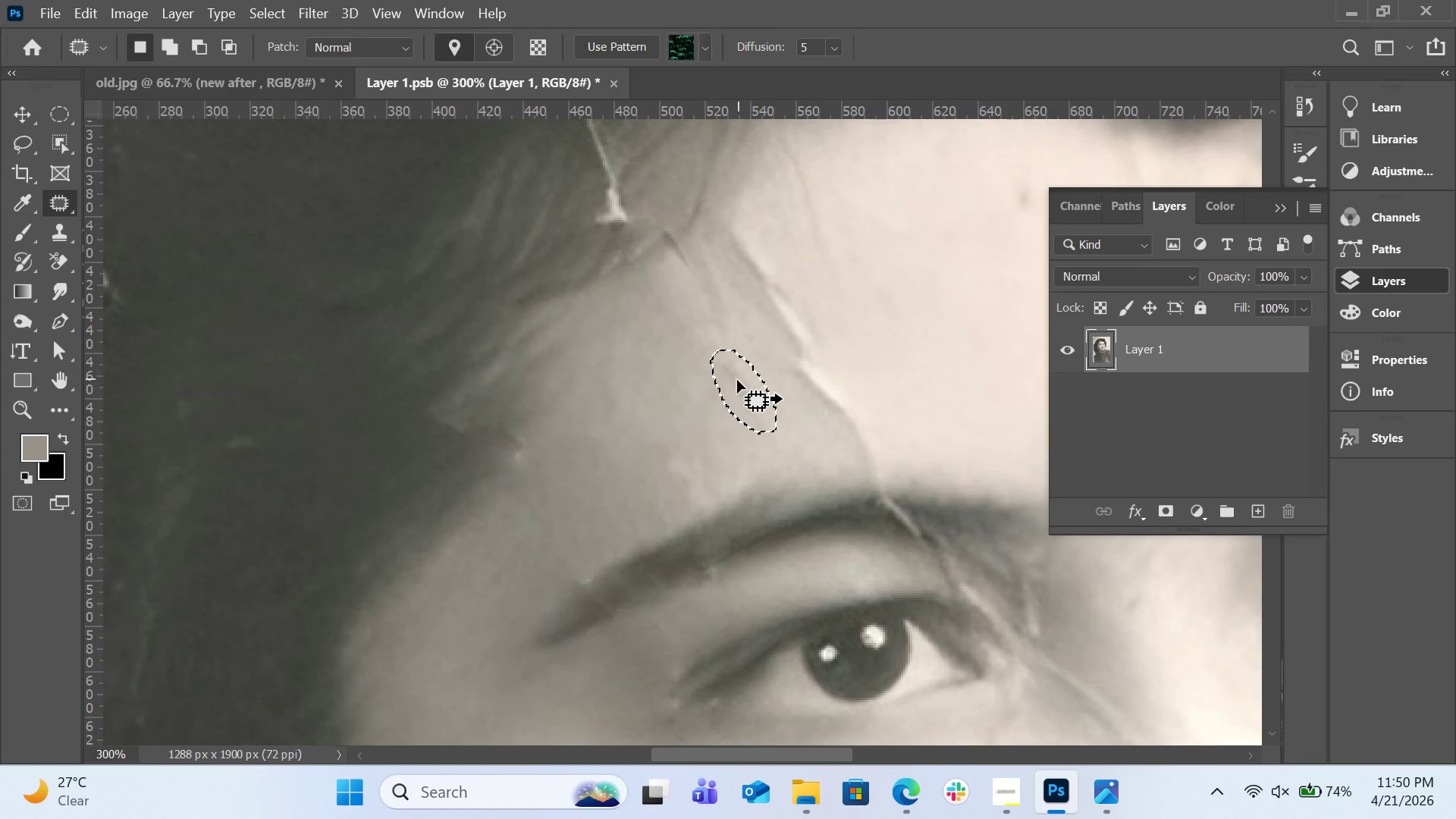 
left_click_drag(start_coordinate=[738, 378], to_coordinate=[700, 401])
 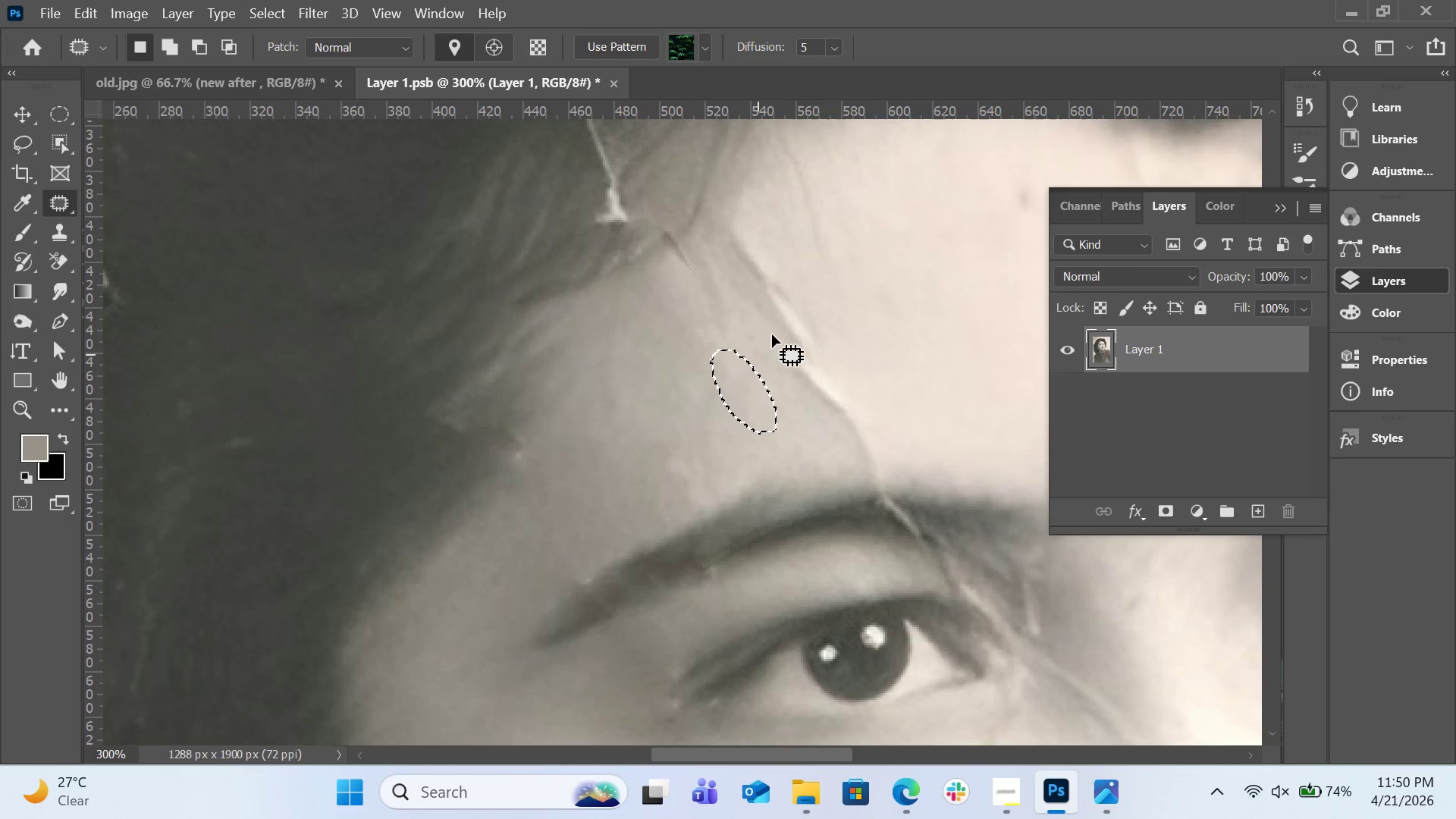 
double_click([764, 332])
 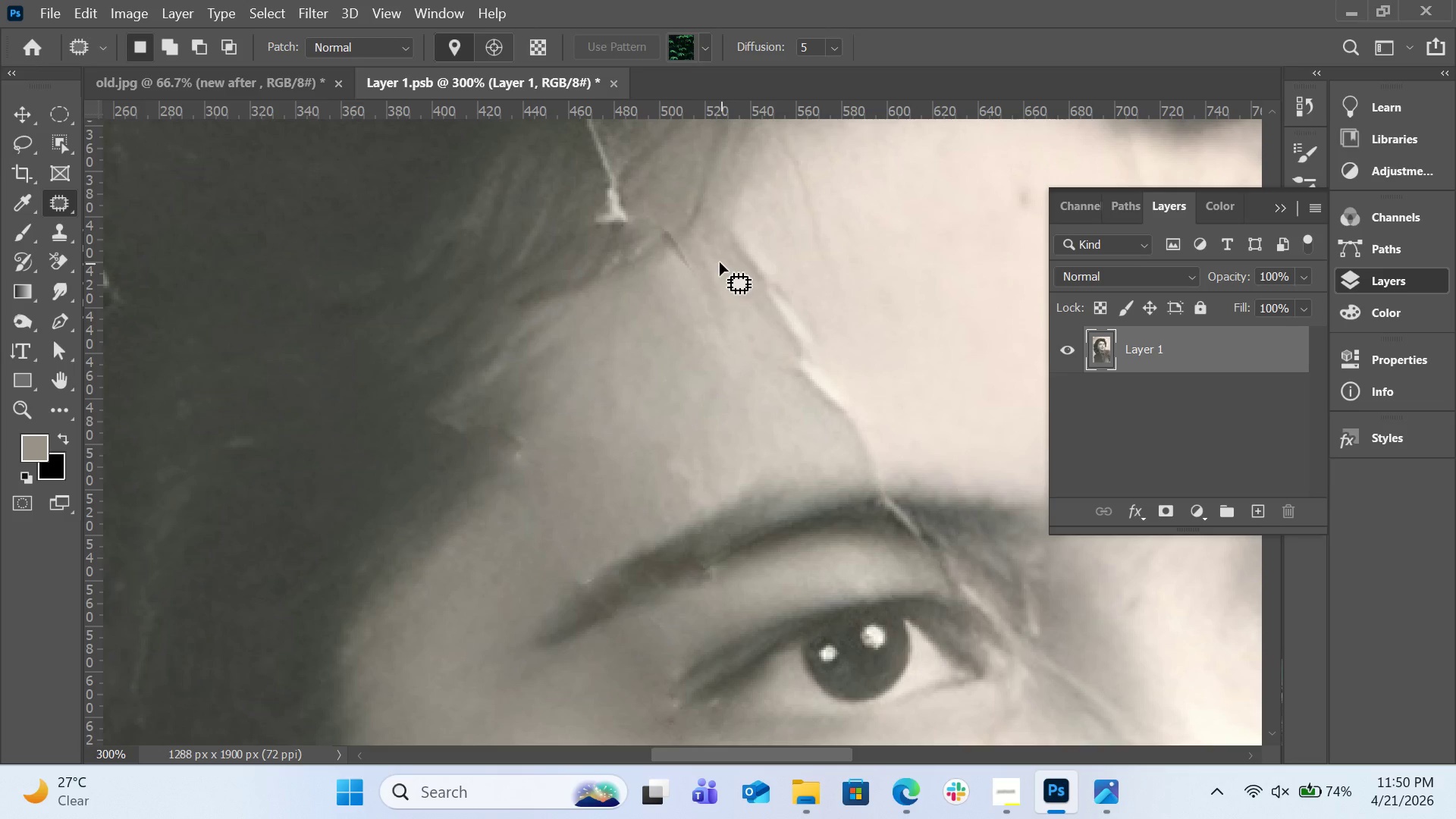 
left_click_drag(start_coordinate=[720, 262], to_coordinate=[722, 278])
 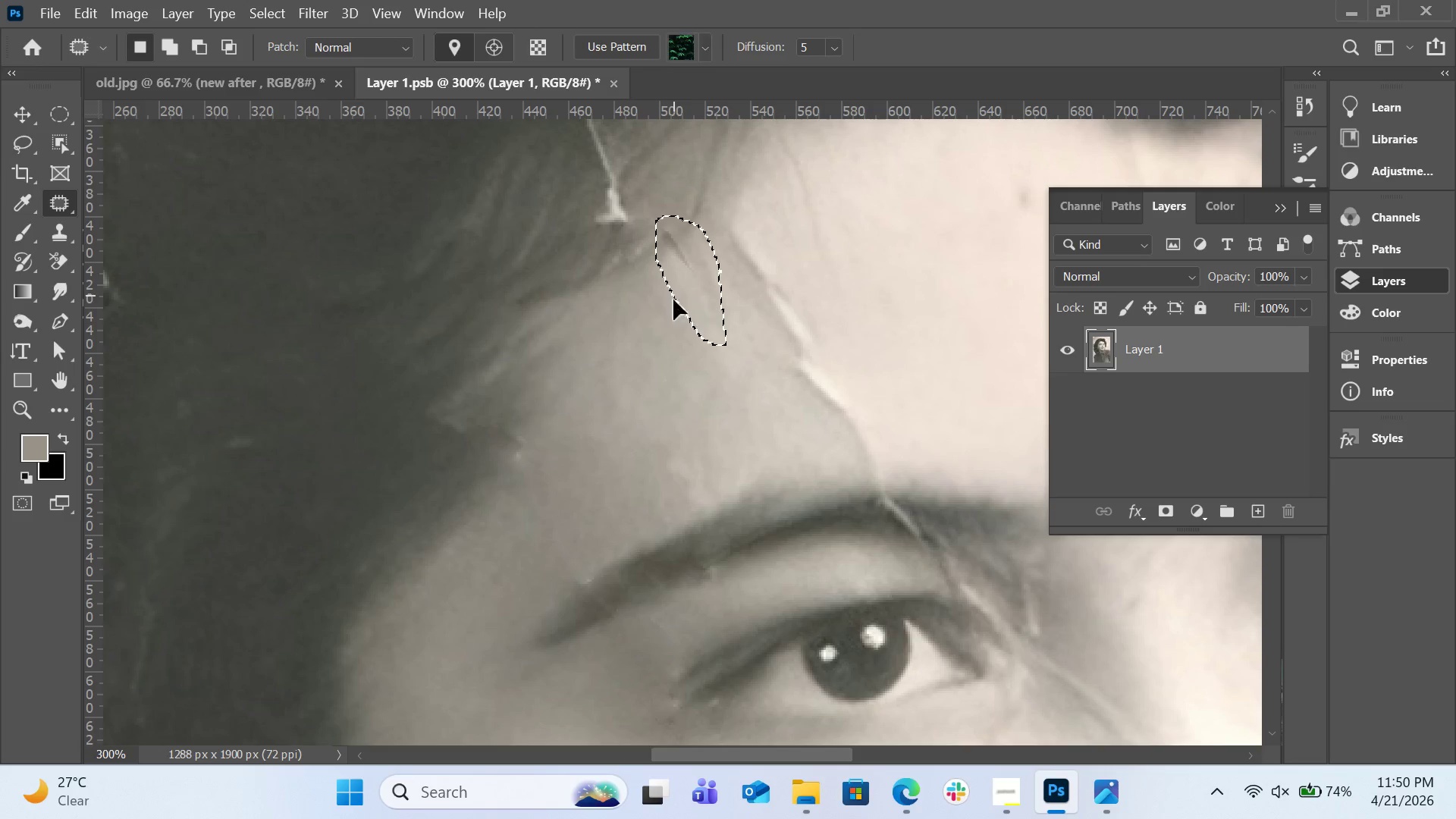 
left_click_drag(start_coordinate=[673, 293], to_coordinate=[661, 318])
 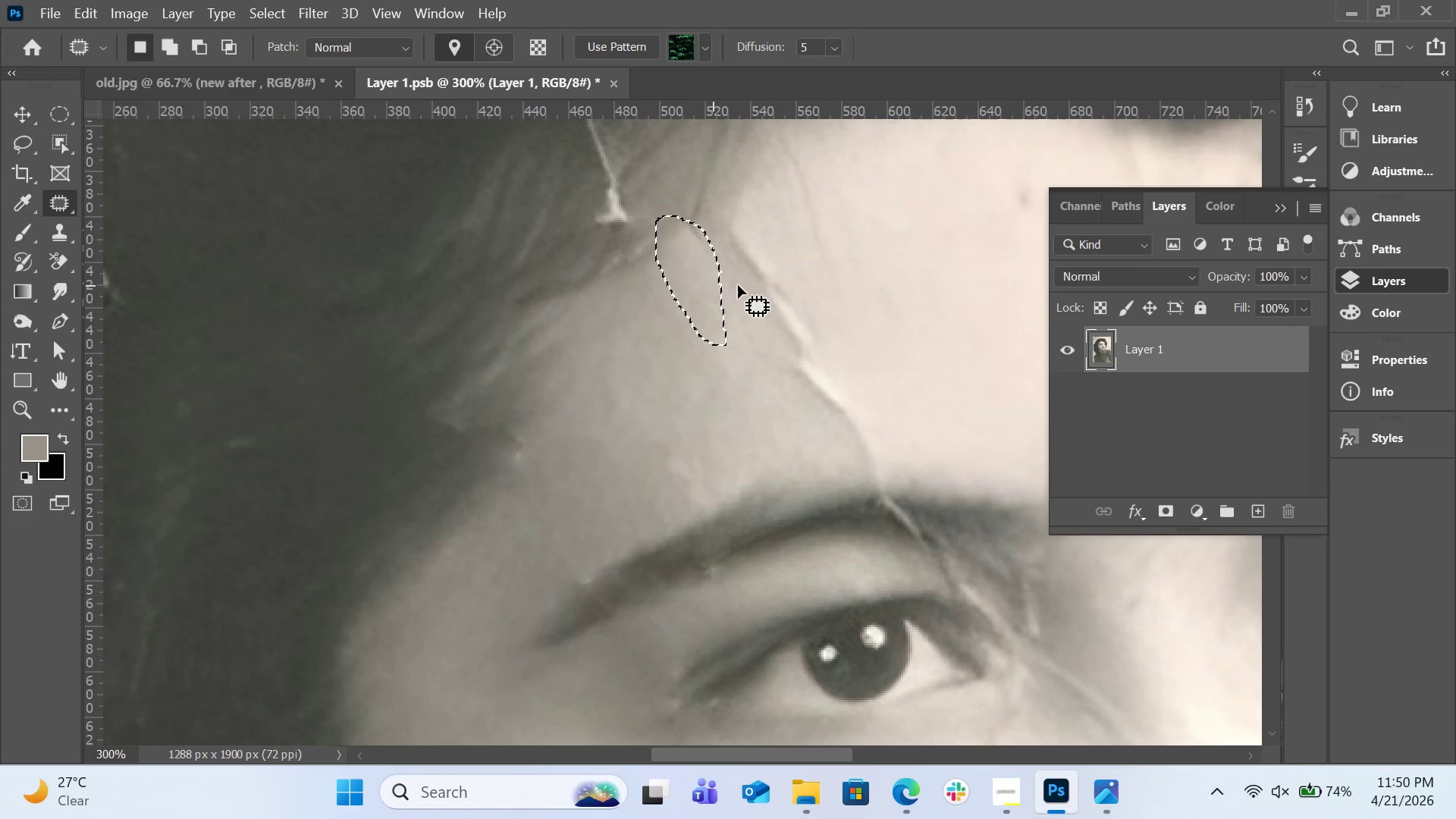 
double_click([752, 285])
 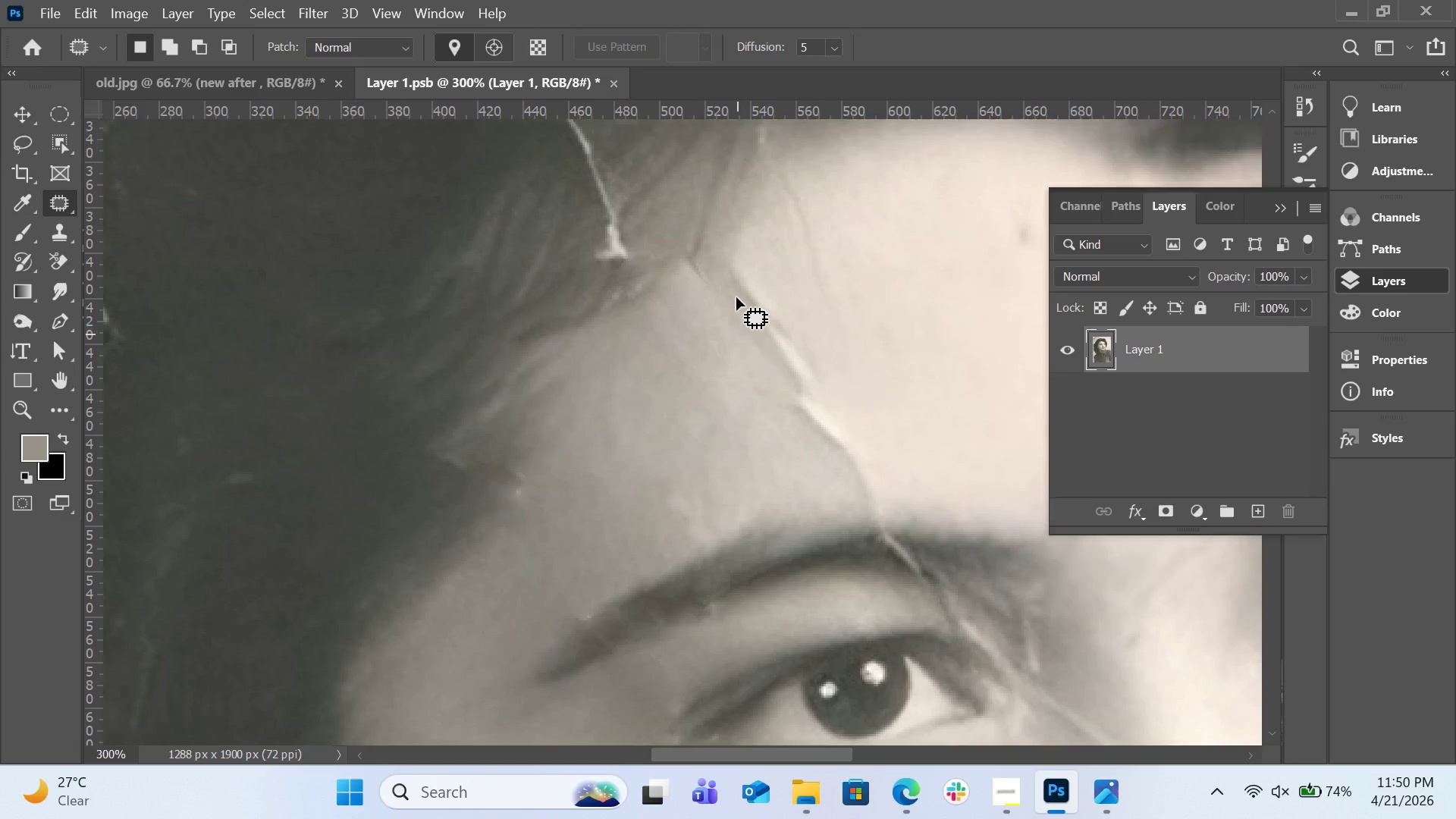 
scroll: coordinate [676, 307], scroll_direction: up, amount: 8.0
 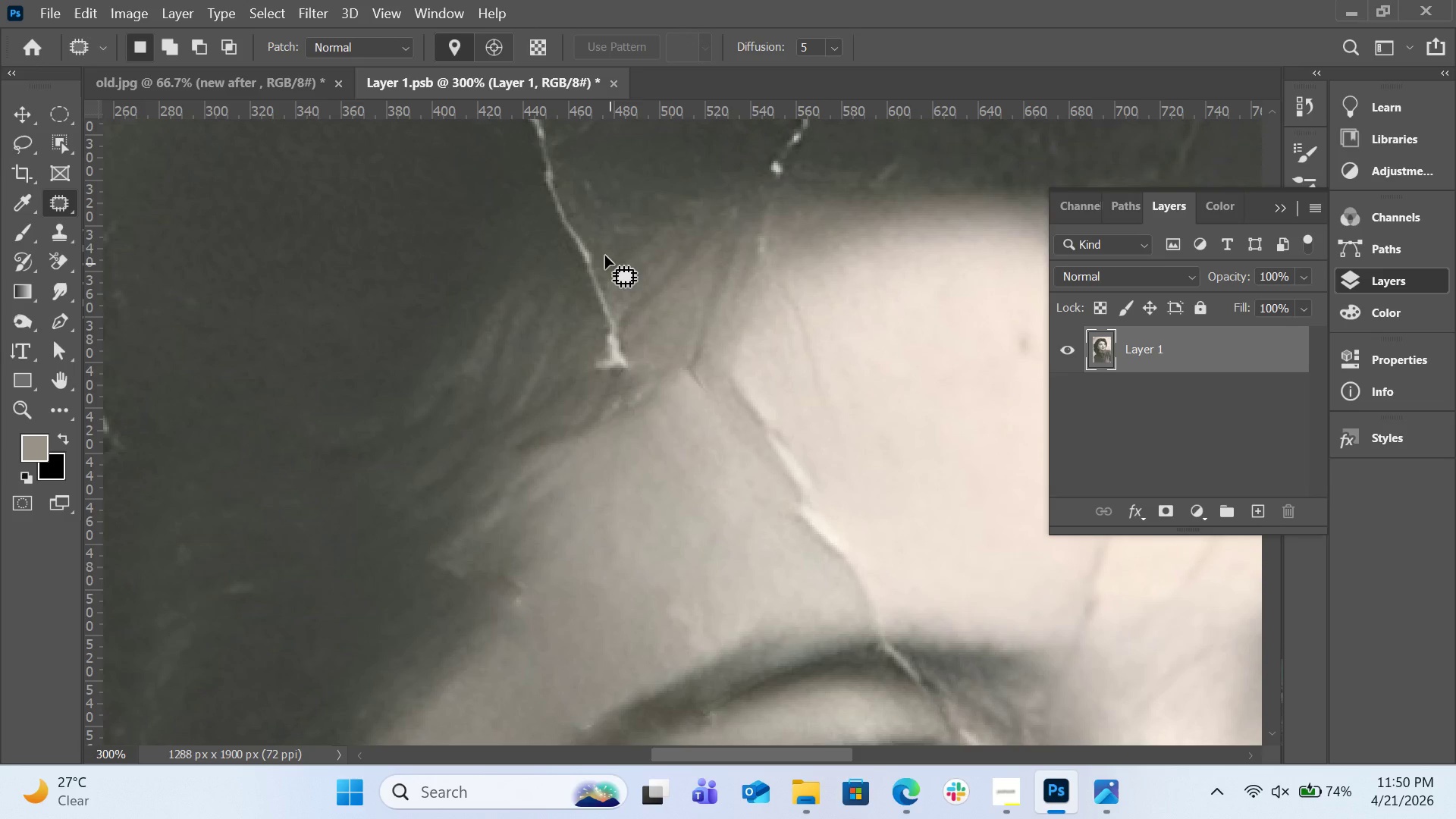 
left_click_drag(start_coordinate=[605, 253], to_coordinate=[629, 262])
 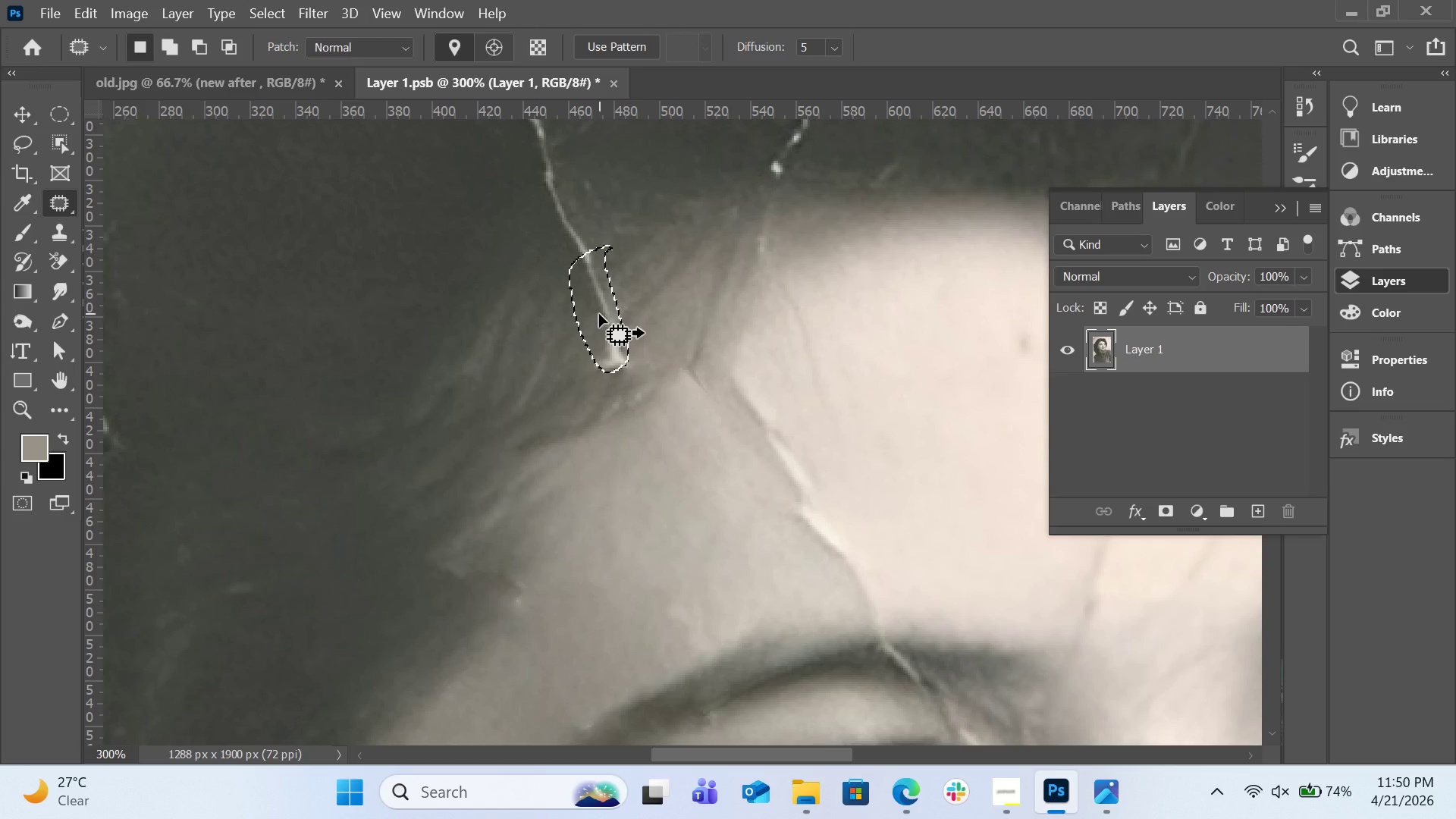 
left_click_drag(start_coordinate=[599, 314], to_coordinate=[557, 325])
 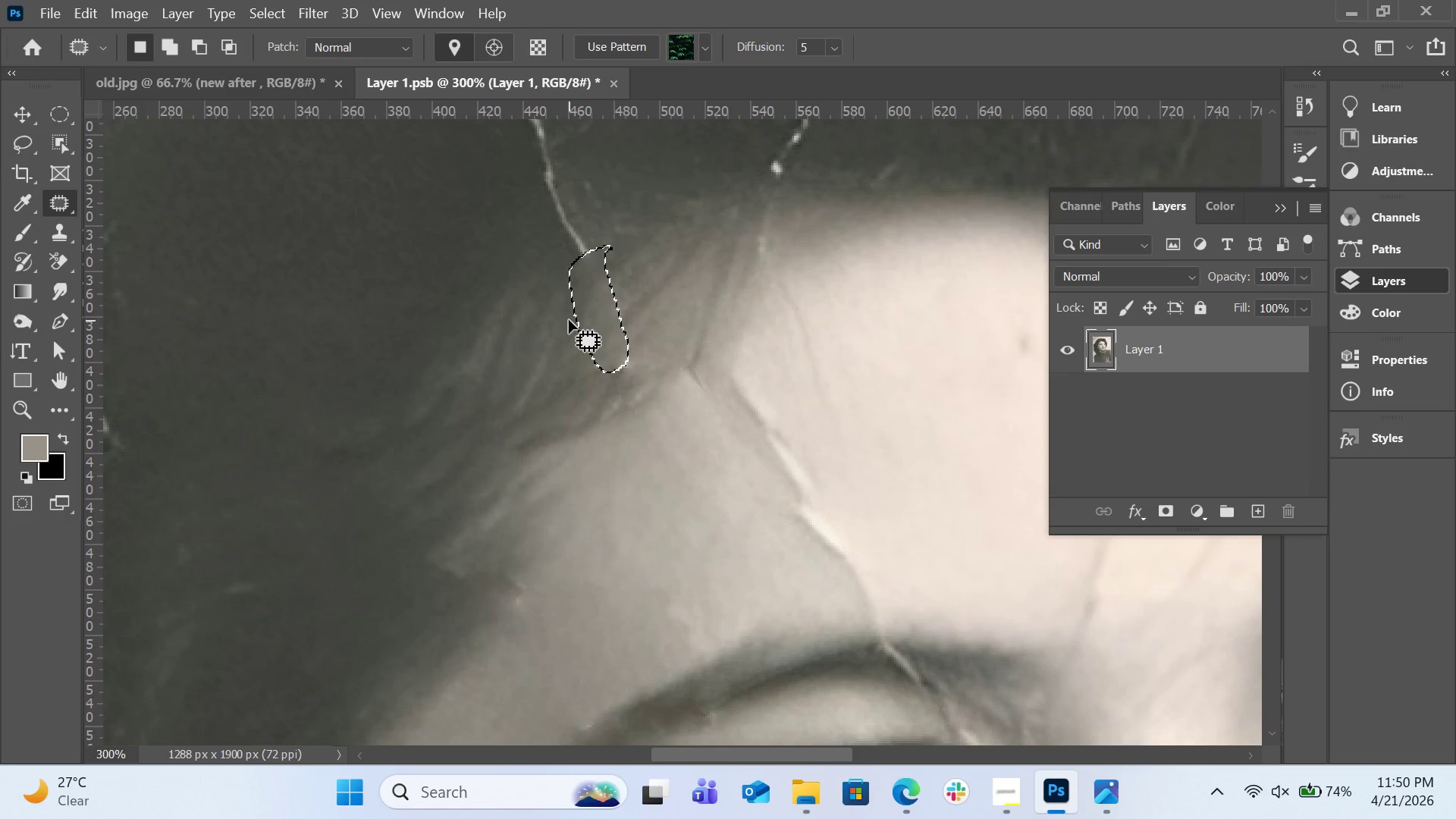 
left_click([569, 320])
 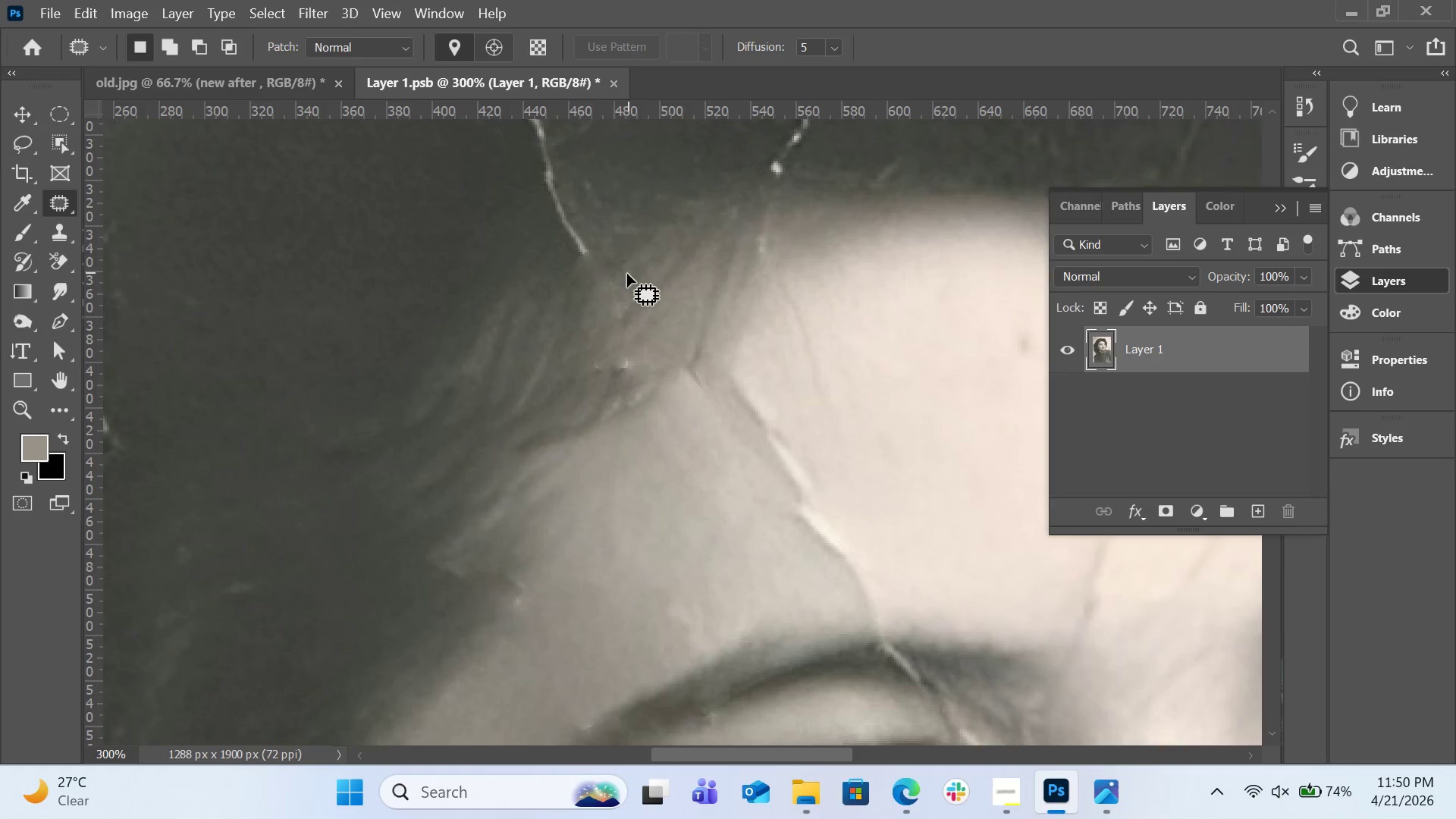 
scroll: coordinate [627, 274], scroll_direction: up, amount: 3.0
 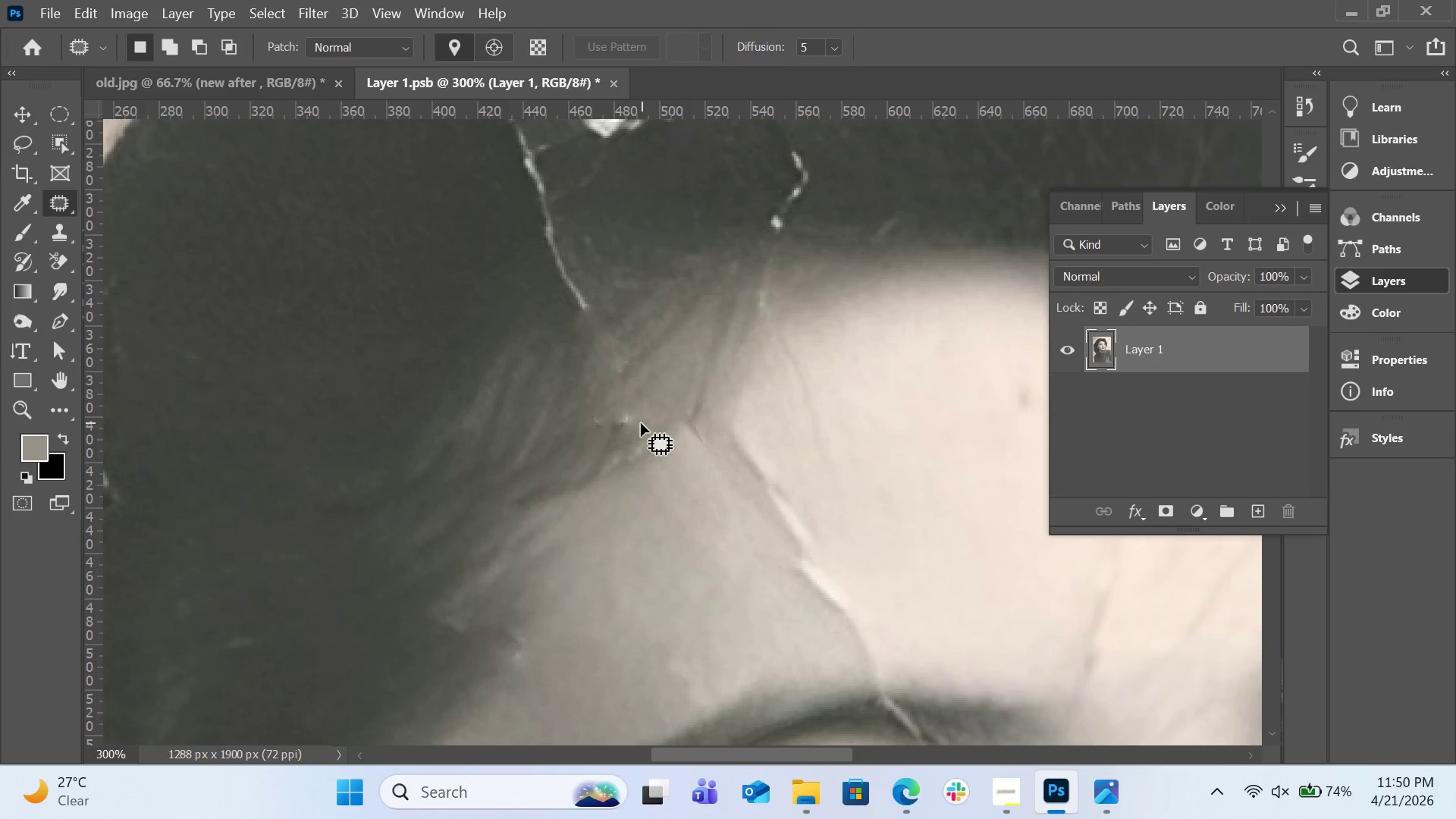 
left_click_drag(start_coordinate=[641, 423], to_coordinate=[624, 419])
 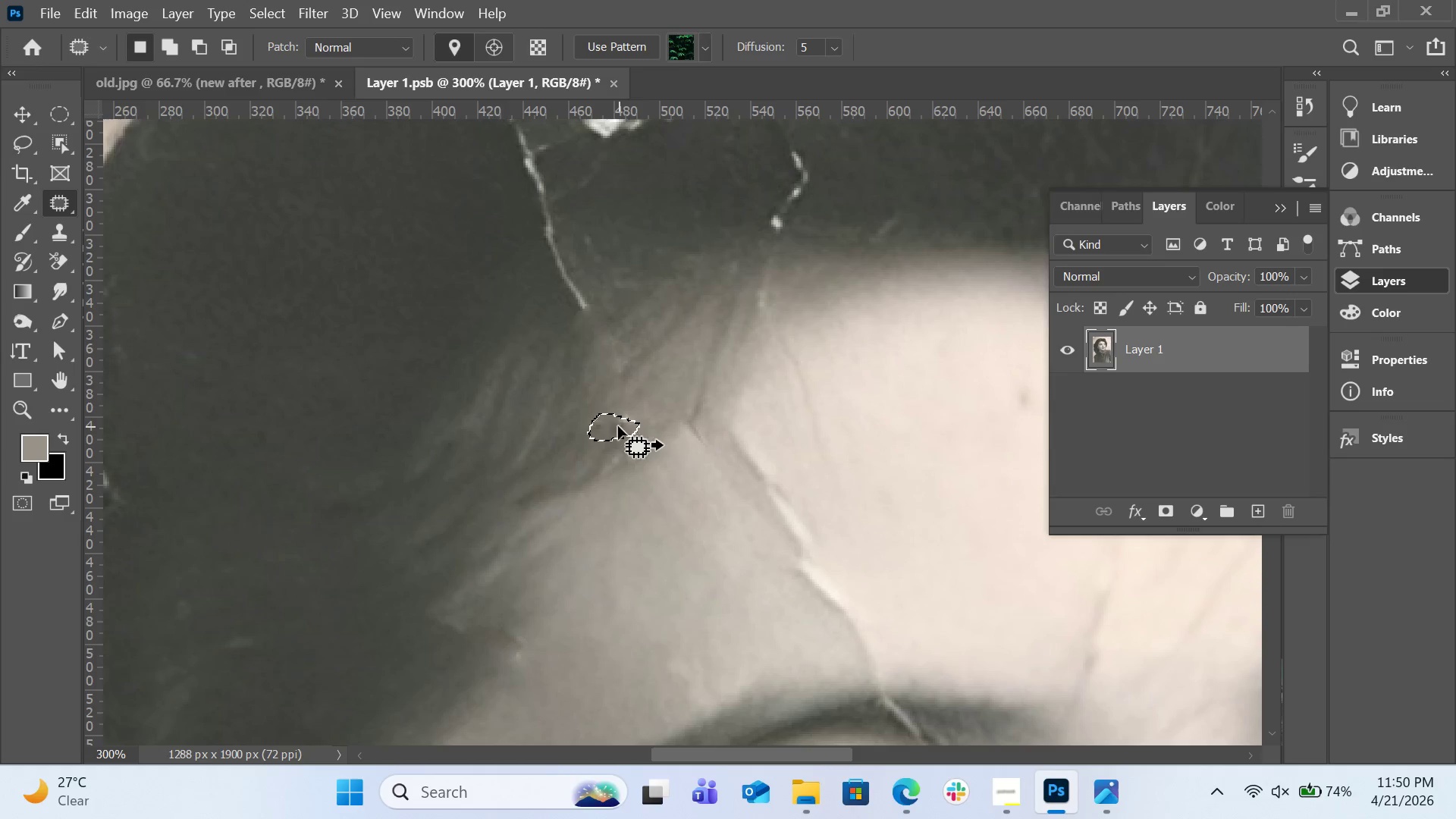 
left_click_drag(start_coordinate=[618, 426], to_coordinate=[658, 378])
 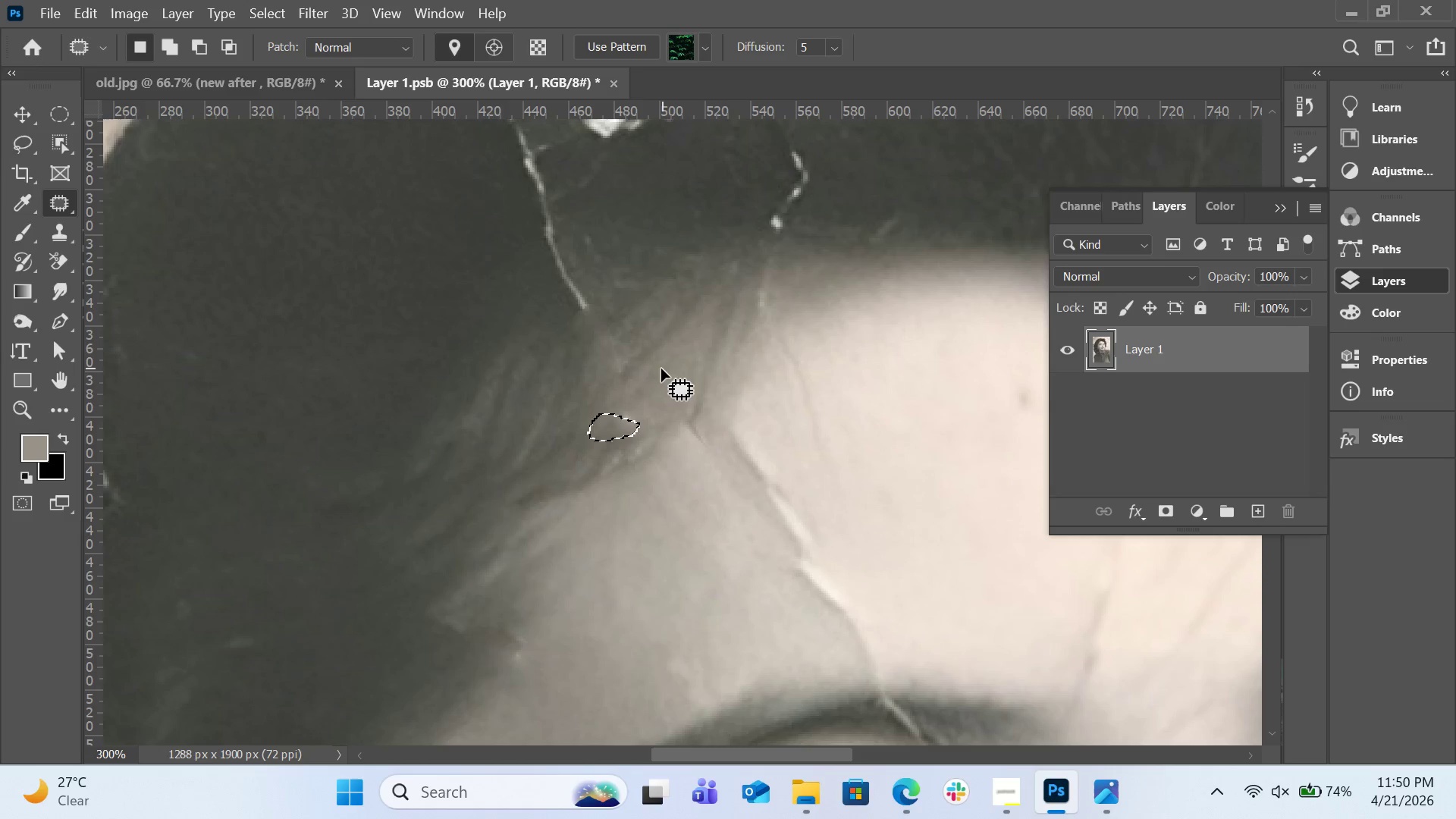 
double_click([661, 369])
 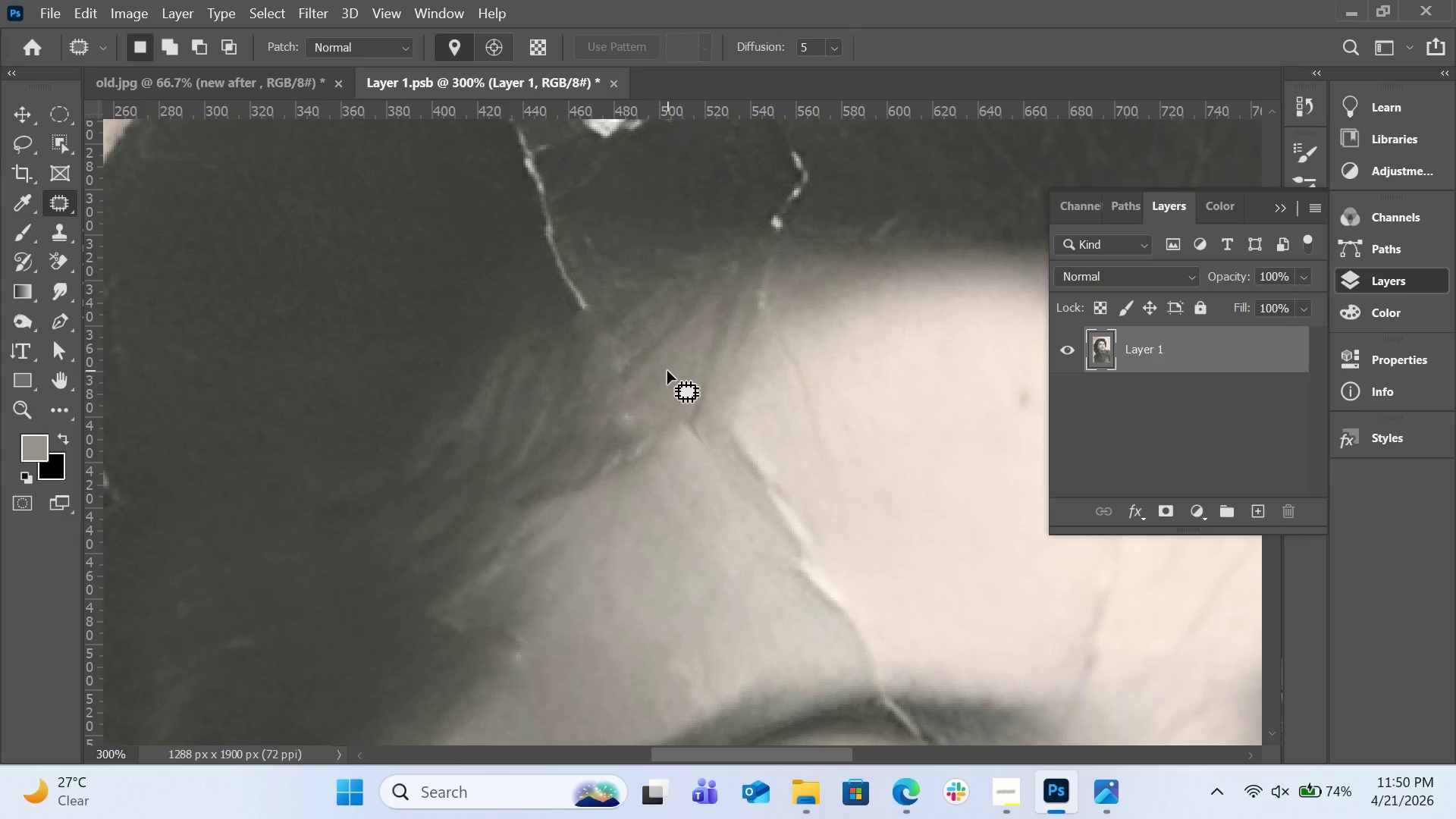 
scroll: coordinate [670, 369], scroll_direction: up, amount: 9.0
 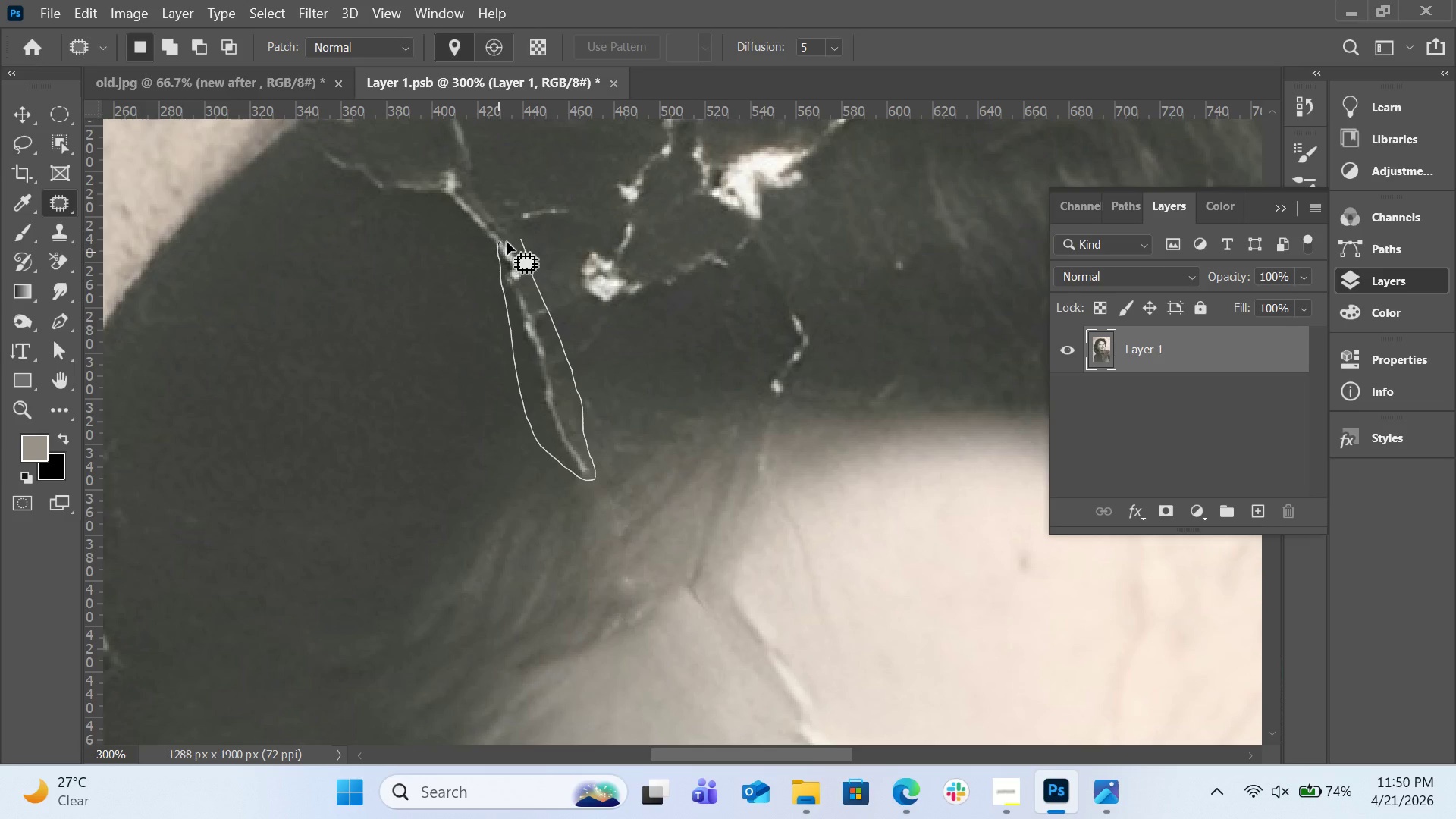 
left_click_drag(start_coordinate=[522, 288], to_coordinate=[467, 318])
 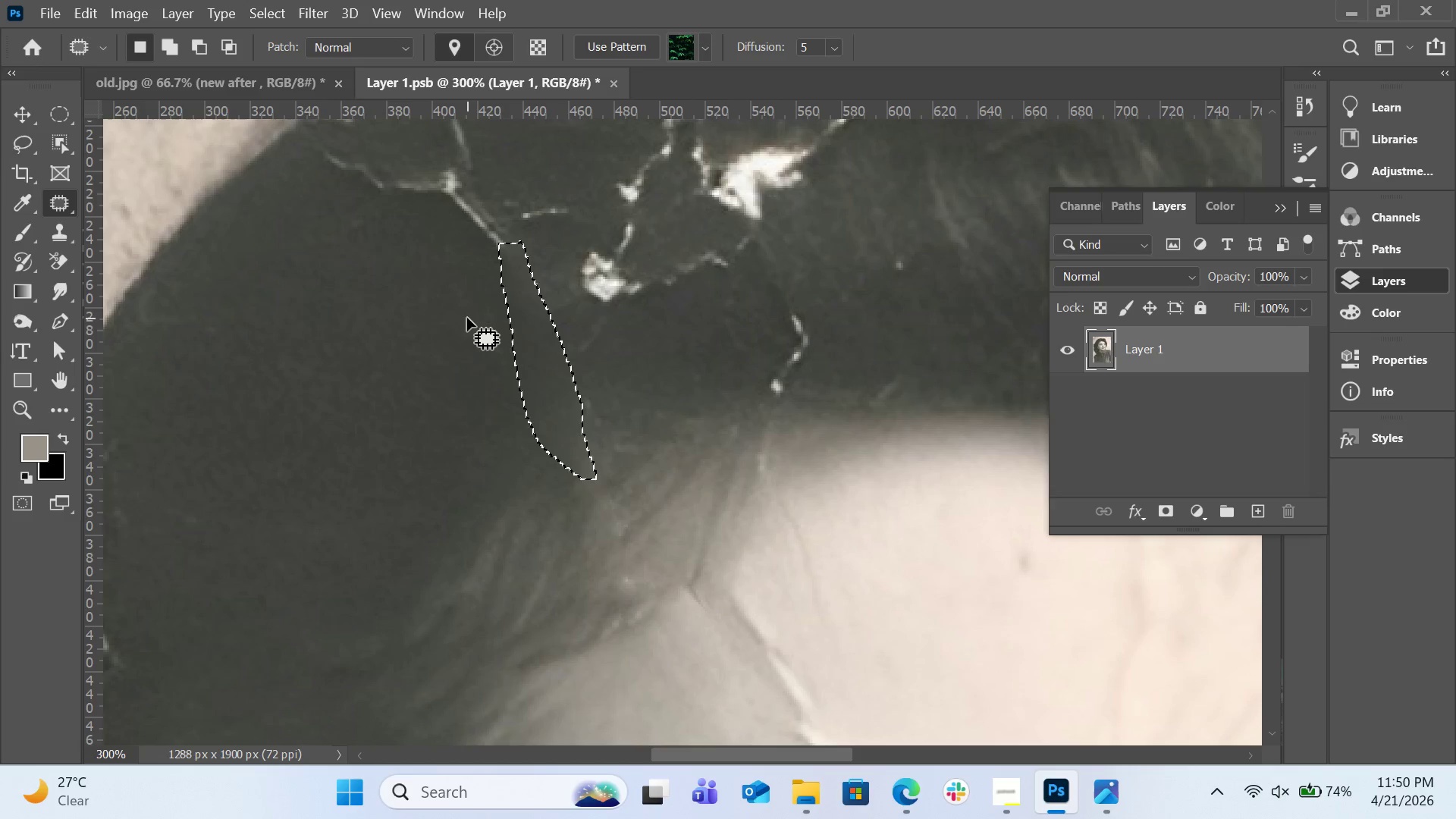 
left_click([467, 318])
 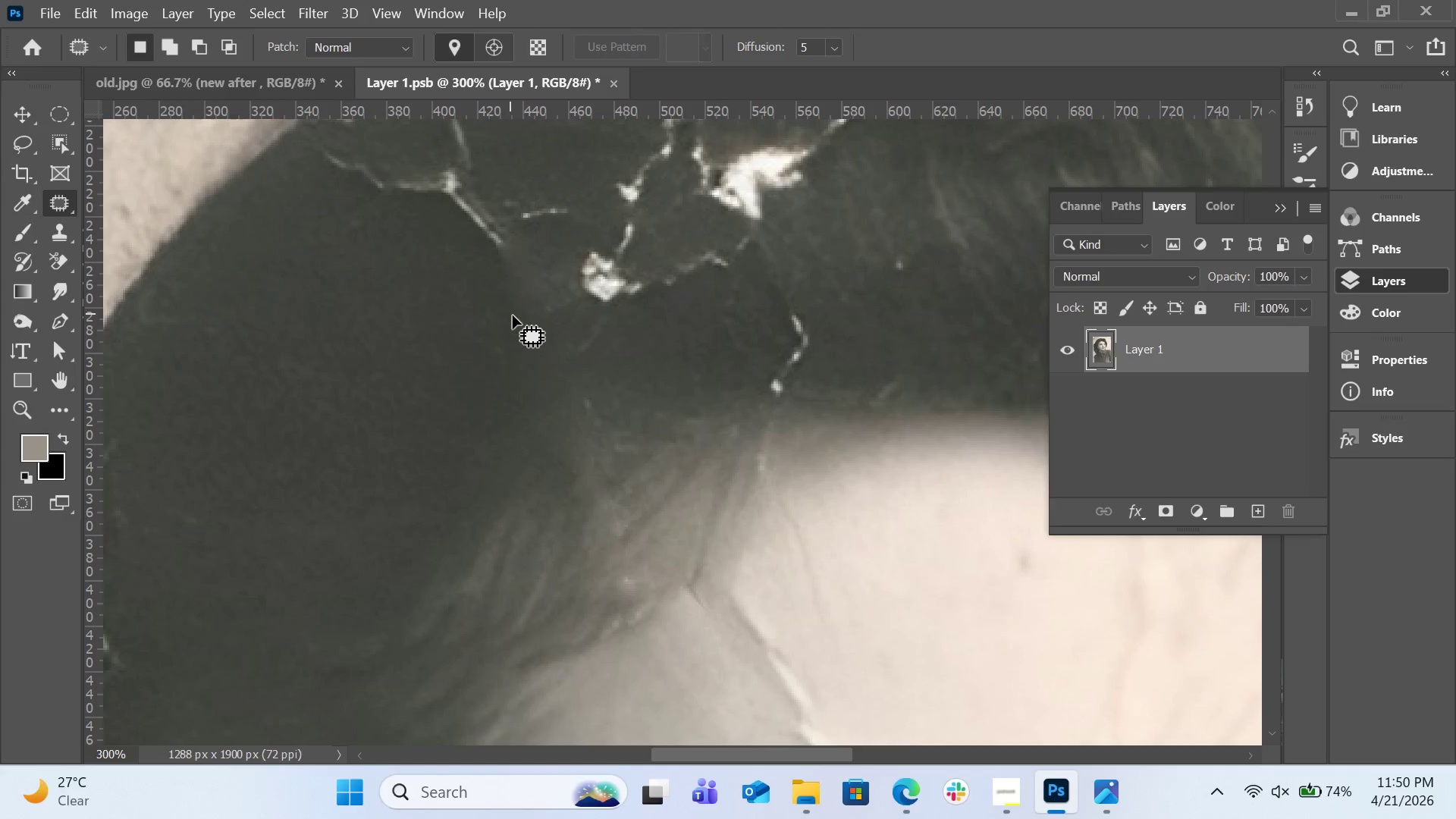 
scroll: coordinate [615, 350], scroll_direction: up, amount: 13.0
 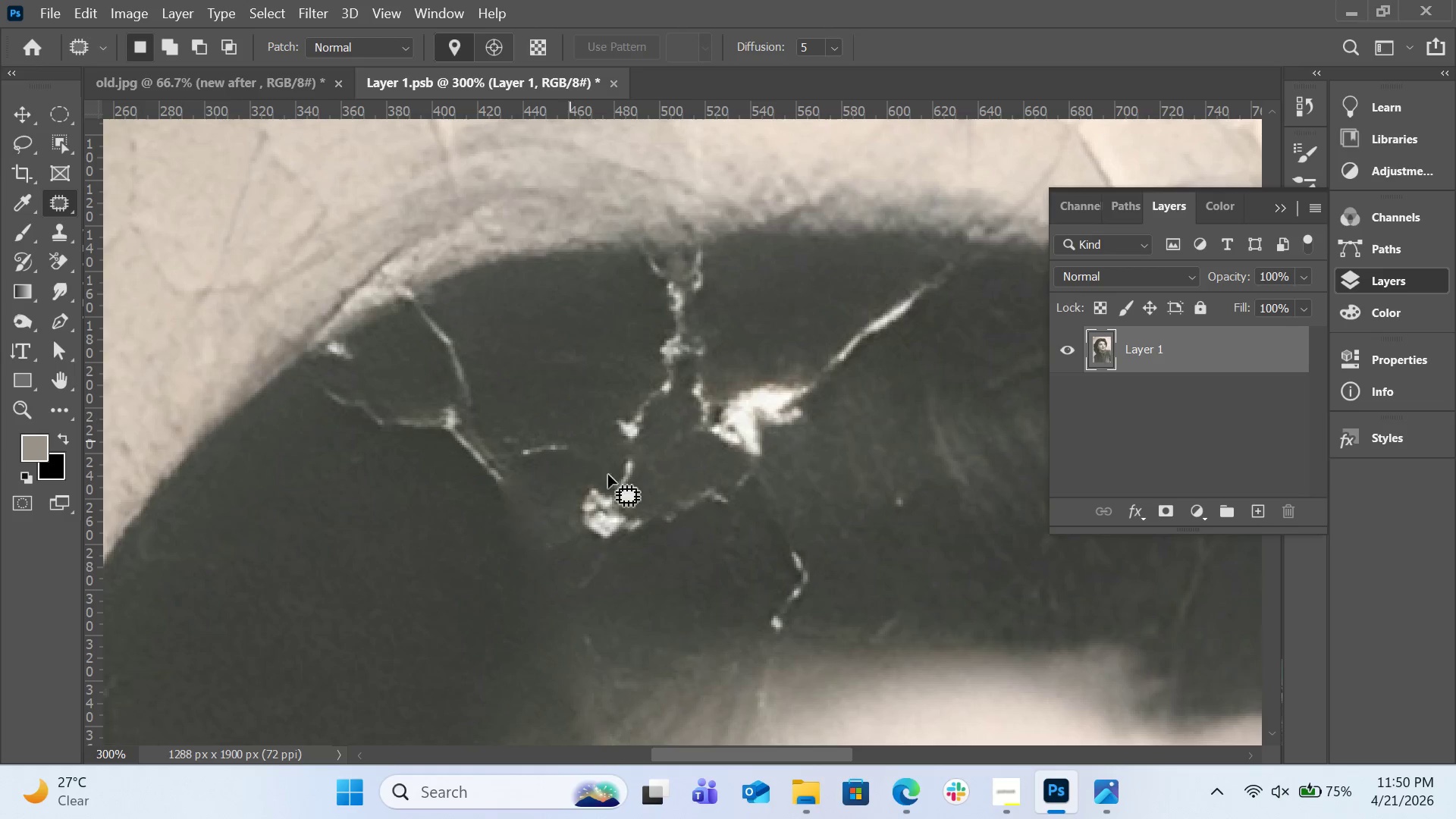 
left_click_drag(start_coordinate=[613, 482], to_coordinate=[613, 463])
 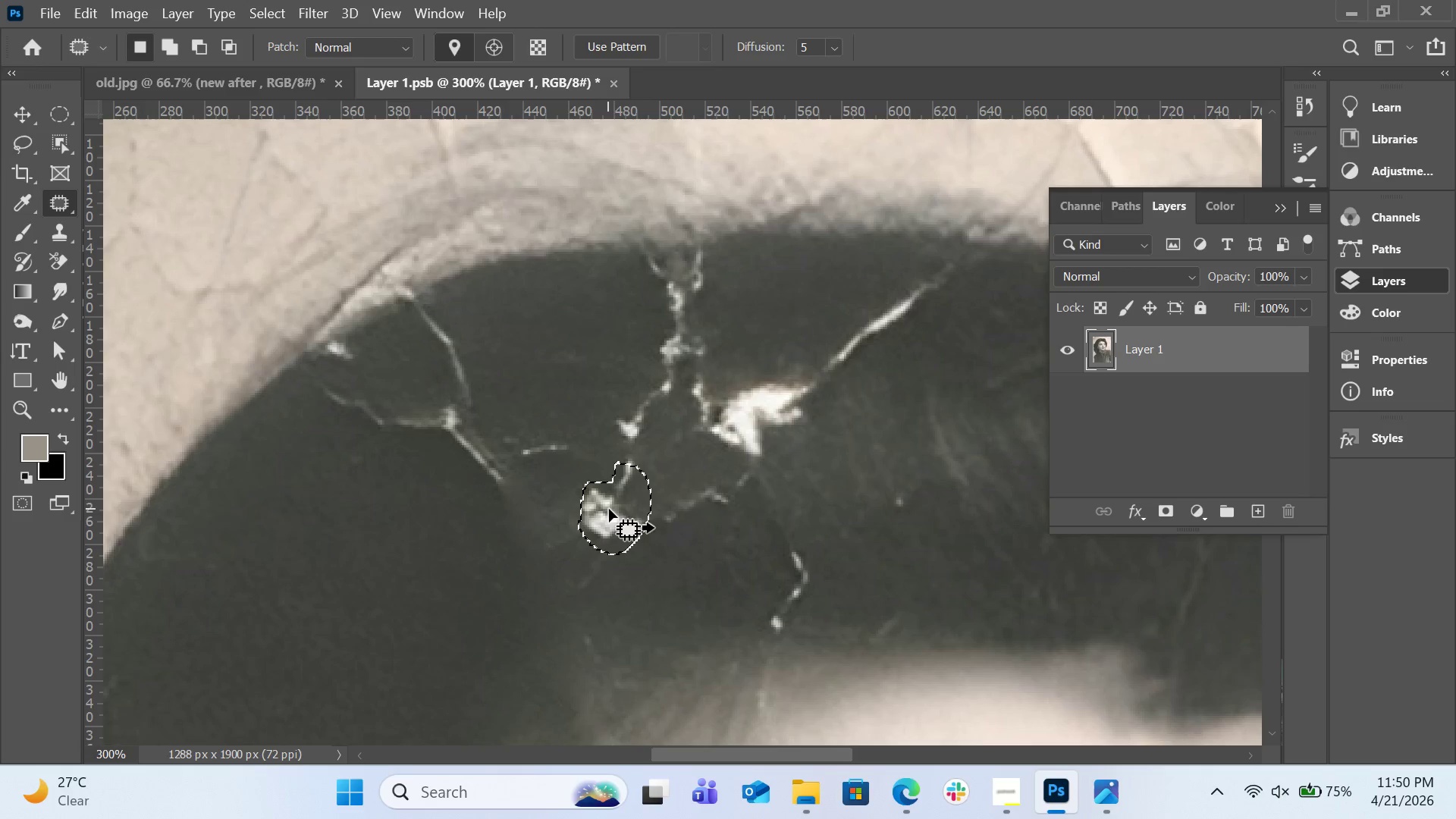 
left_click_drag(start_coordinate=[609, 510], to_coordinate=[613, 432])
 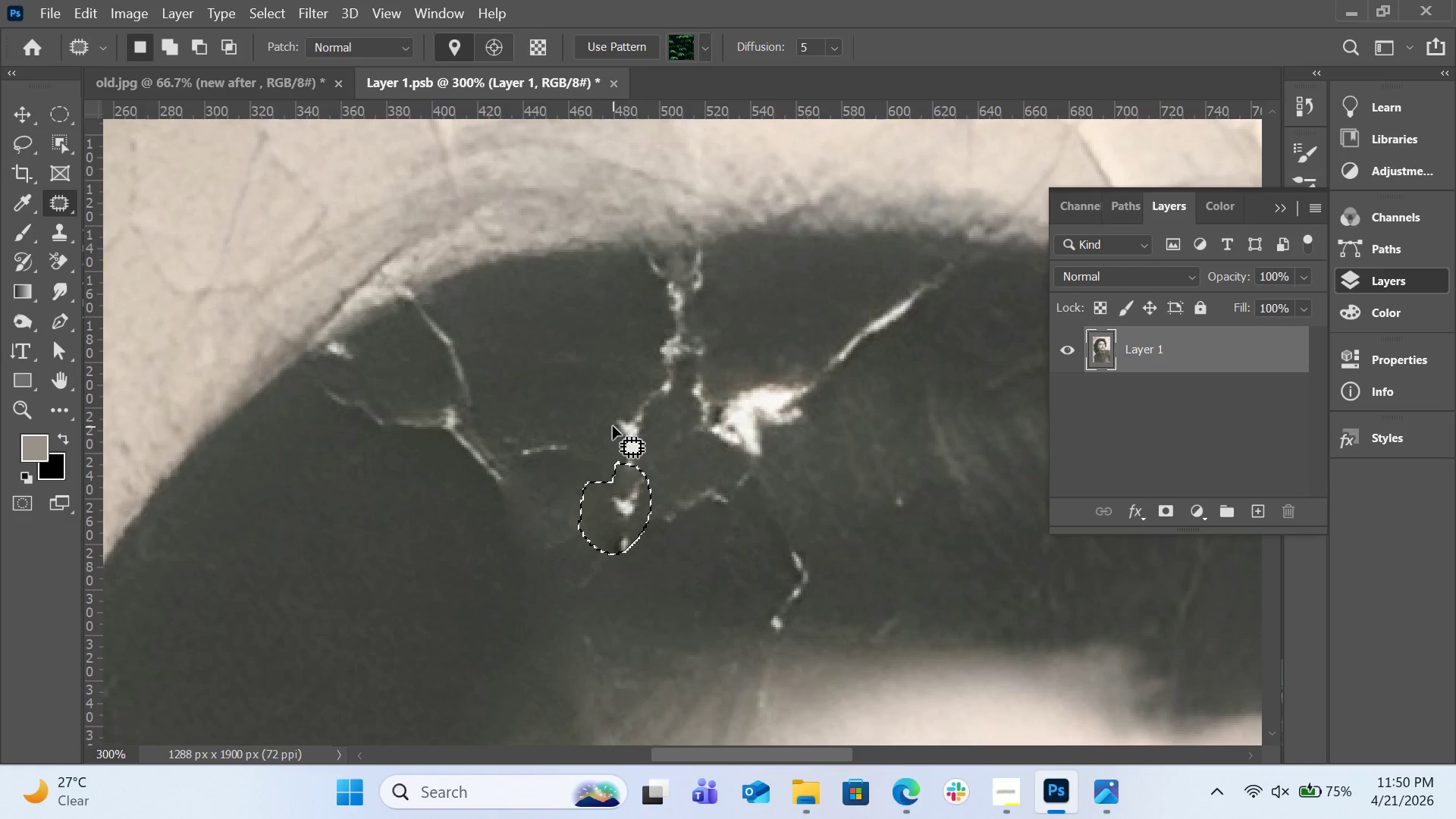 
left_click([613, 426])
 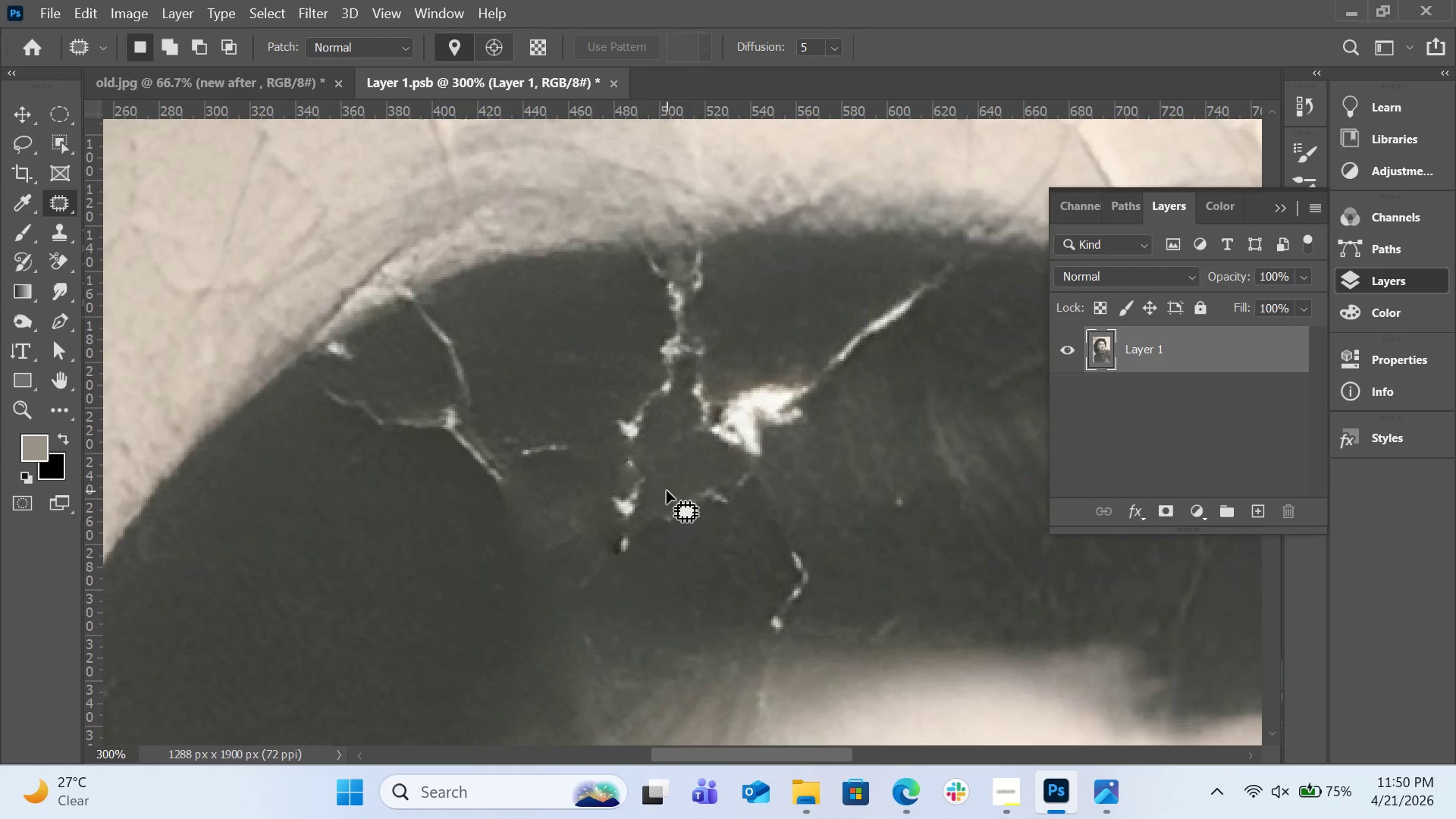 
left_click_drag(start_coordinate=[662, 484], to_coordinate=[646, 459])
 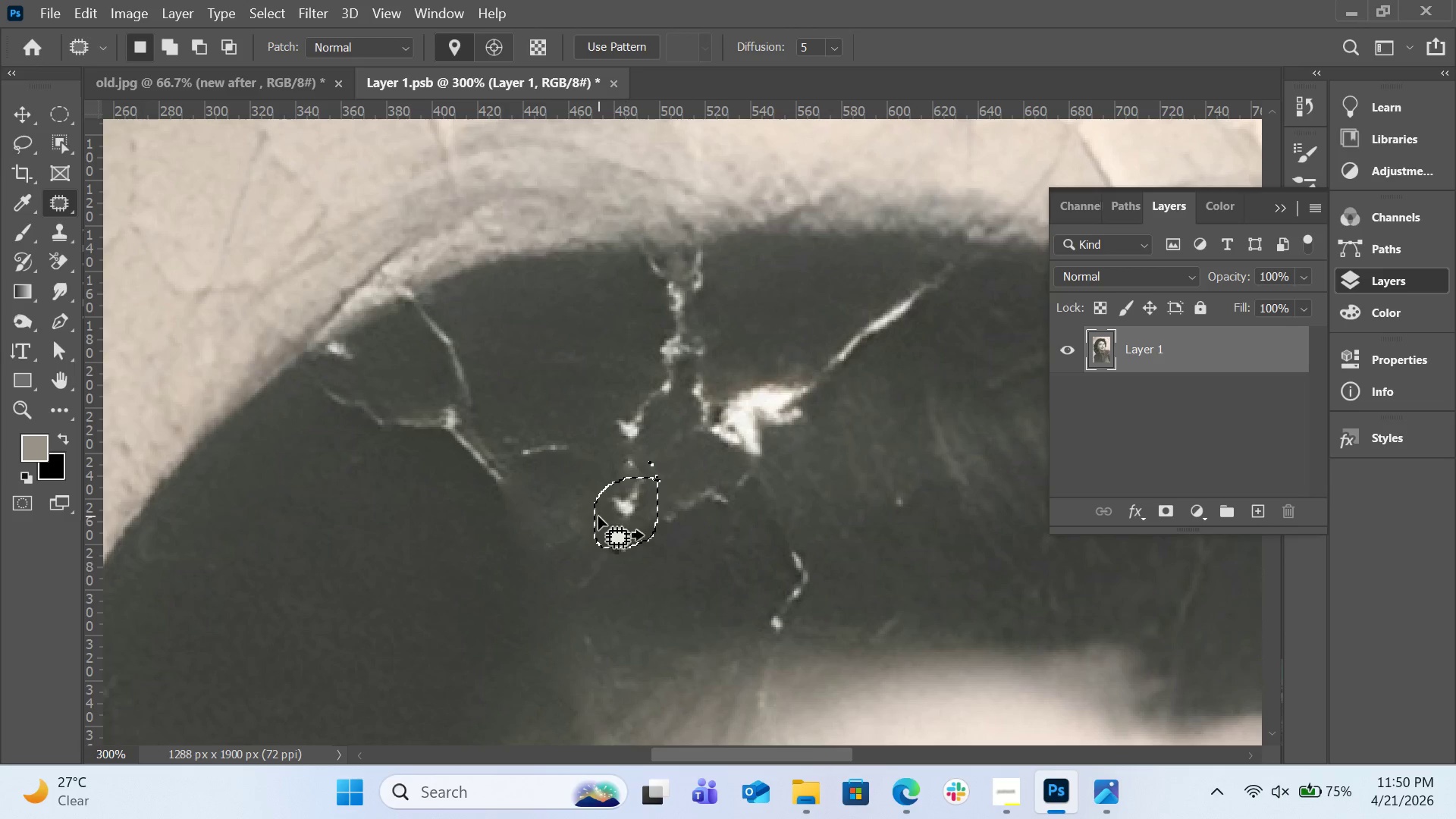 
left_click_drag(start_coordinate=[598, 516], to_coordinate=[616, 459])
 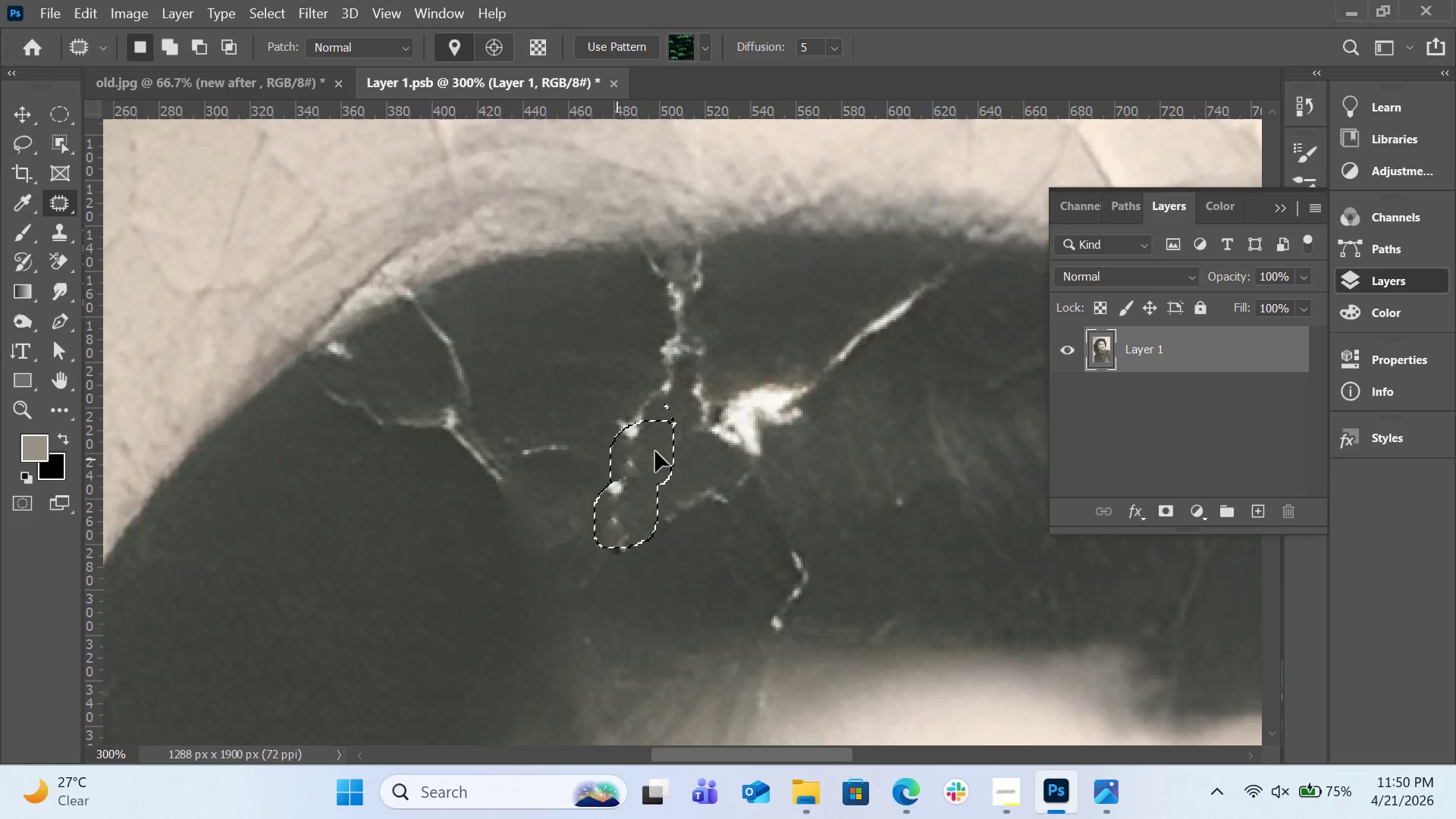 
double_click([670, 449])
 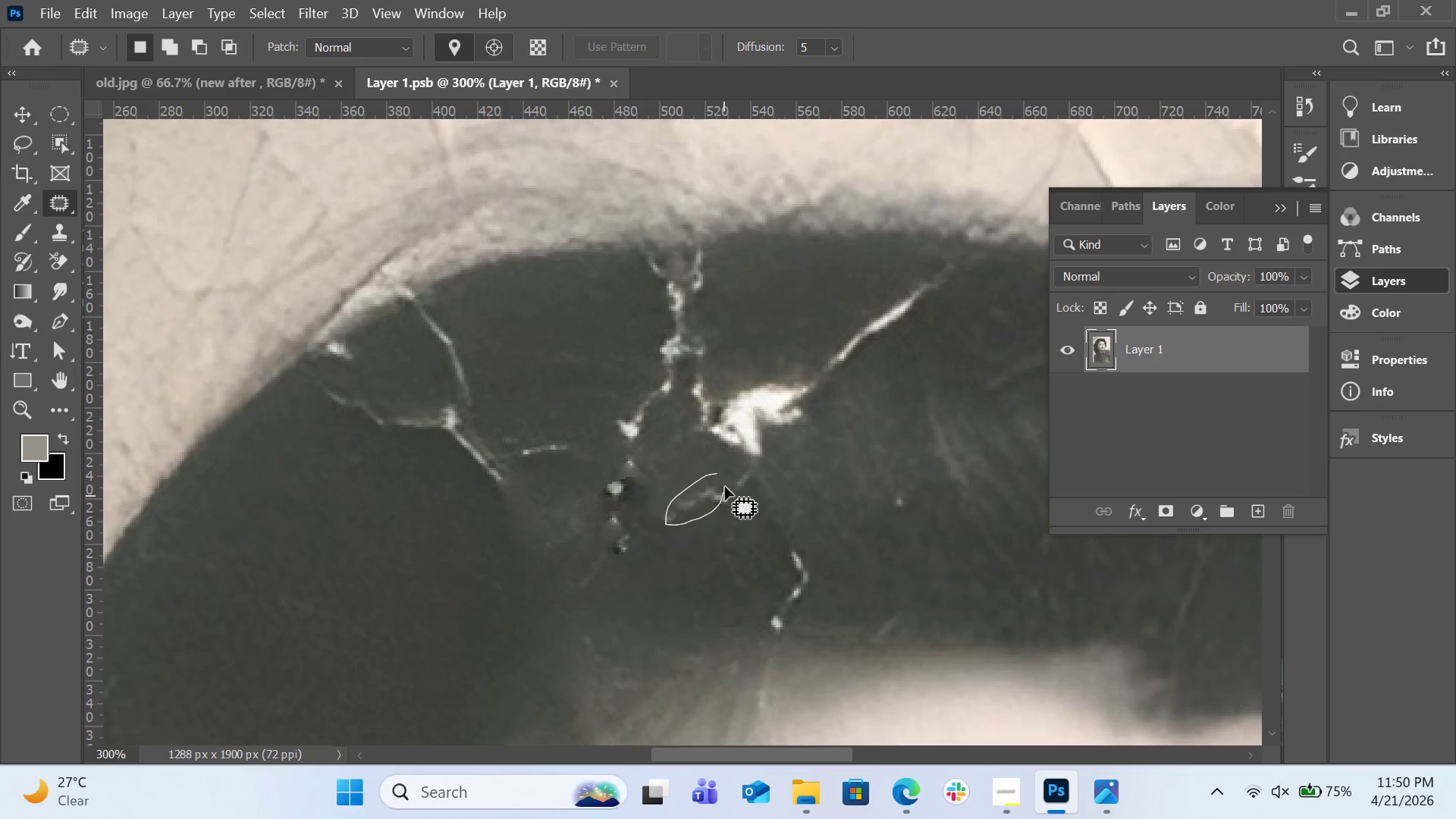 
left_click_drag(start_coordinate=[696, 506], to_coordinate=[698, 561])
 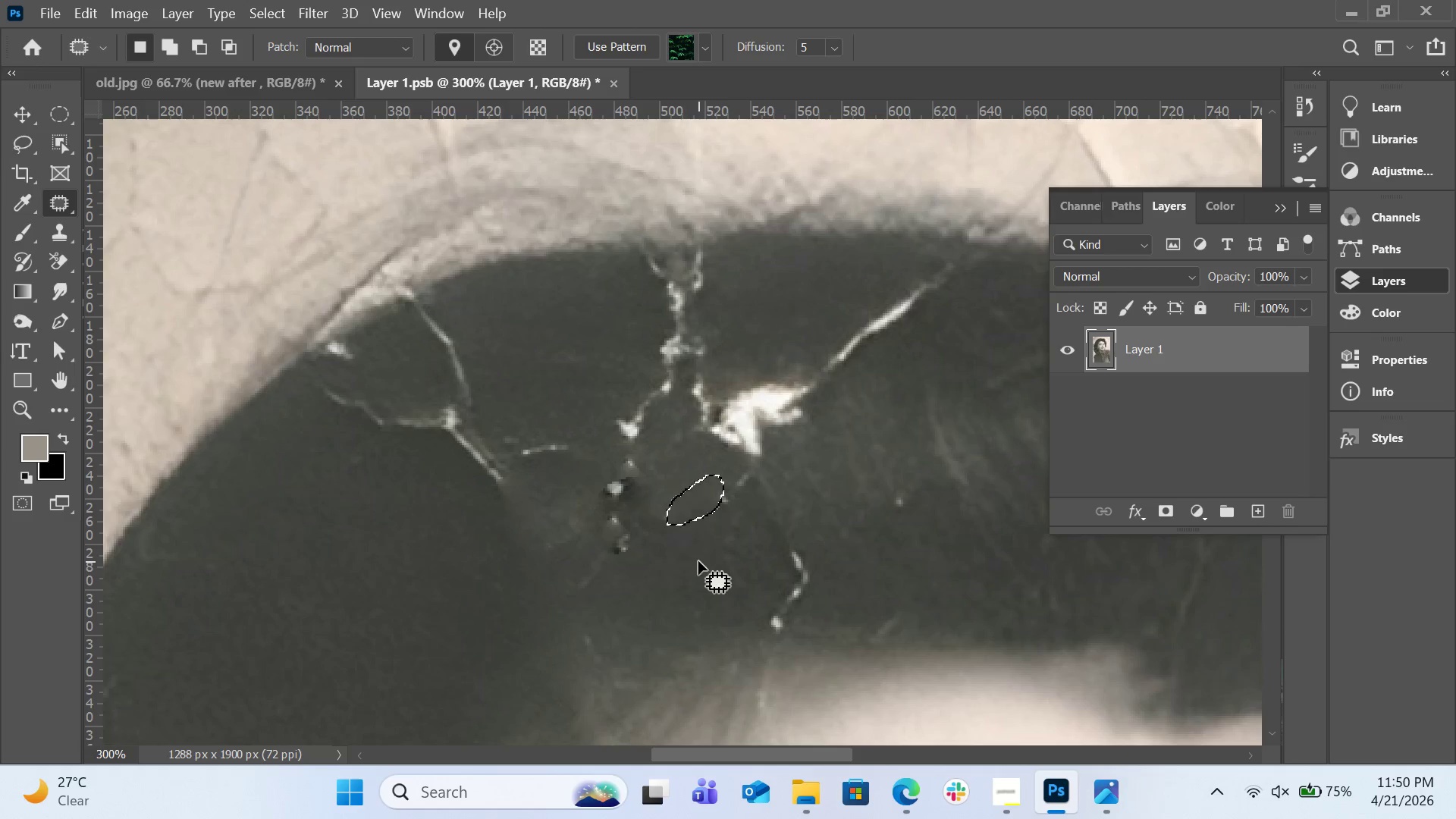 
double_click([698, 561])
 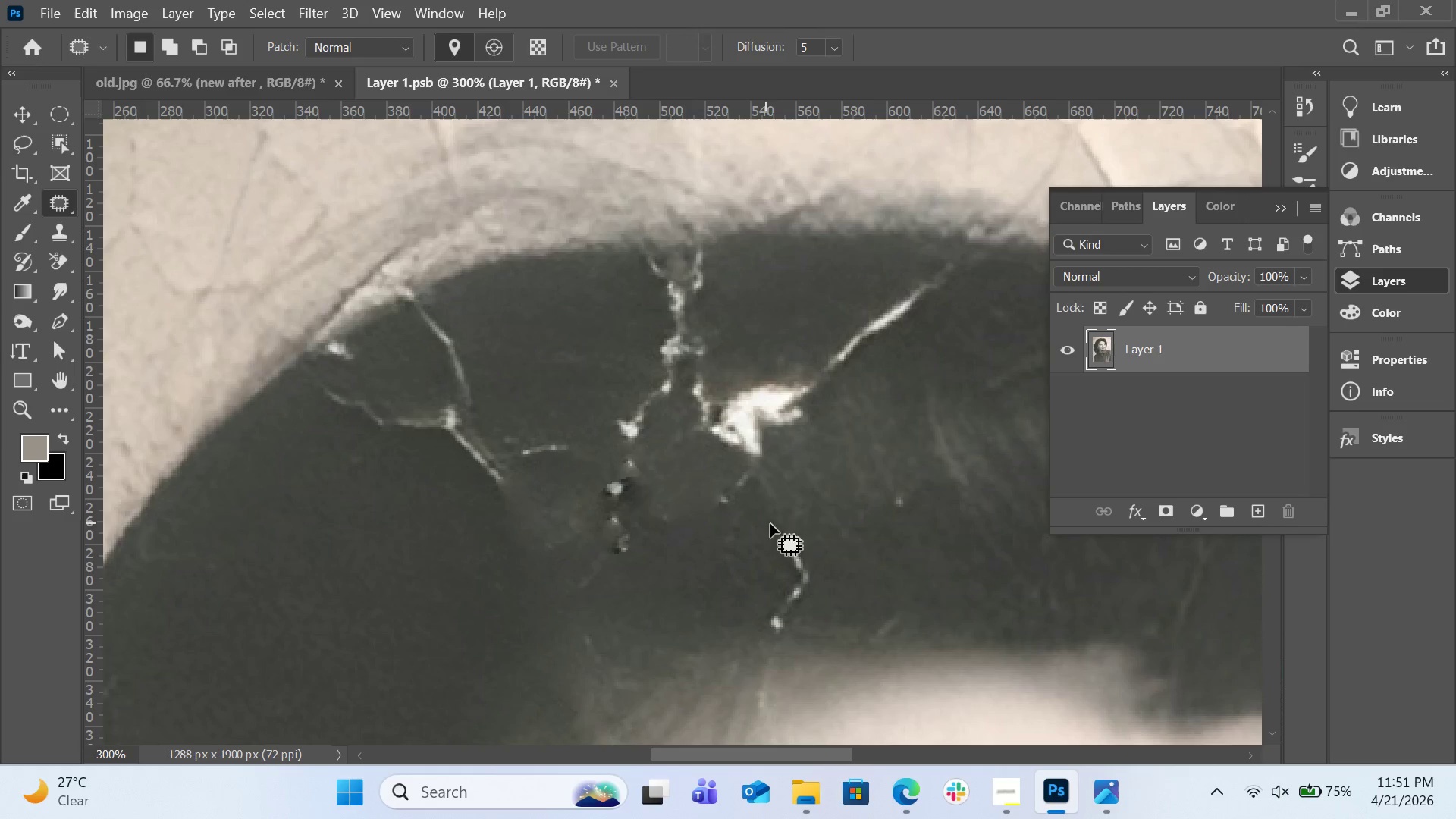 
left_click_drag(start_coordinate=[800, 524], to_coordinate=[795, 532])
 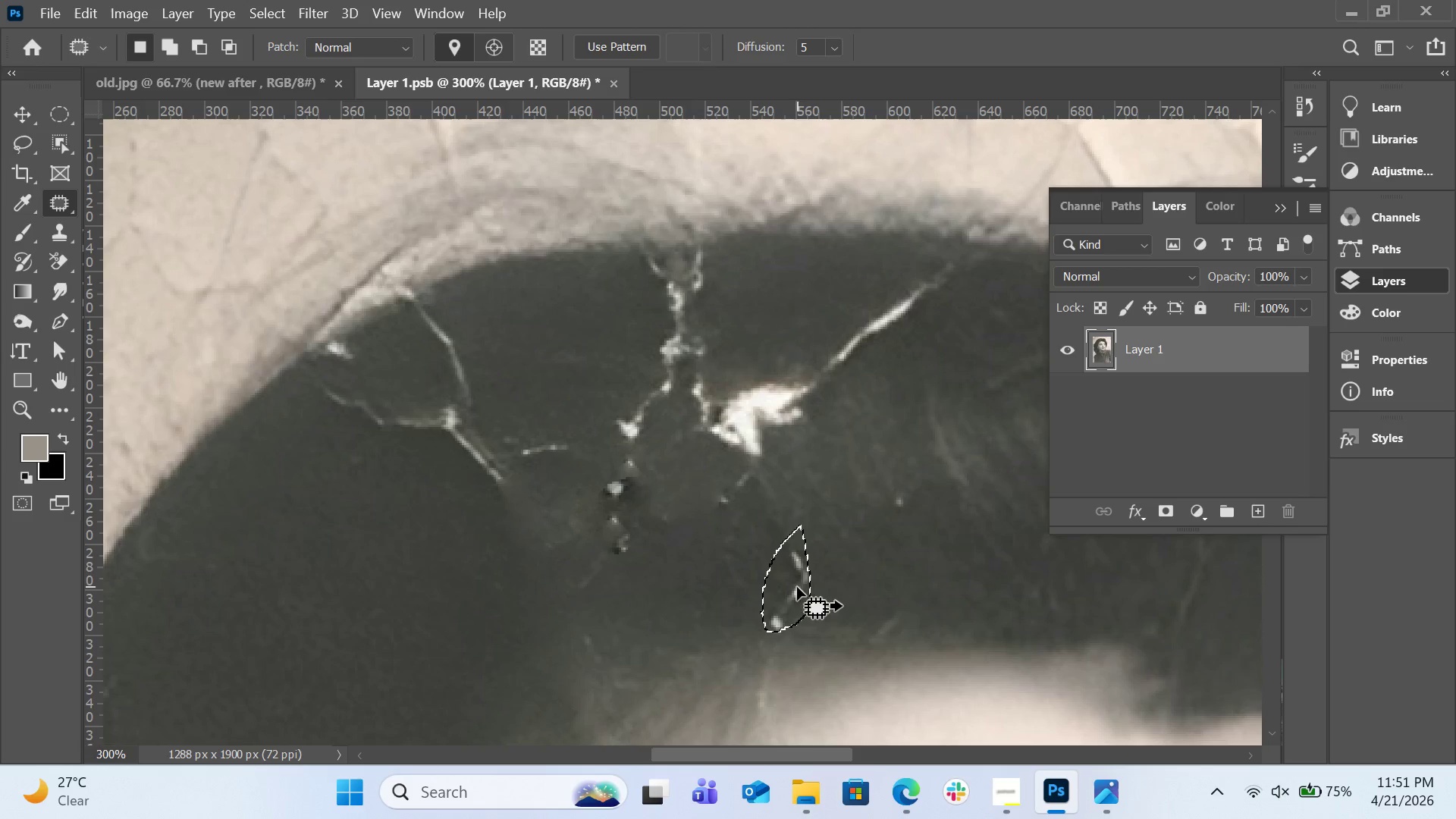 
left_click_drag(start_coordinate=[797, 587], to_coordinate=[822, 576])
 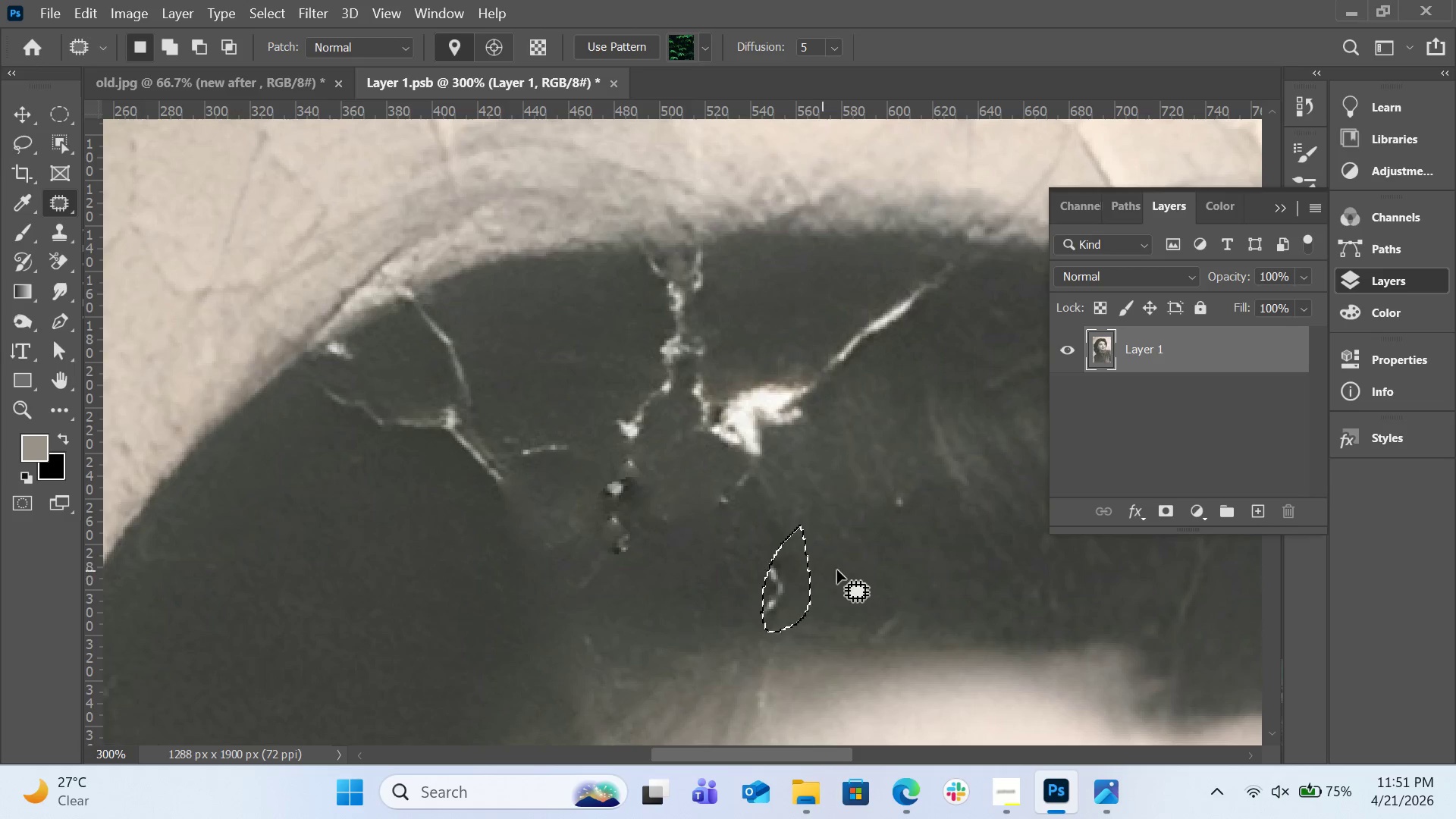 
left_click([839, 569])
 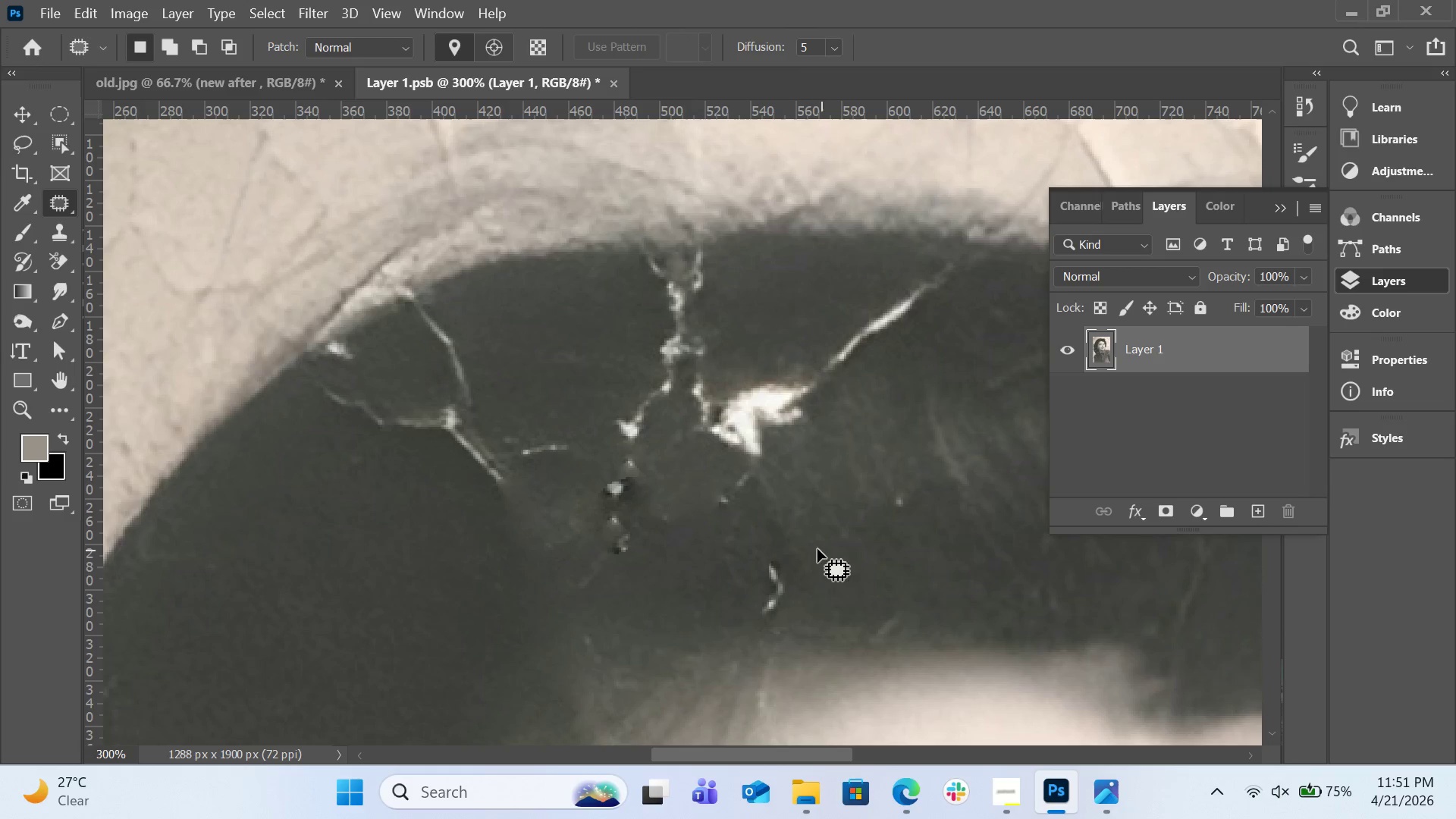 
left_click_drag(start_coordinate=[811, 558], to_coordinate=[778, 568])
 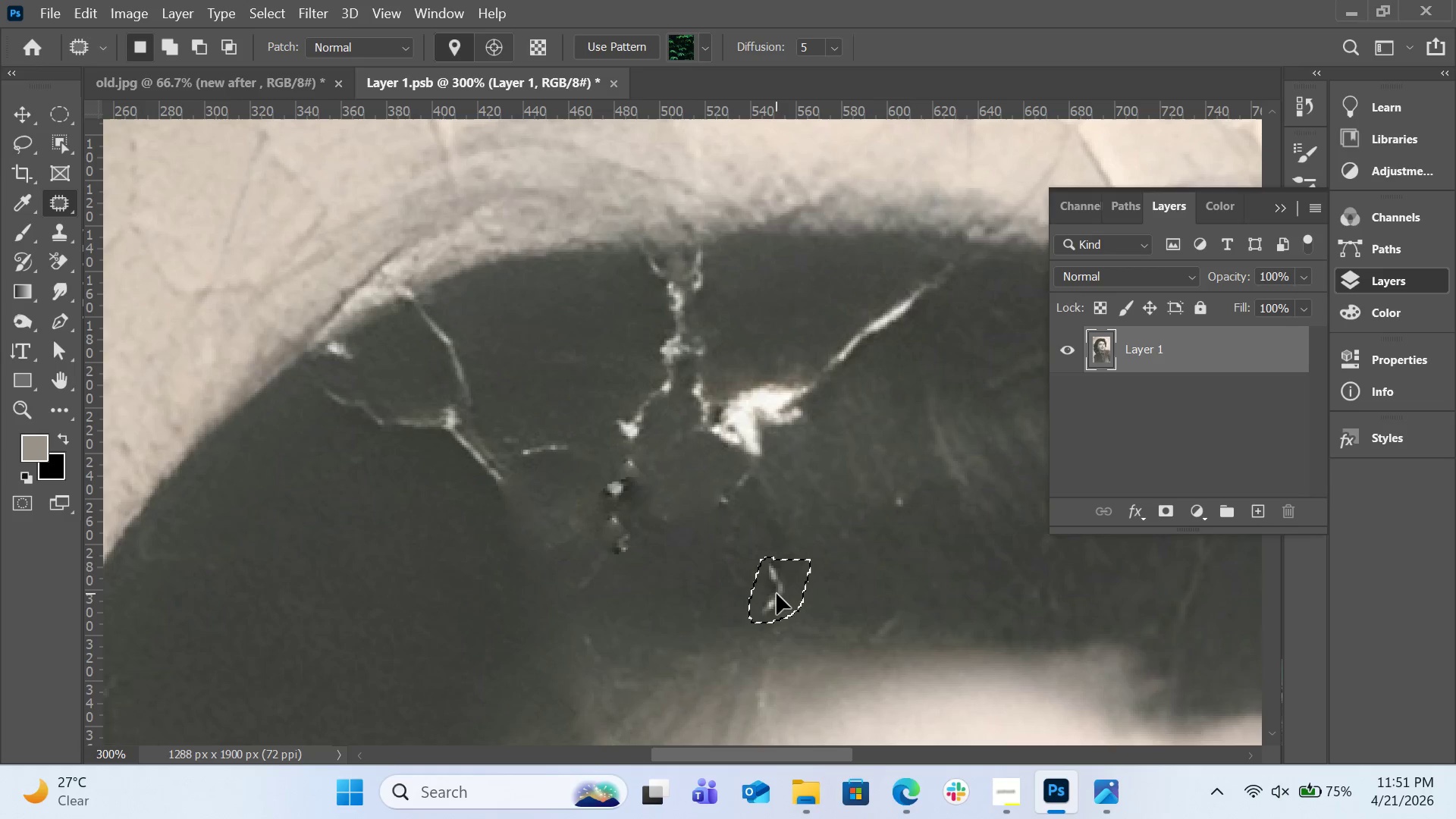 
left_click_drag(start_coordinate=[776, 594], to_coordinate=[832, 575])
 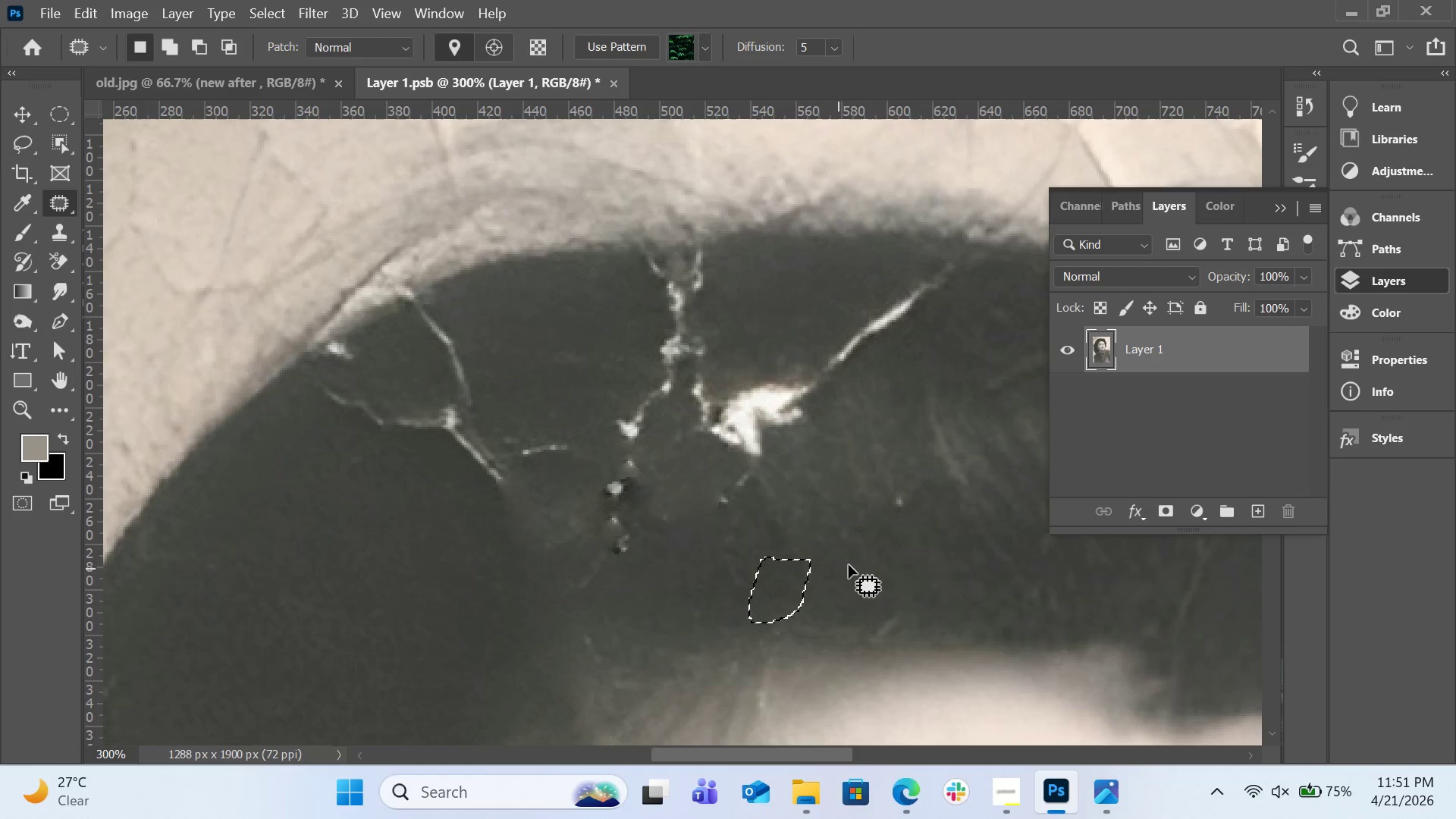 
double_click([849, 565])
 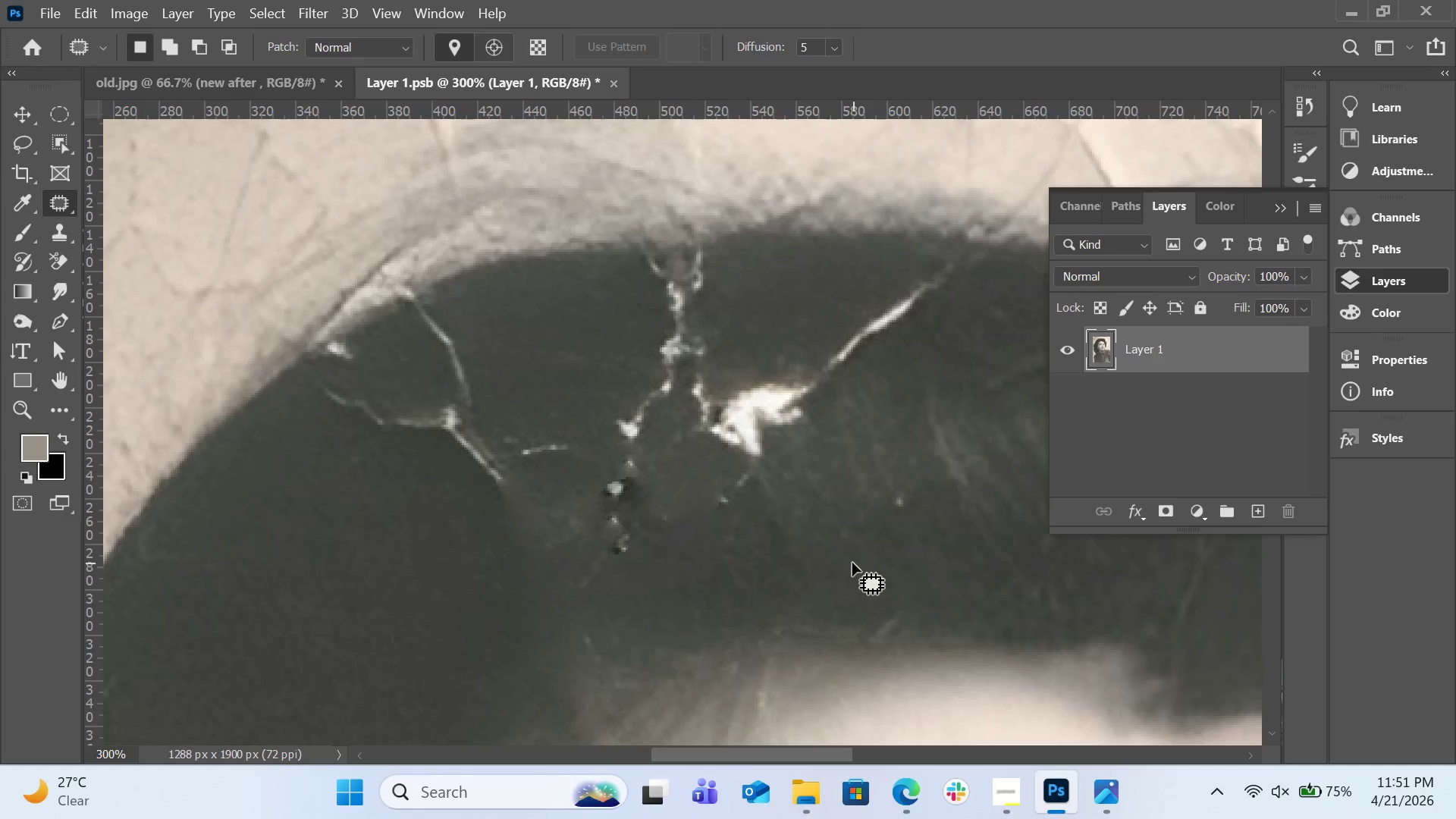 
left_click_drag(start_coordinate=[800, 519], to_coordinate=[747, 522])
 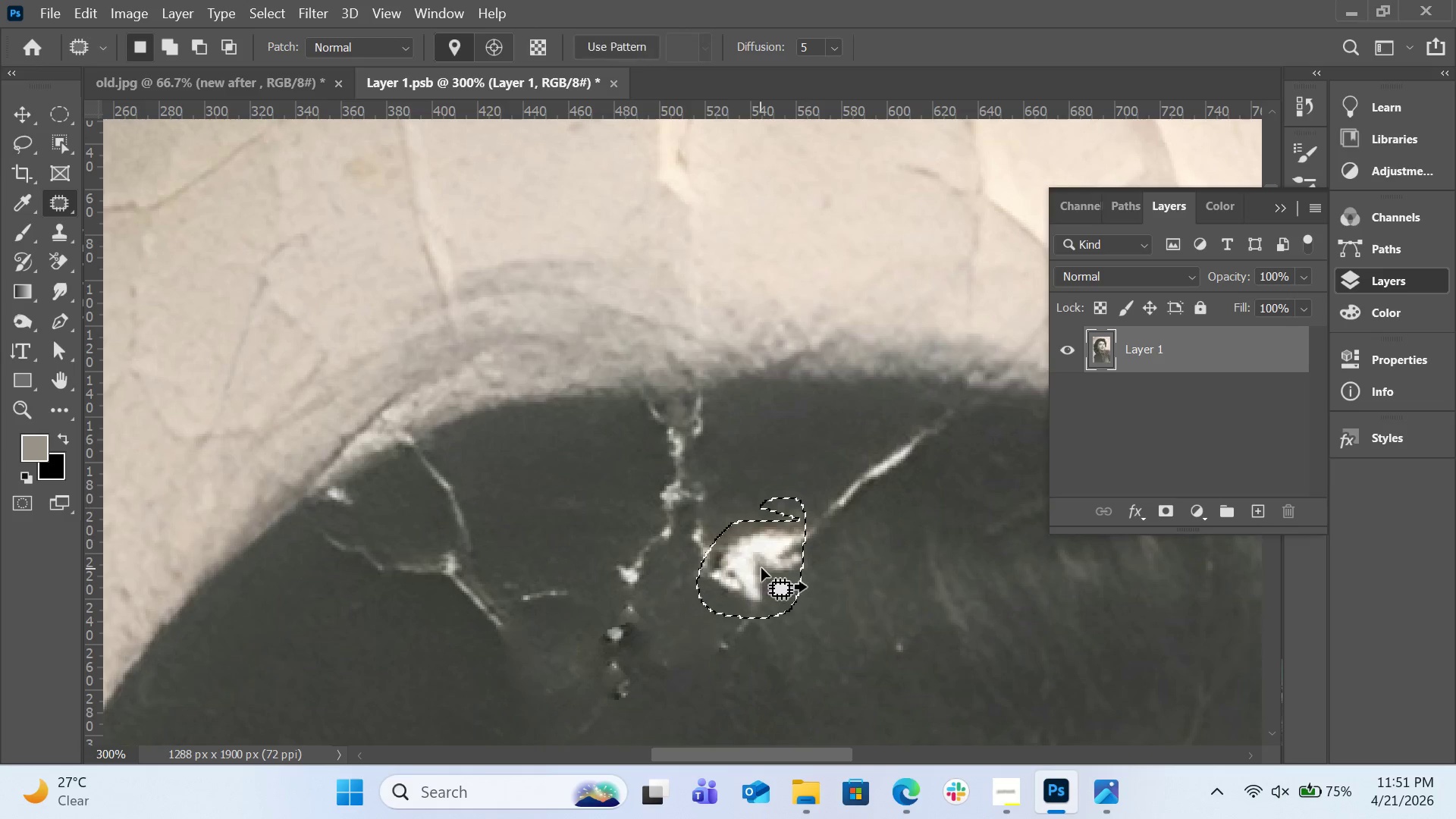 
scroll: coordinate [830, 541], scroll_direction: up, amount: 8.0
 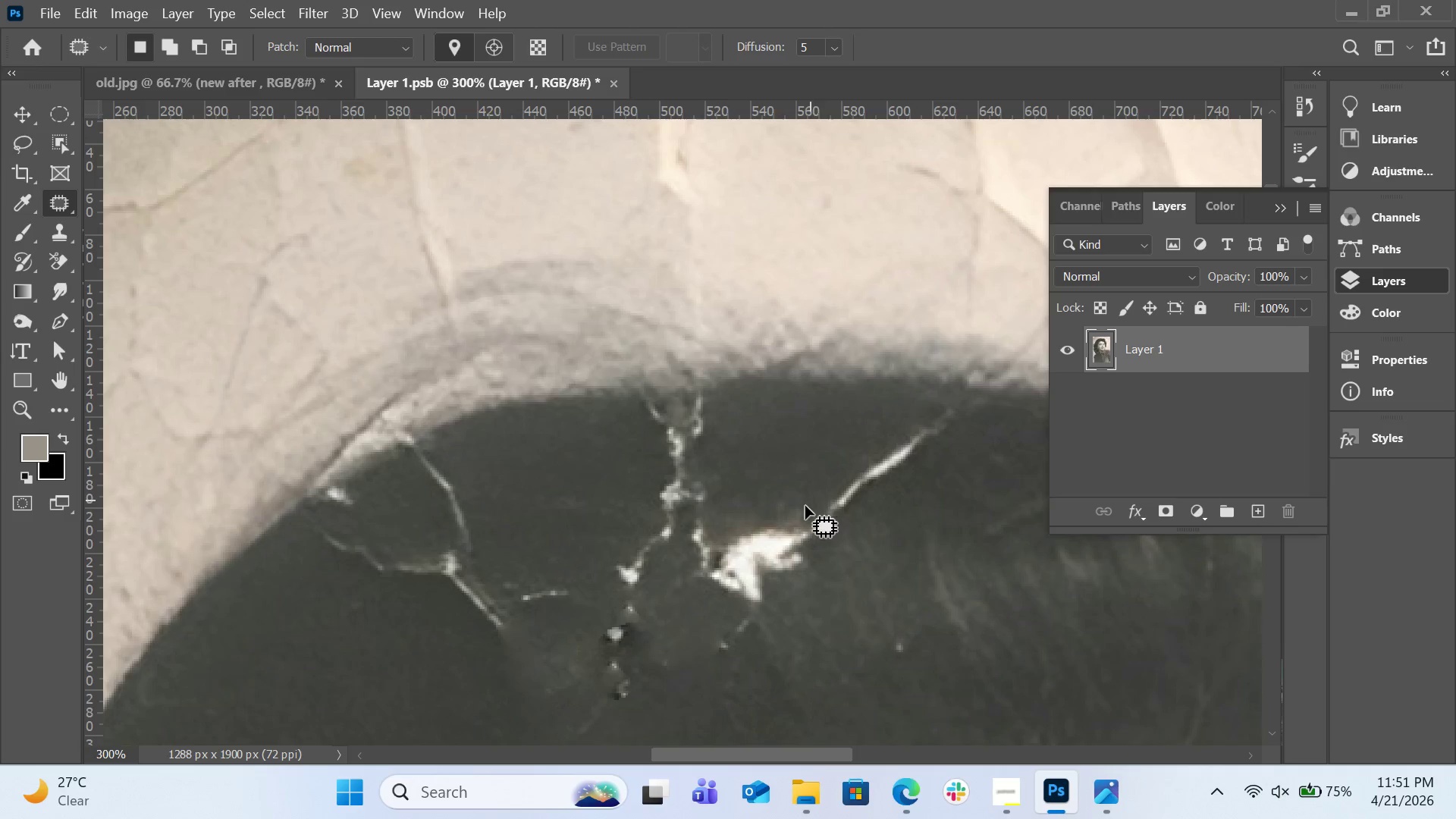 
left_click_drag(start_coordinate=[761, 568], to_coordinate=[835, 574])
 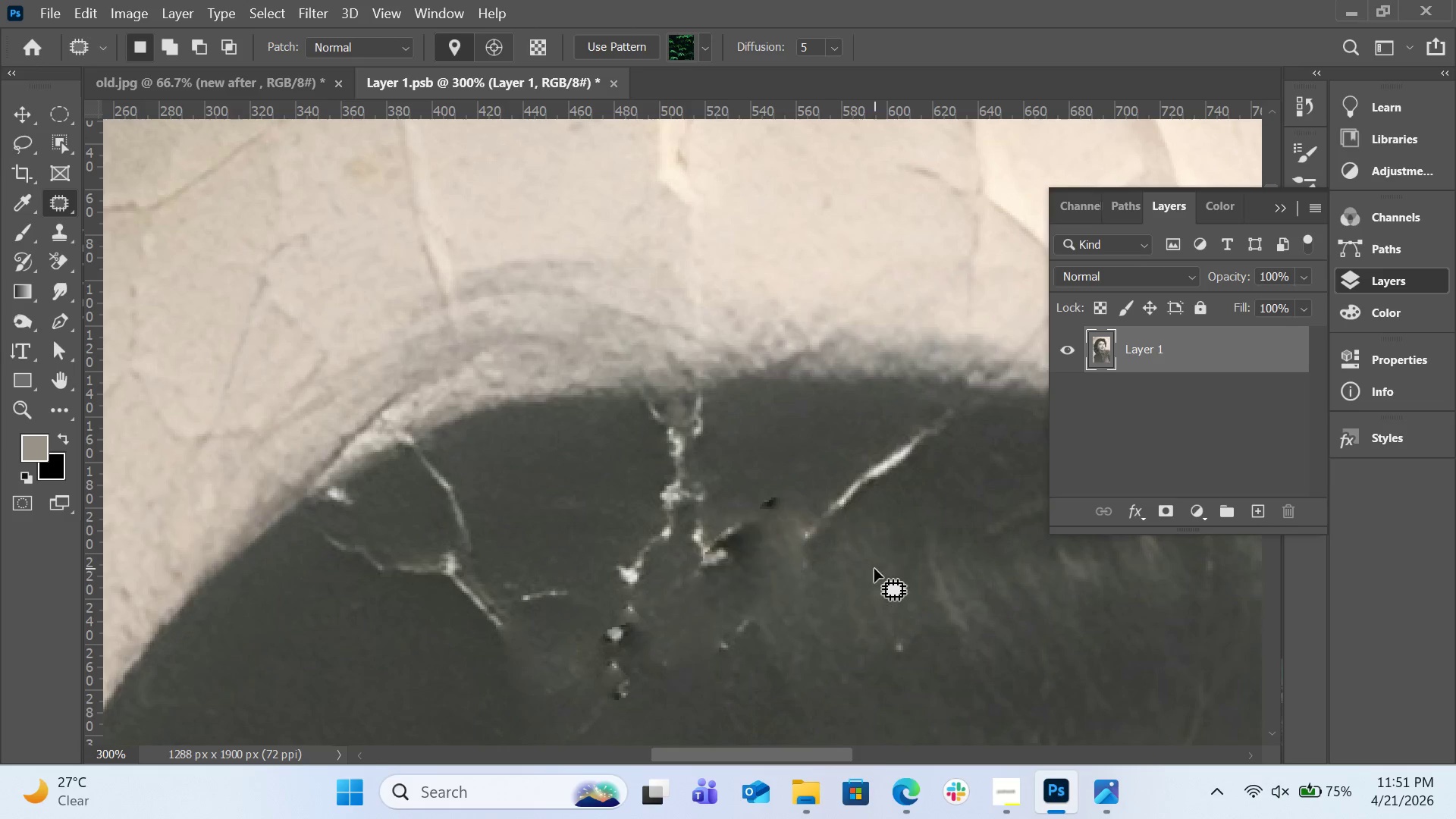 
double_click([874, 569])
 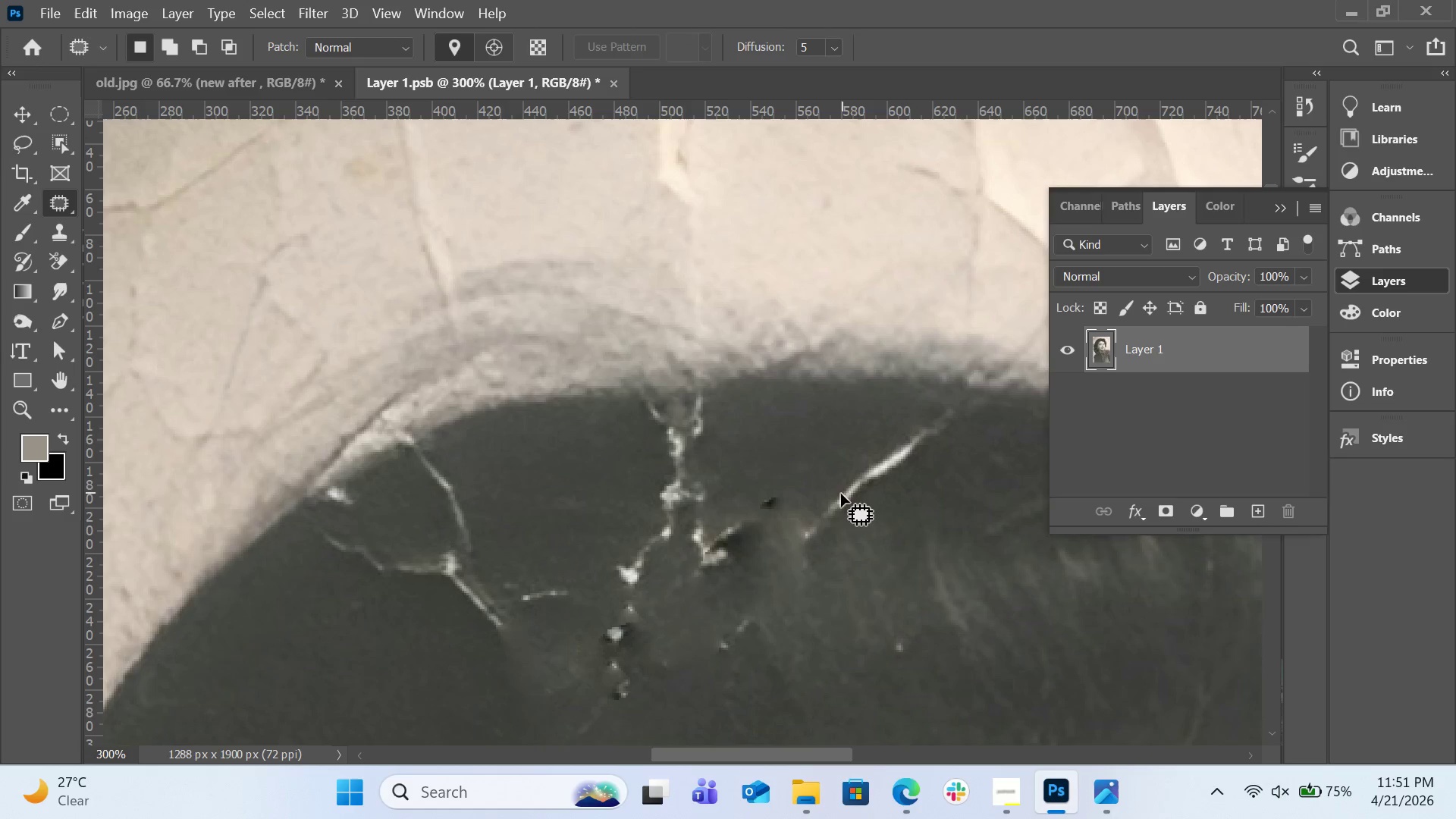 
key(Control+Z)
 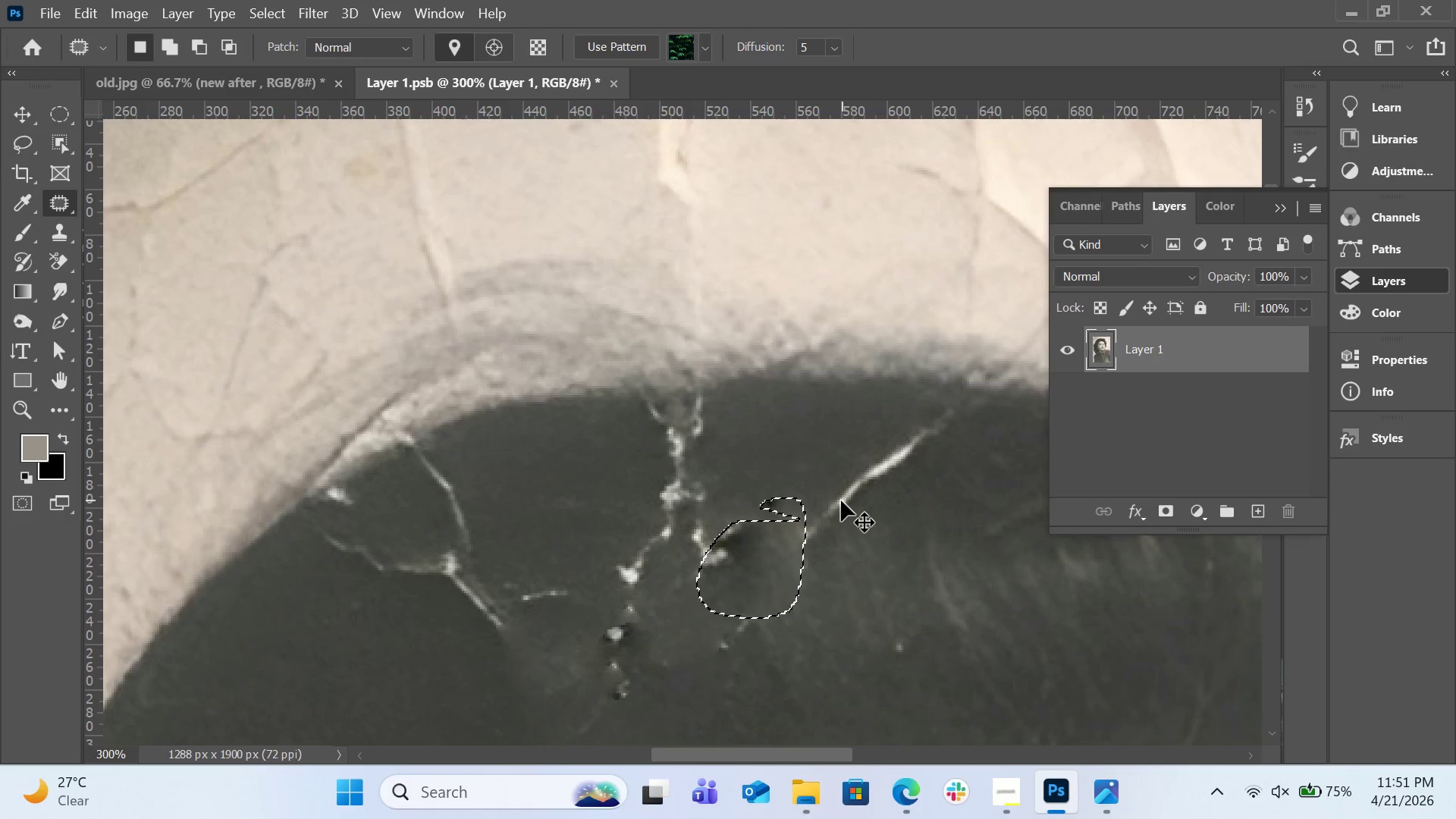 
key(Control+Z)
 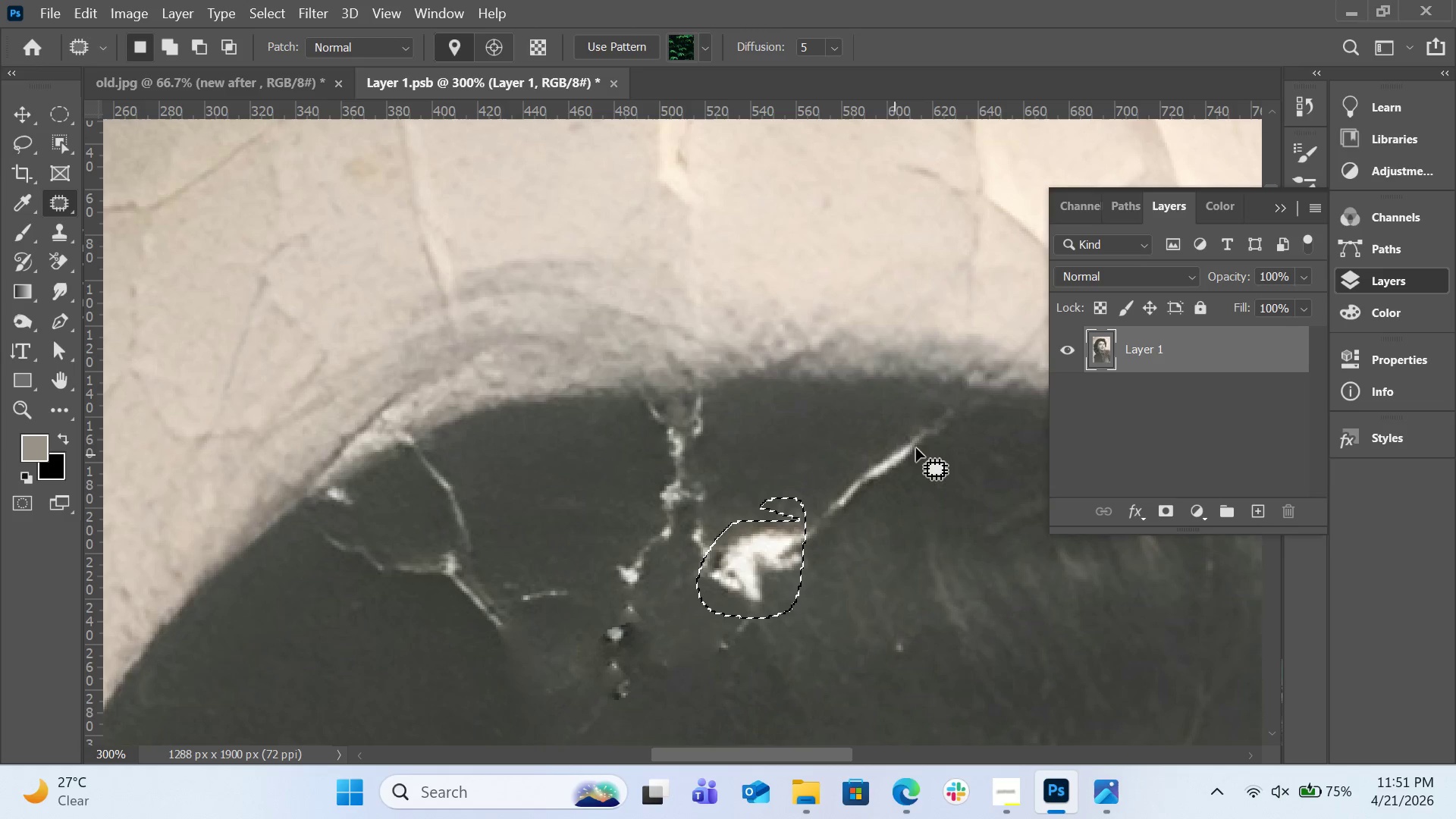 
left_click_drag(start_coordinate=[952, 437], to_coordinate=[959, 430])
 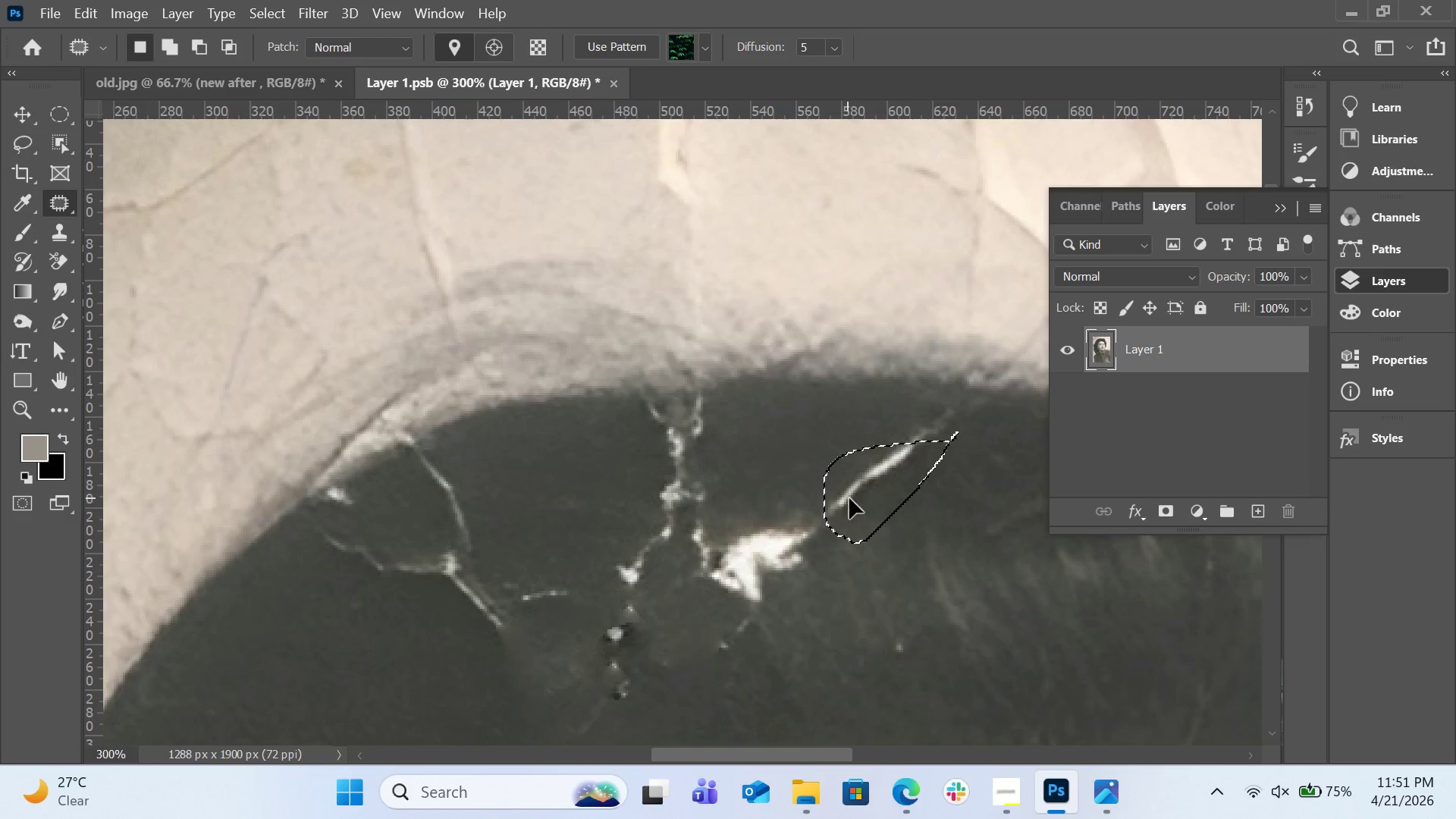 
left_click_drag(start_coordinate=[849, 498], to_coordinate=[895, 511])
 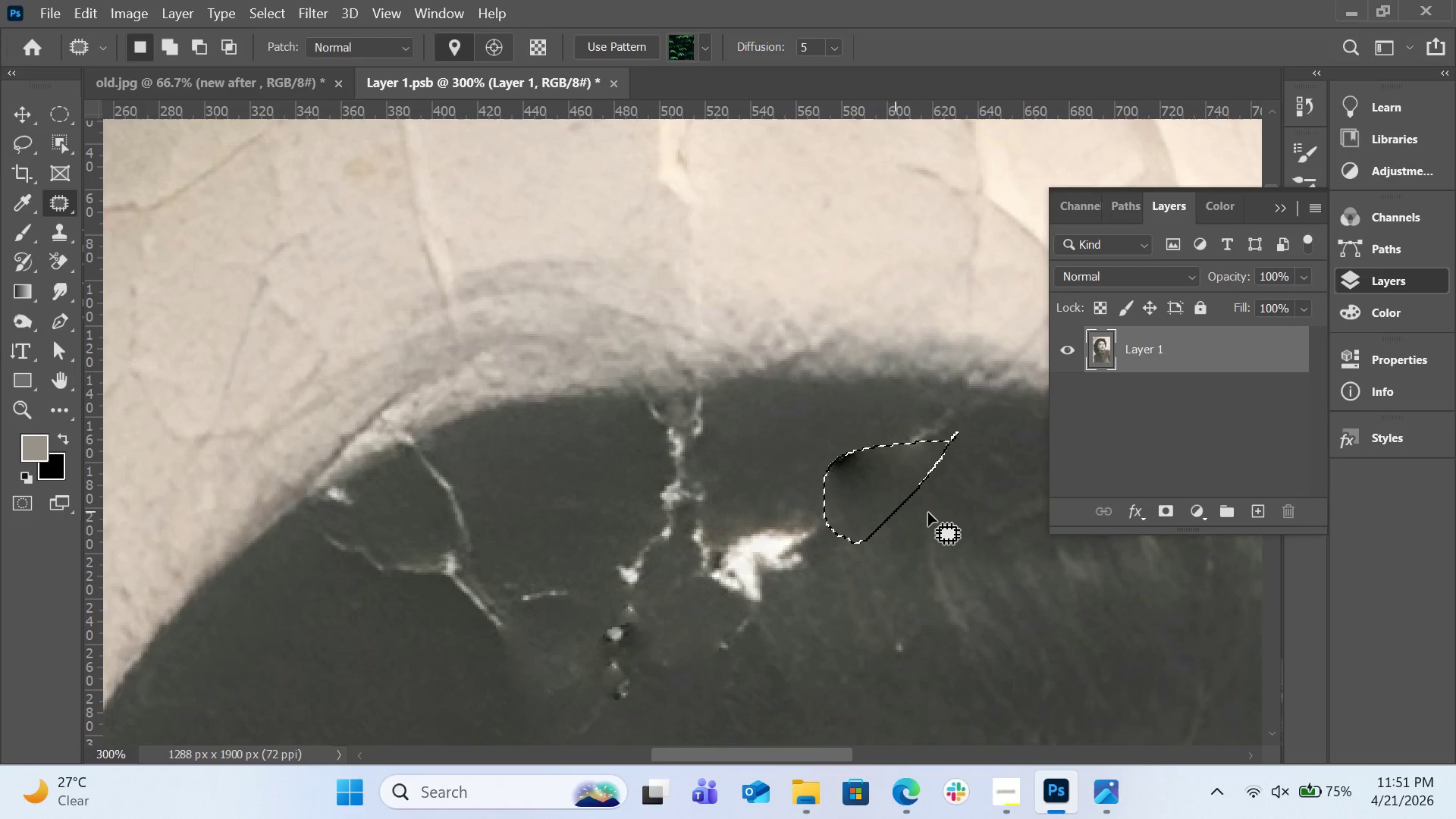 
left_click([928, 513])
 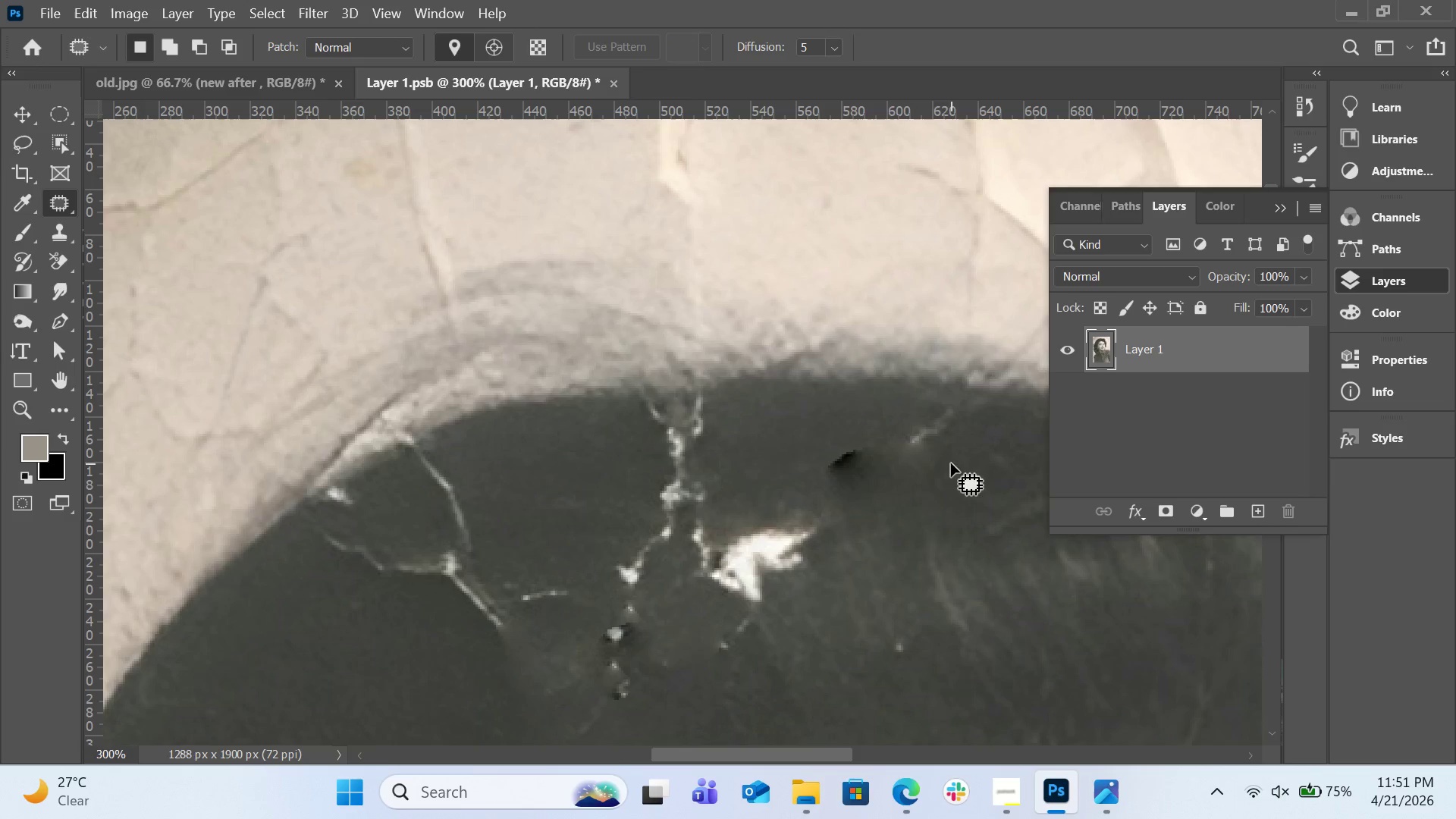 
key(Control+ControlLeft)
 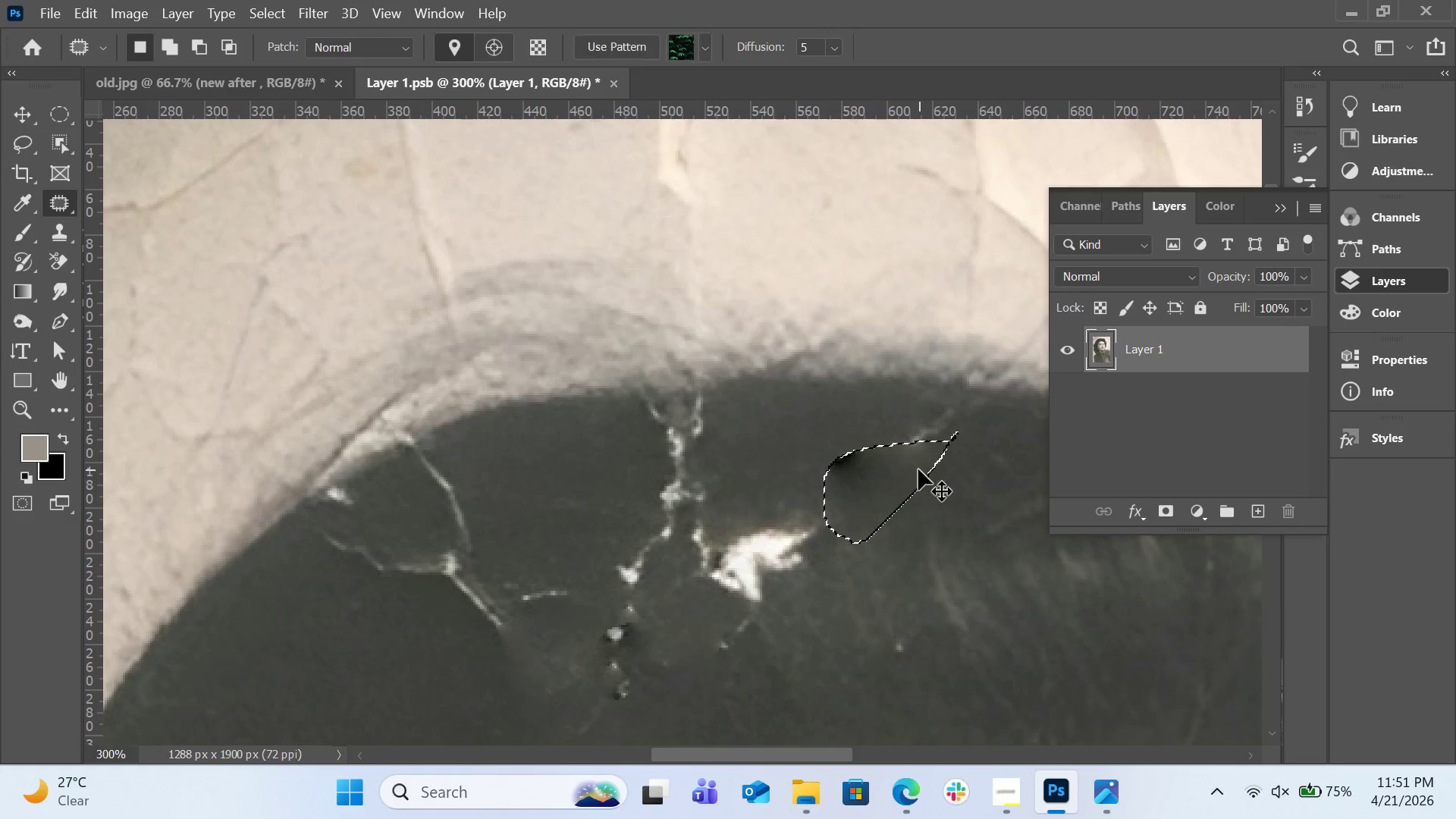 
key(Control+Z)
 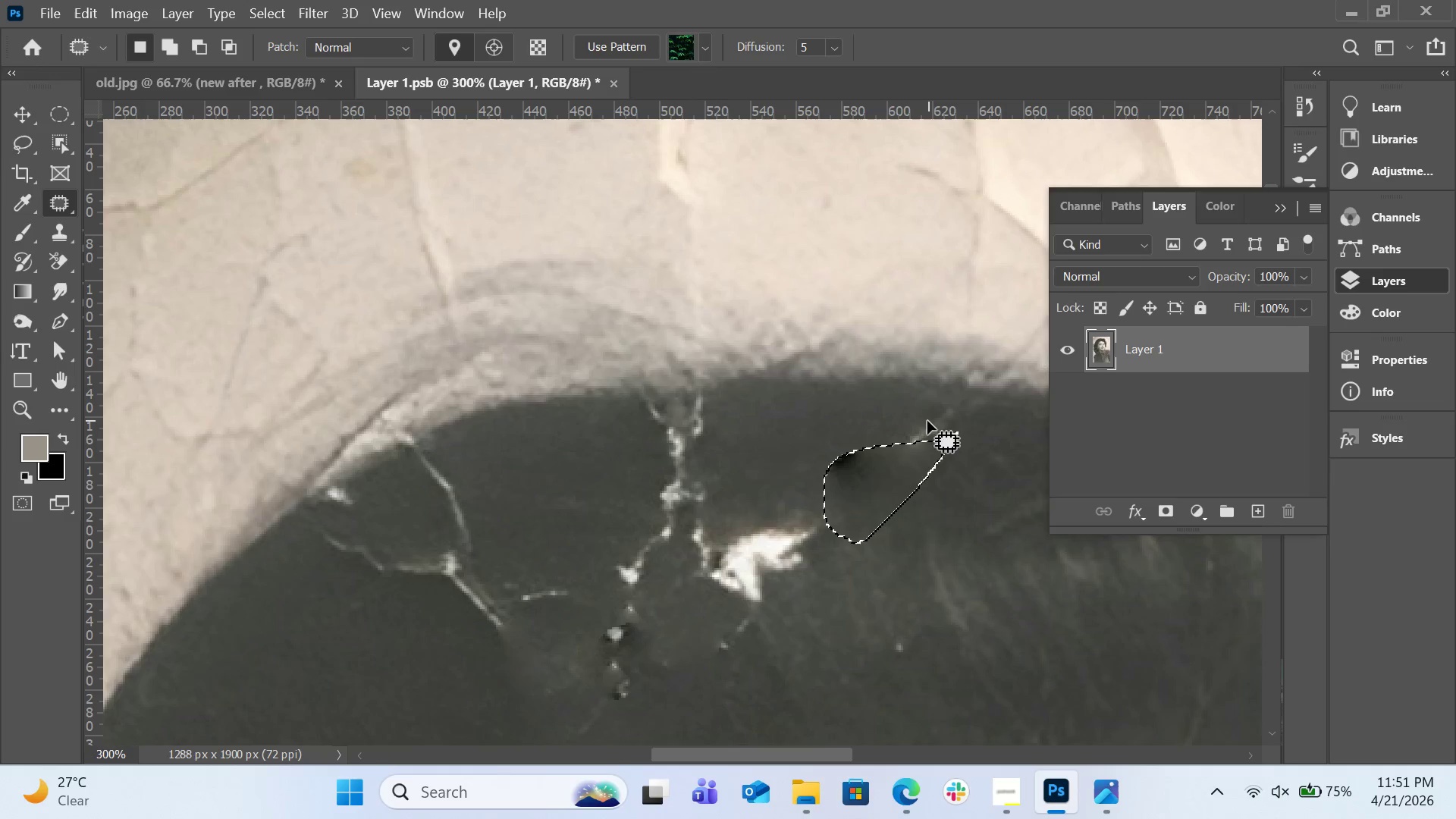 
key(Control+Z)
 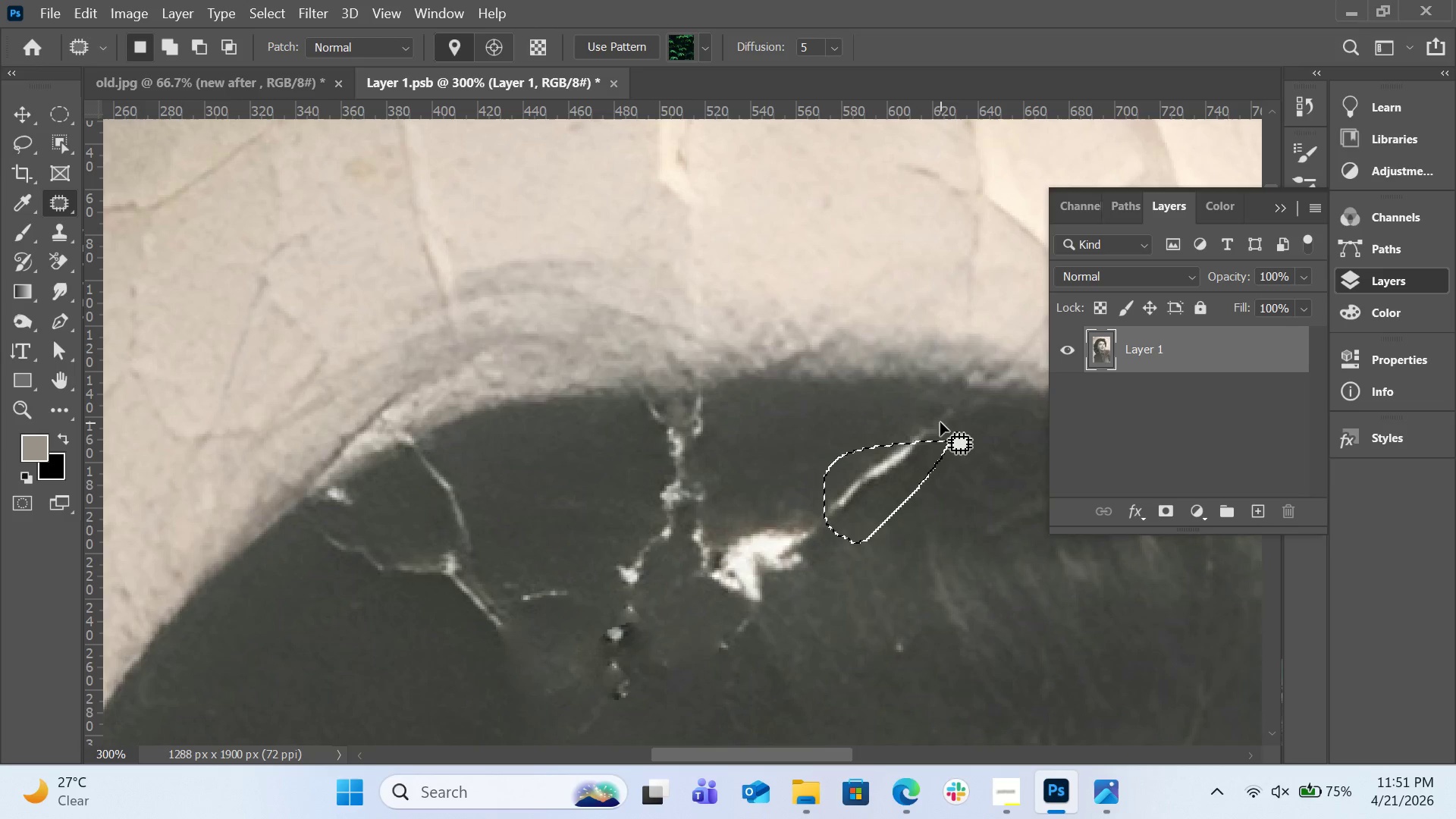 
left_click([943, 419])
 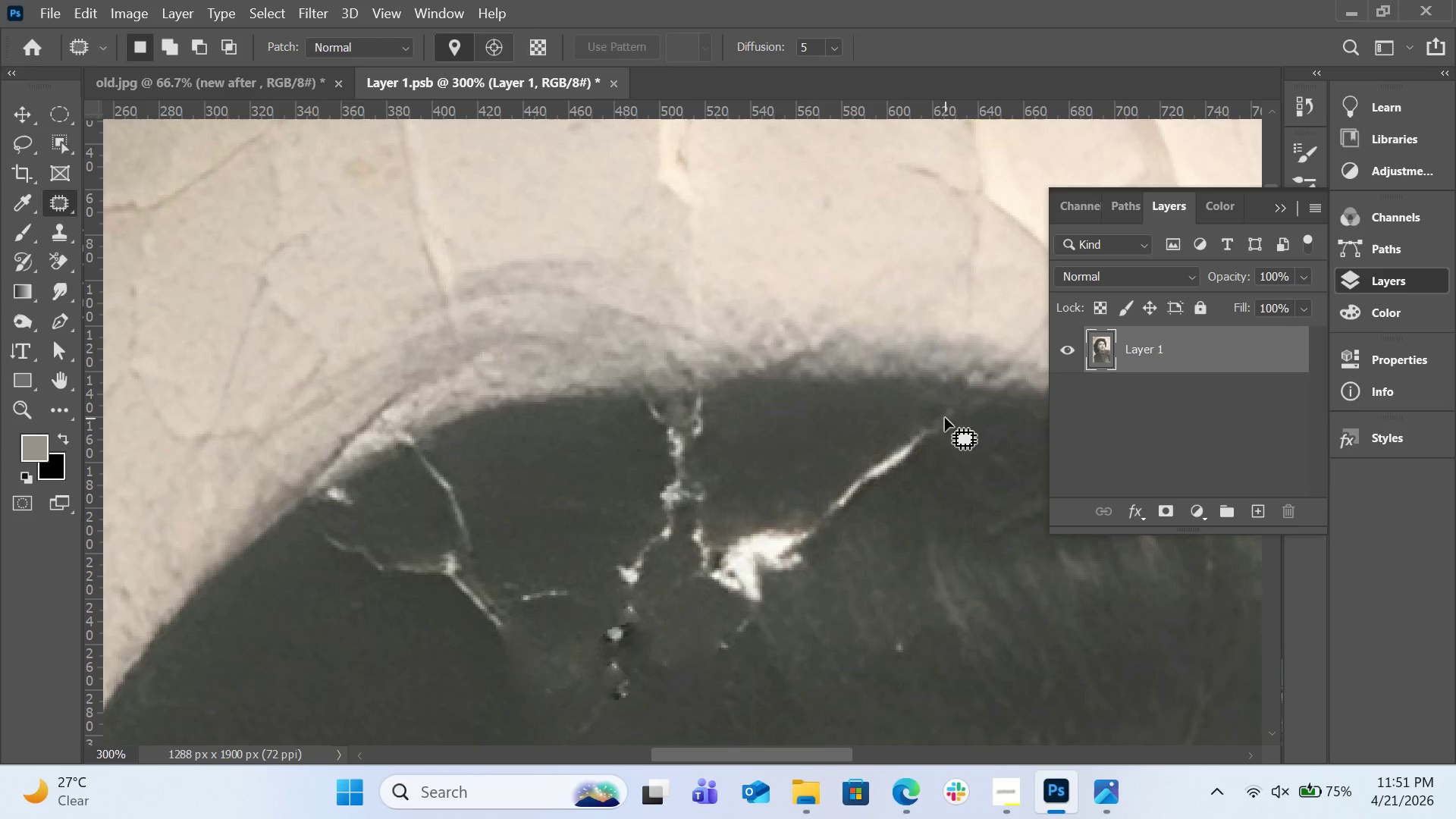 
left_click_drag(start_coordinate=[945, 414], to_coordinate=[950, 410])
 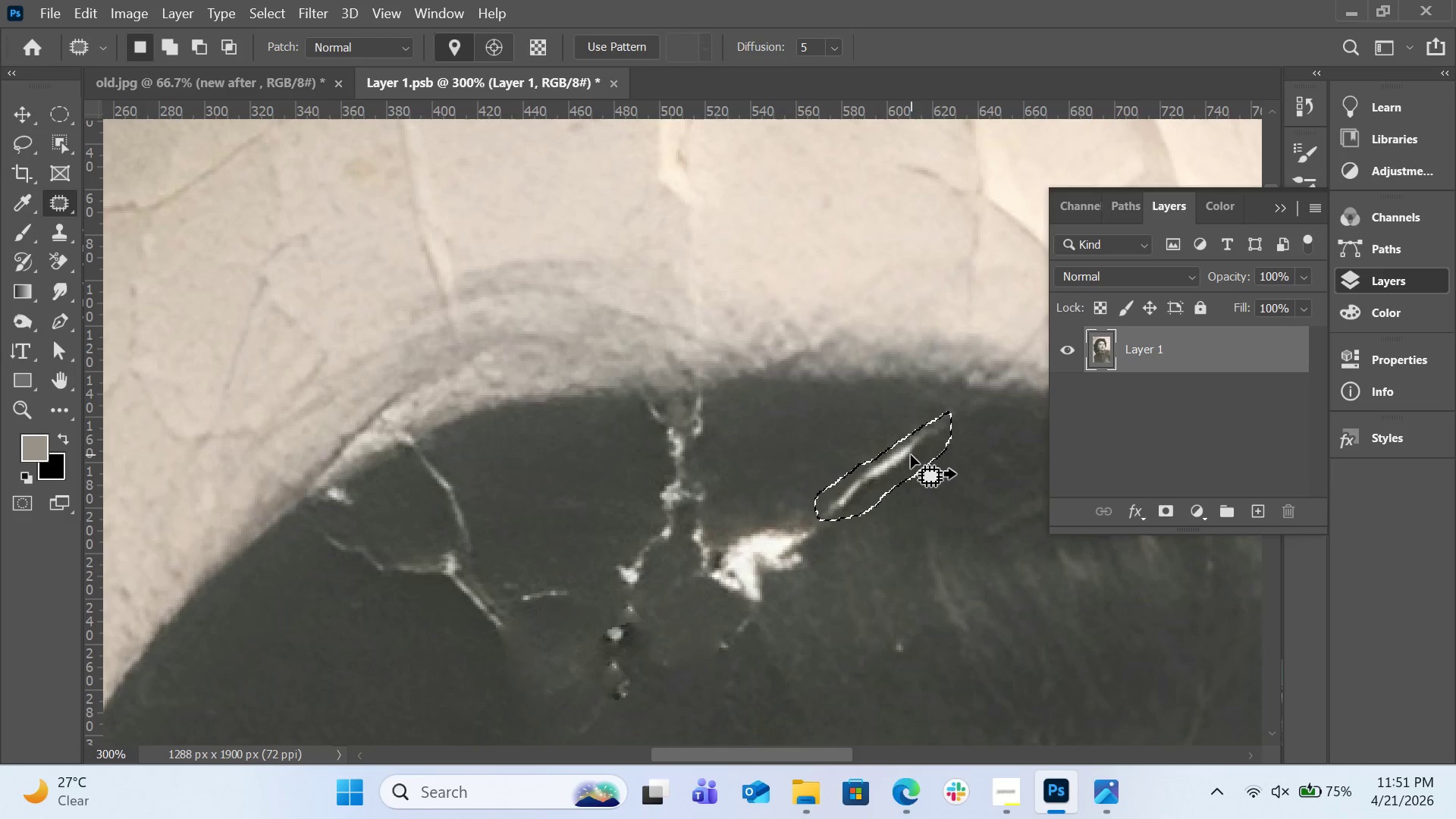 
left_click_drag(start_coordinate=[911, 455], to_coordinate=[944, 480])
 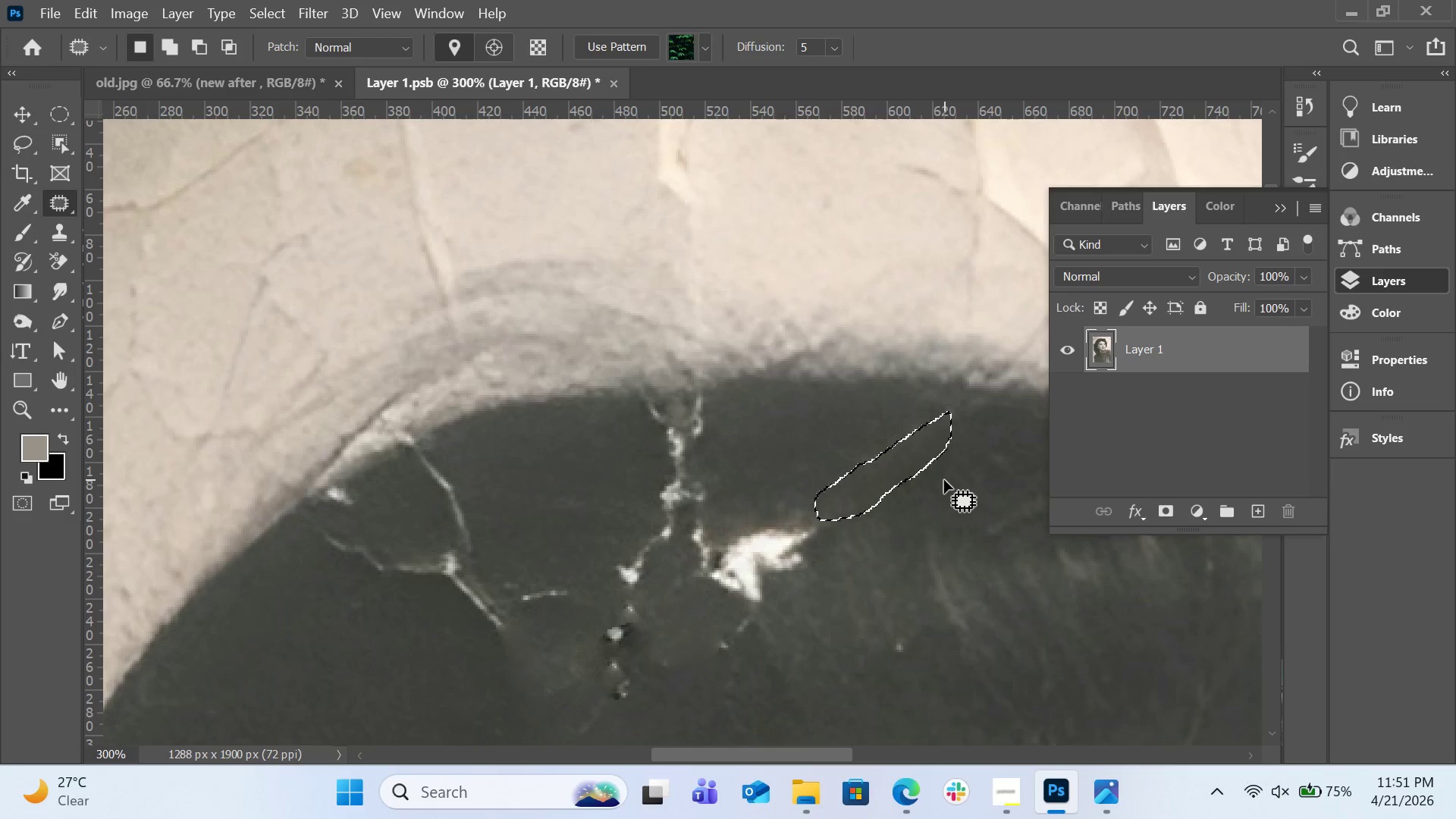 
left_click([944, 480])
 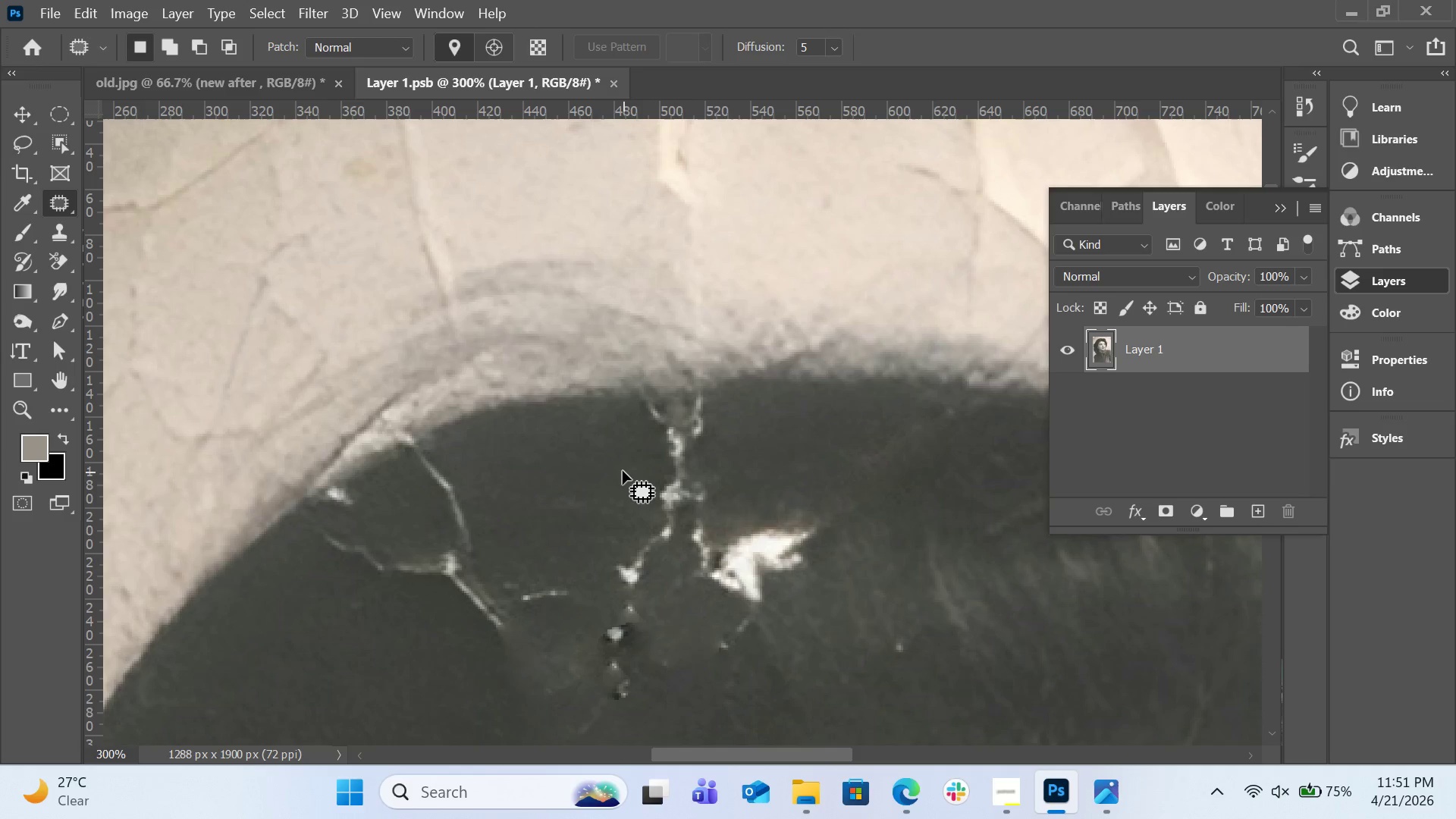 
scroll: coordinate [623, 469], scroll_direction: up, amount: 9.0
 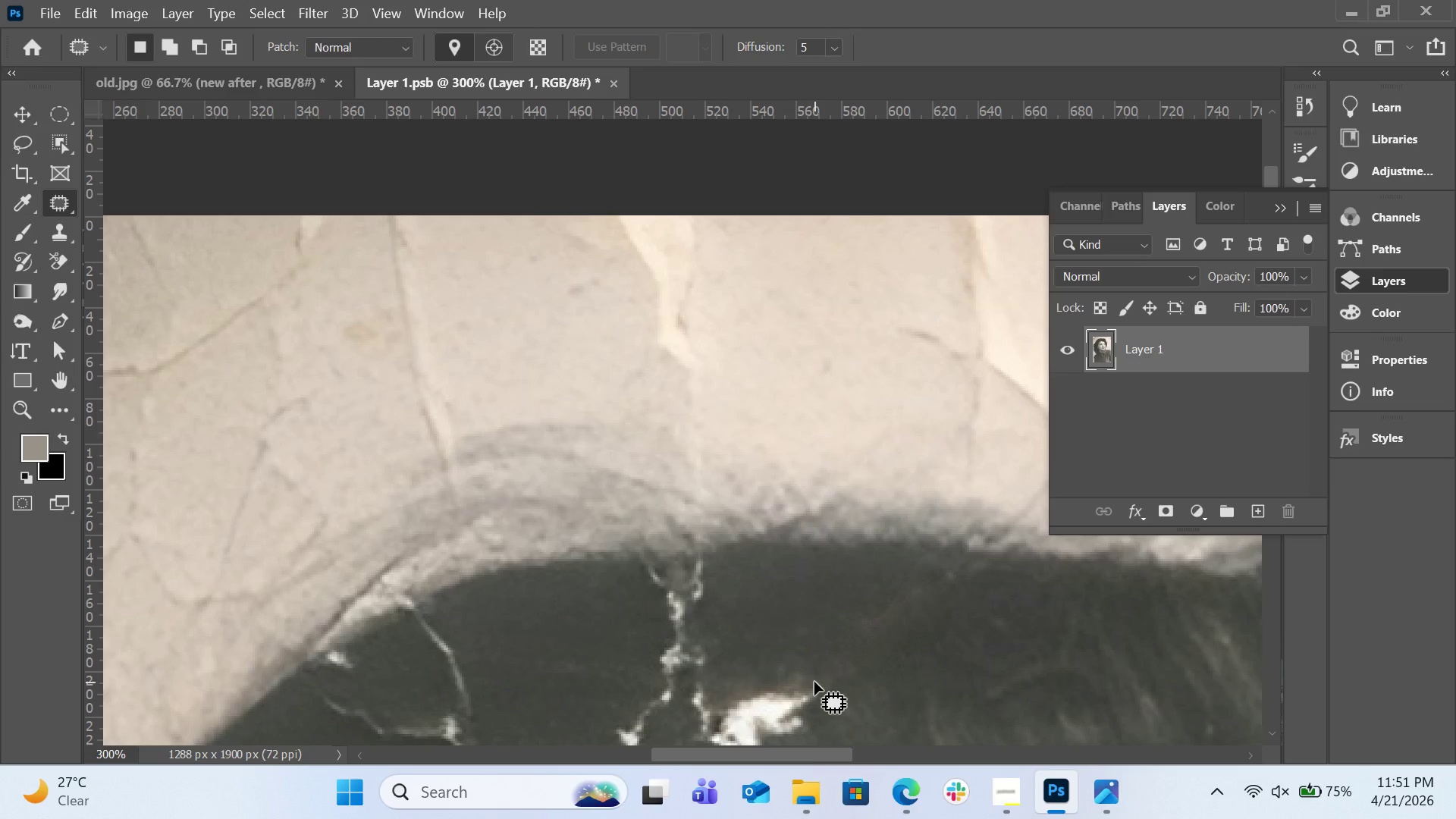 
key(Control+0)
 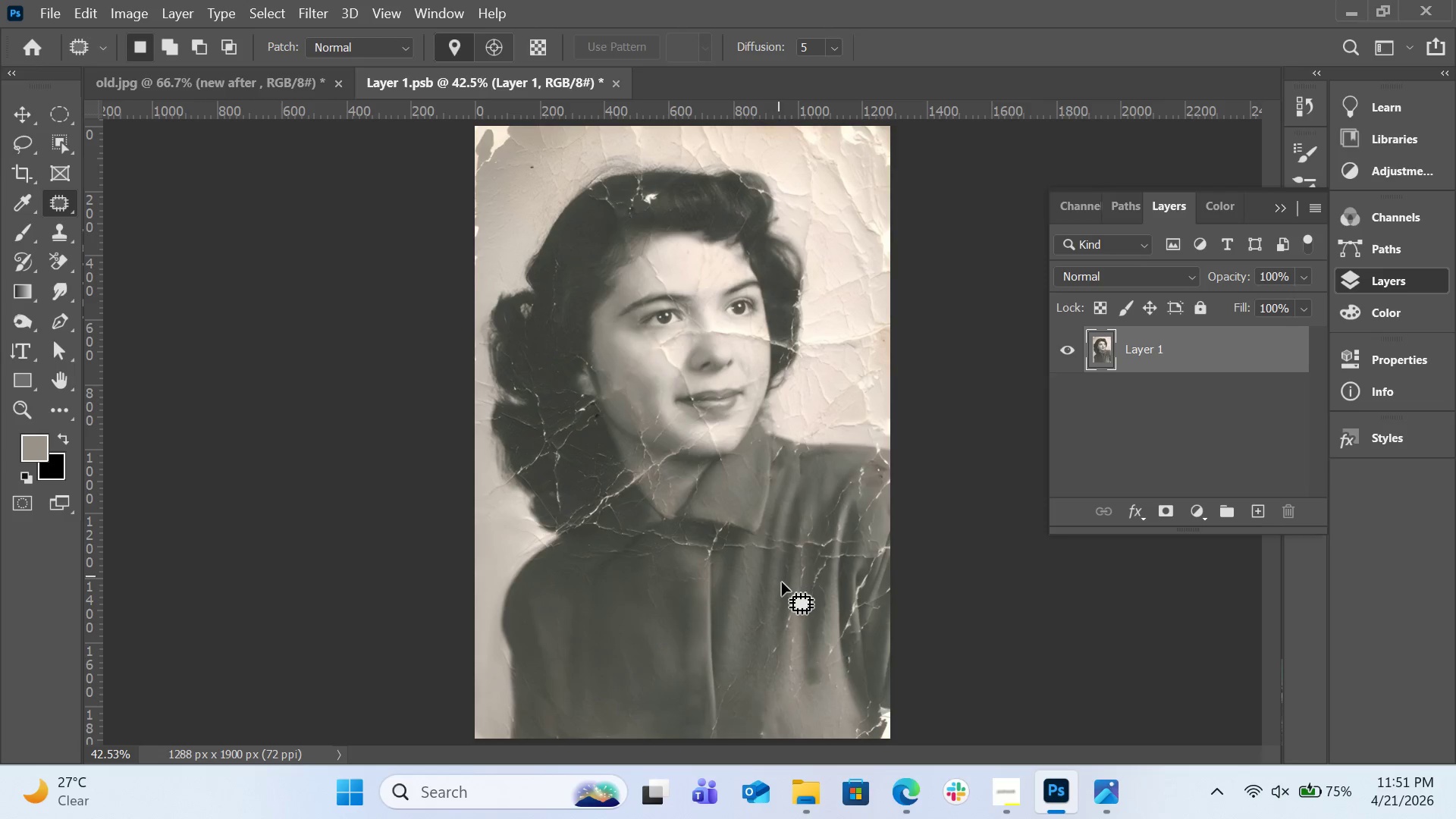 
scroll: coordinate [599, 290], scroll_direction: up, amount: 7.0
 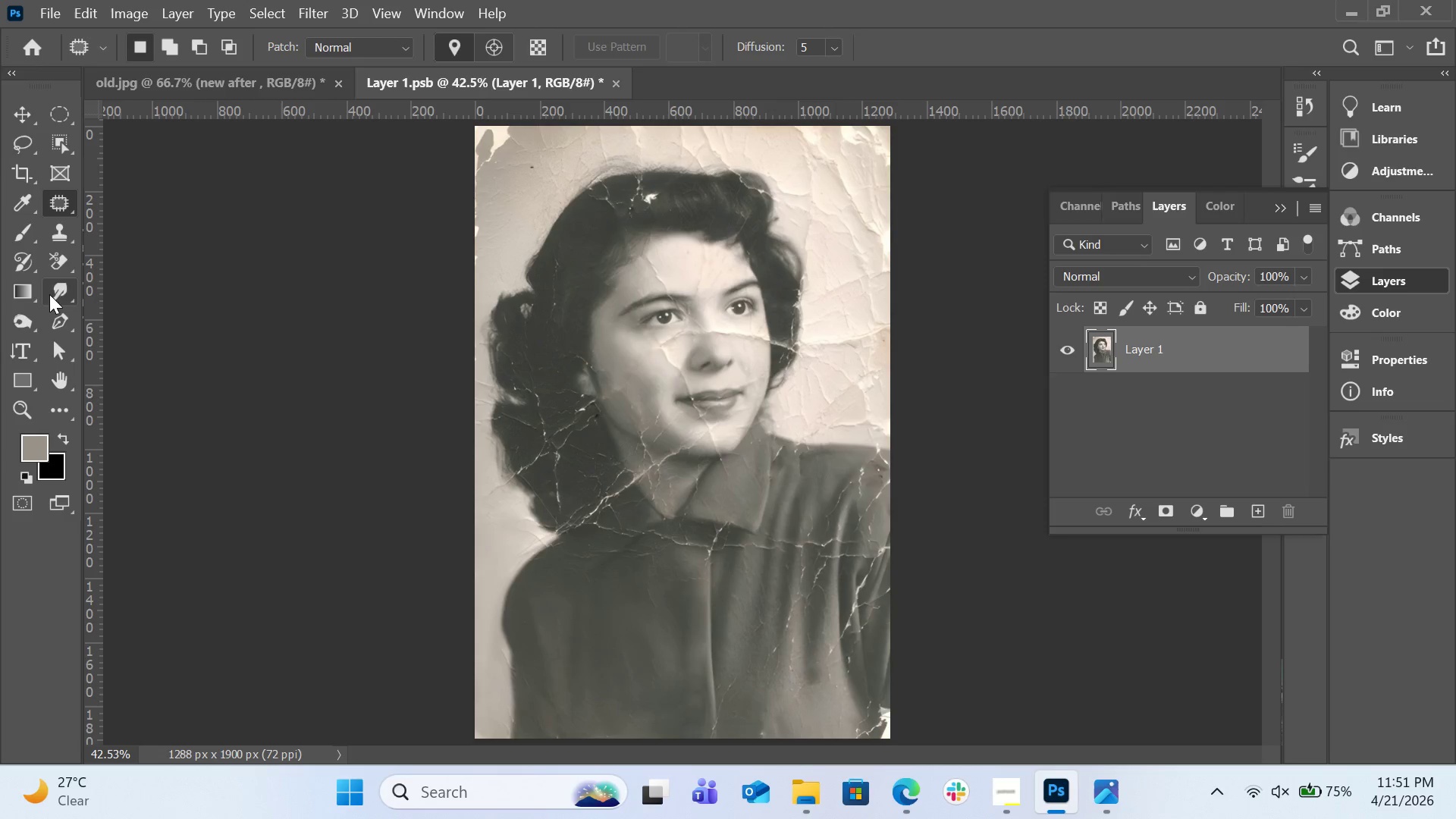 
left_click([63, 239])
 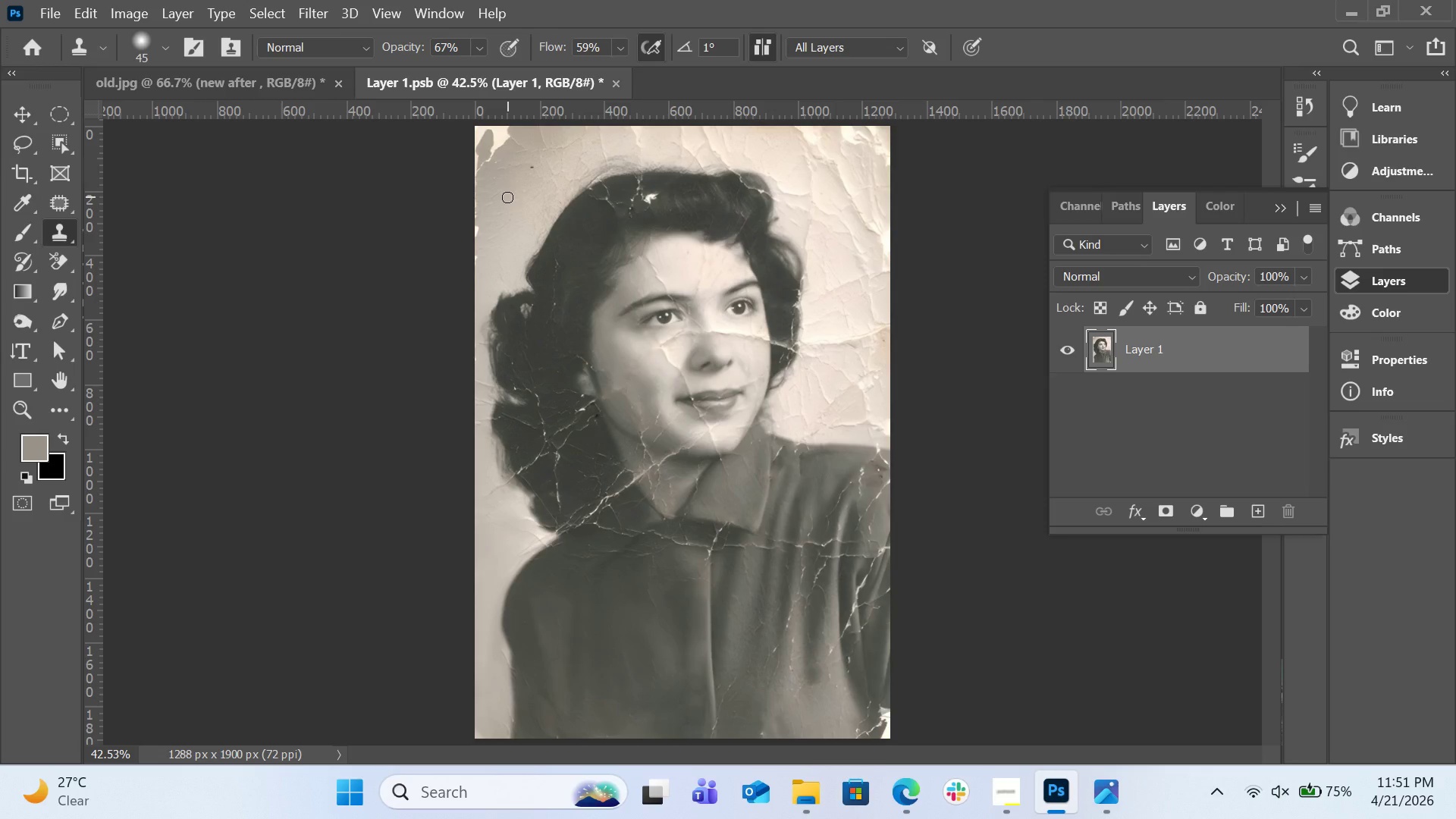 
key(BracketRight)
 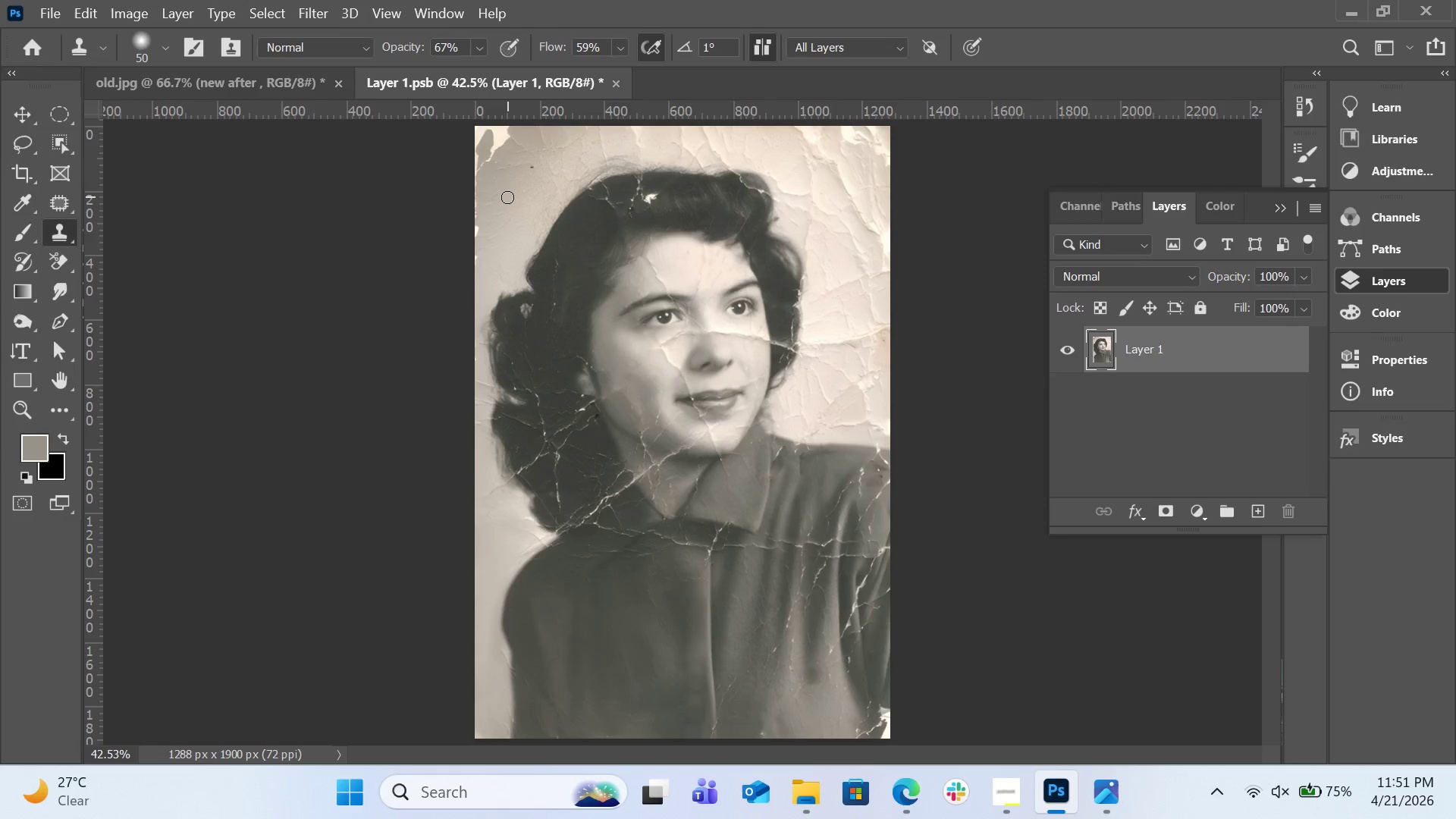 
key(BracketRight)
 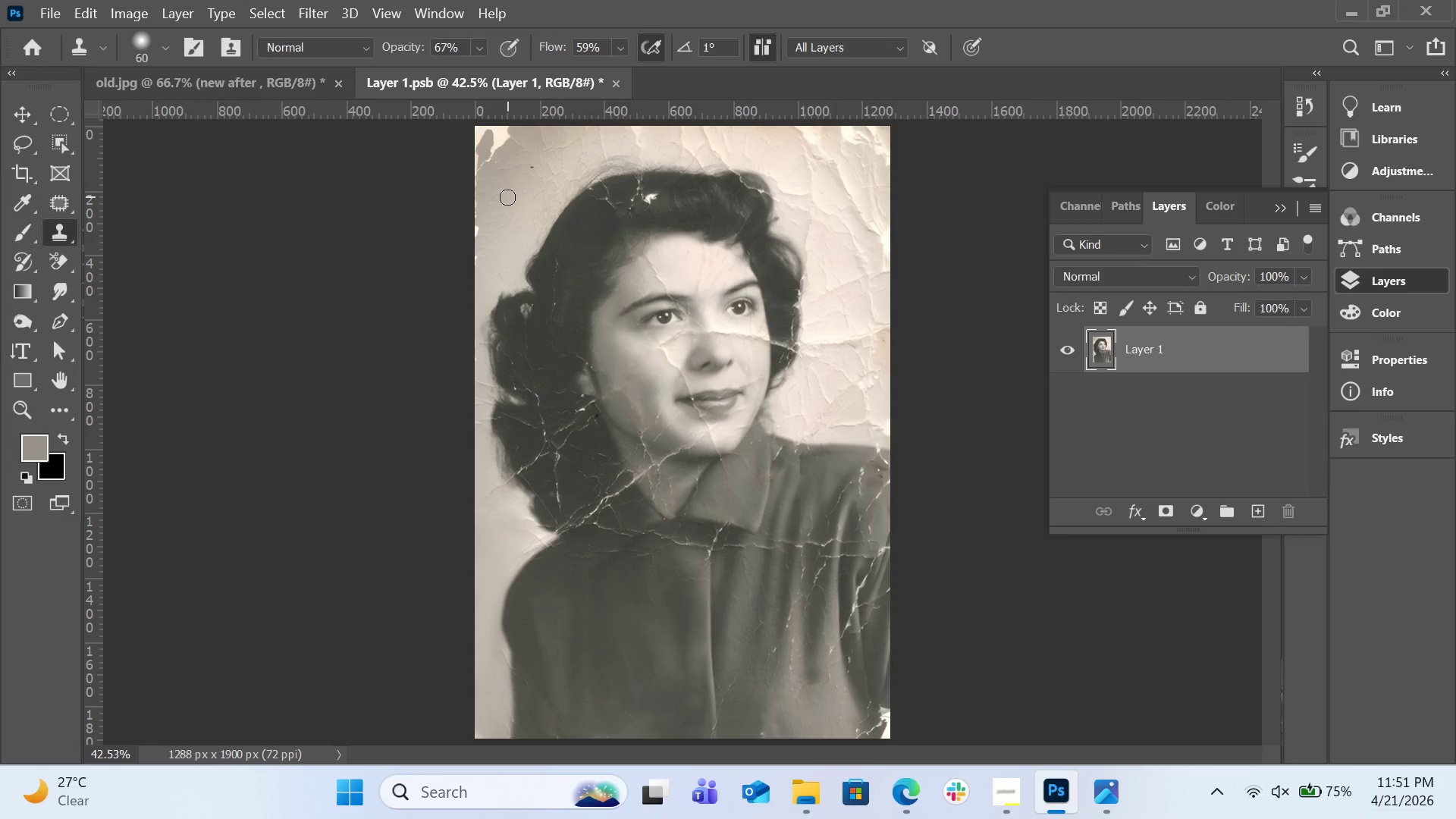 
key(BracketRight)
 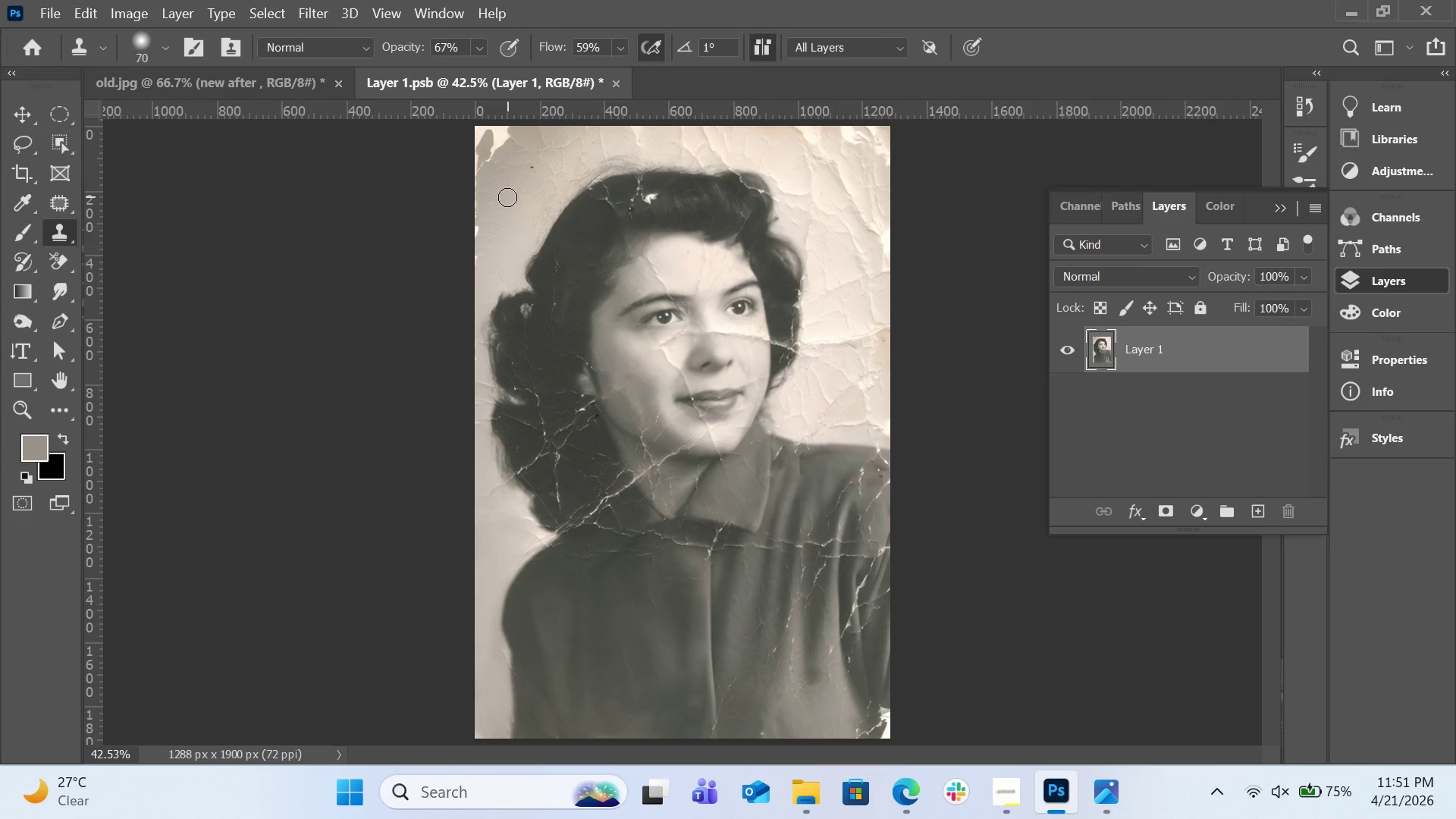 
key(BracketRight)
 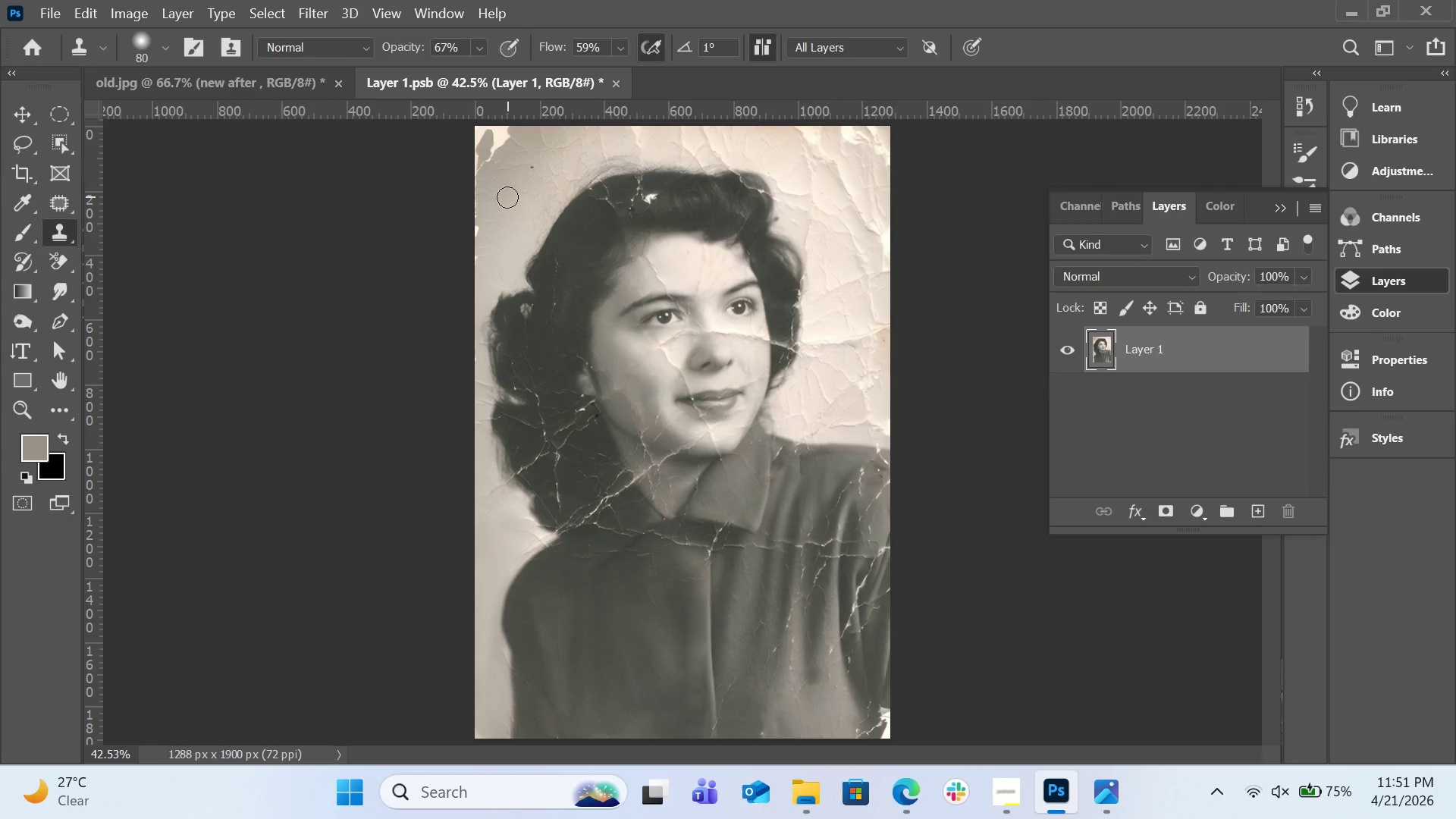 
key(Alt+AltLeft)
 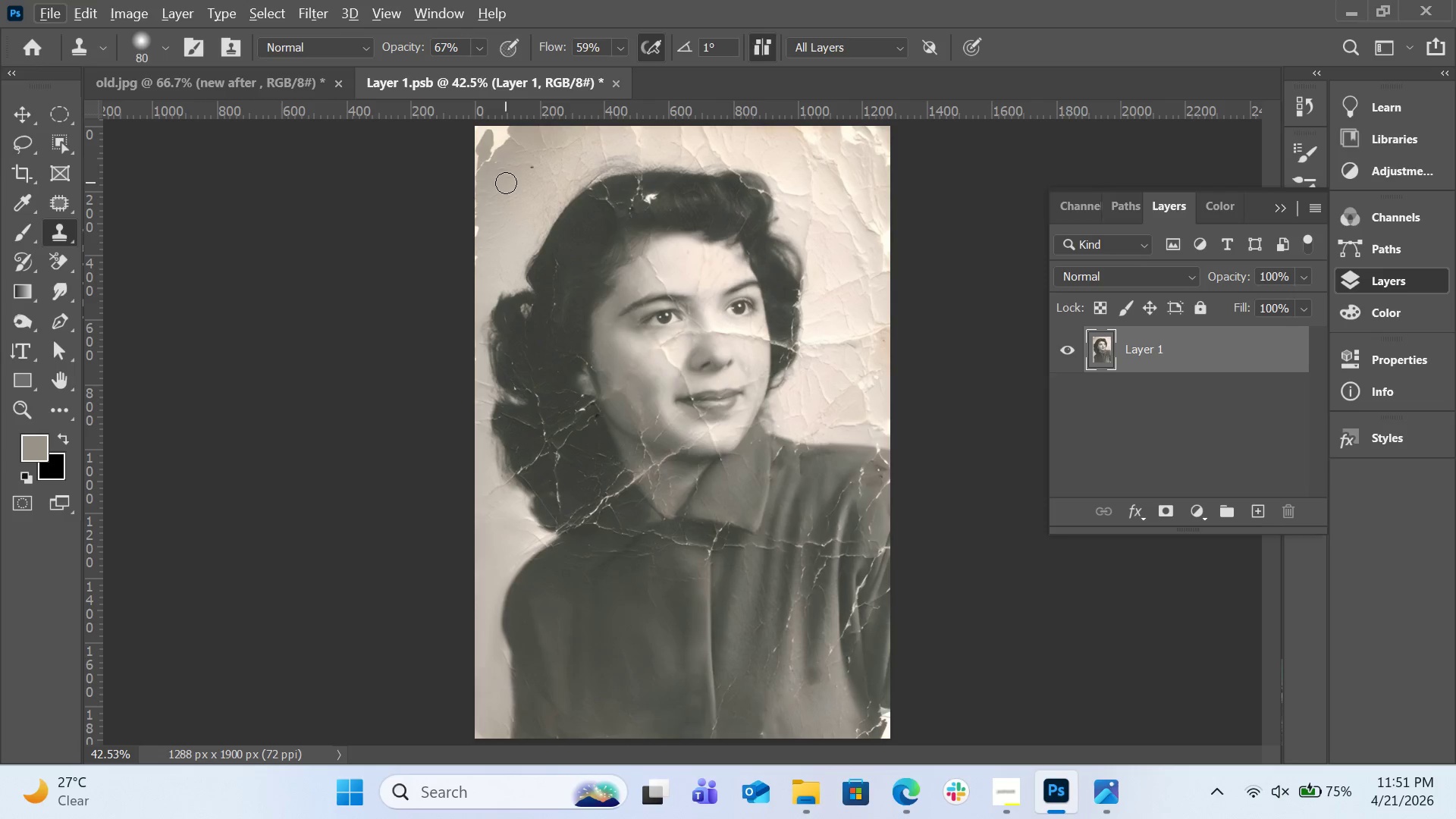 
hold_key(key=AltLeft, duration=0.69)
 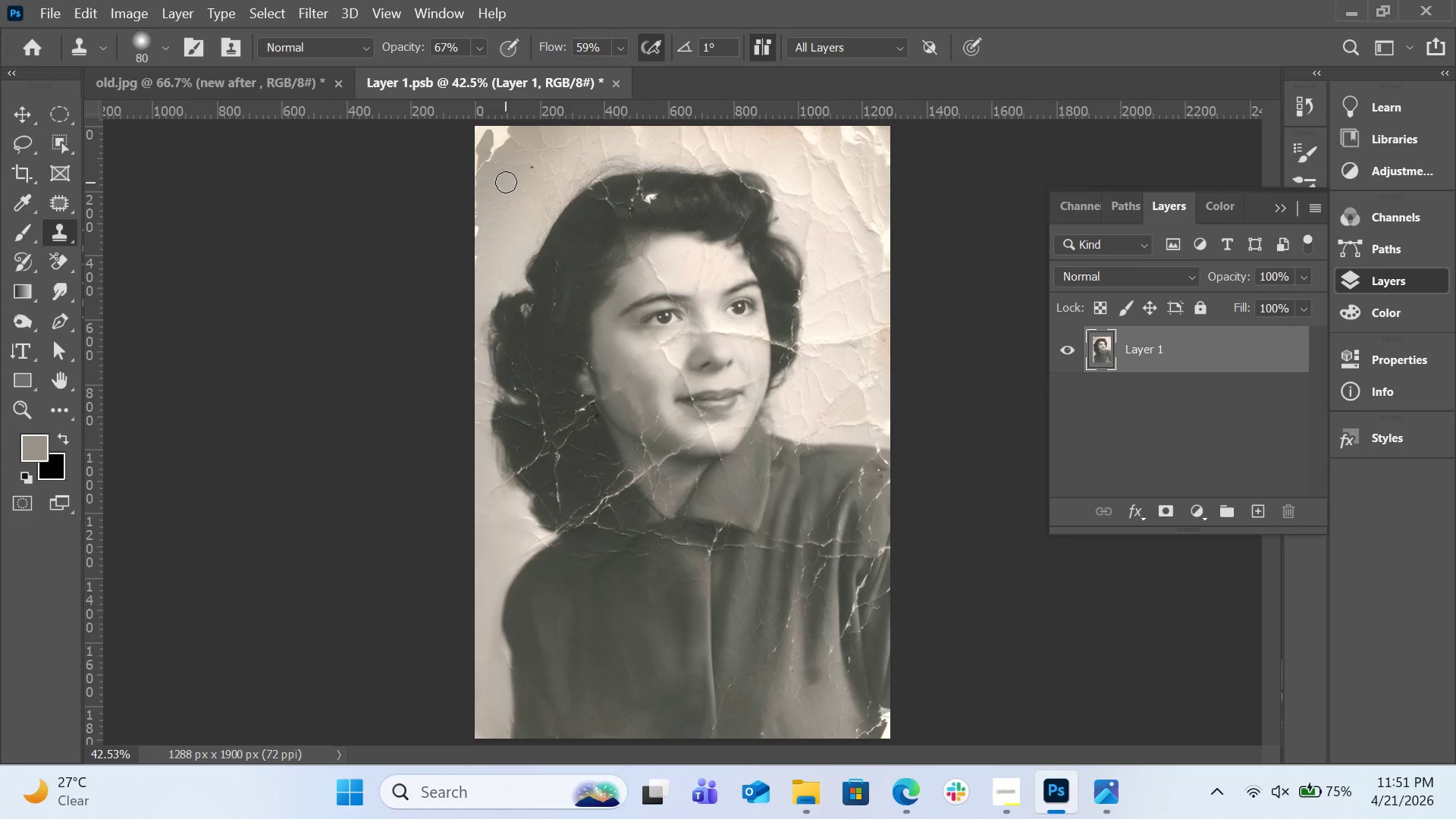 
hold_key(key=AltLeft, duration=0.72)
left_click([506, 178])
 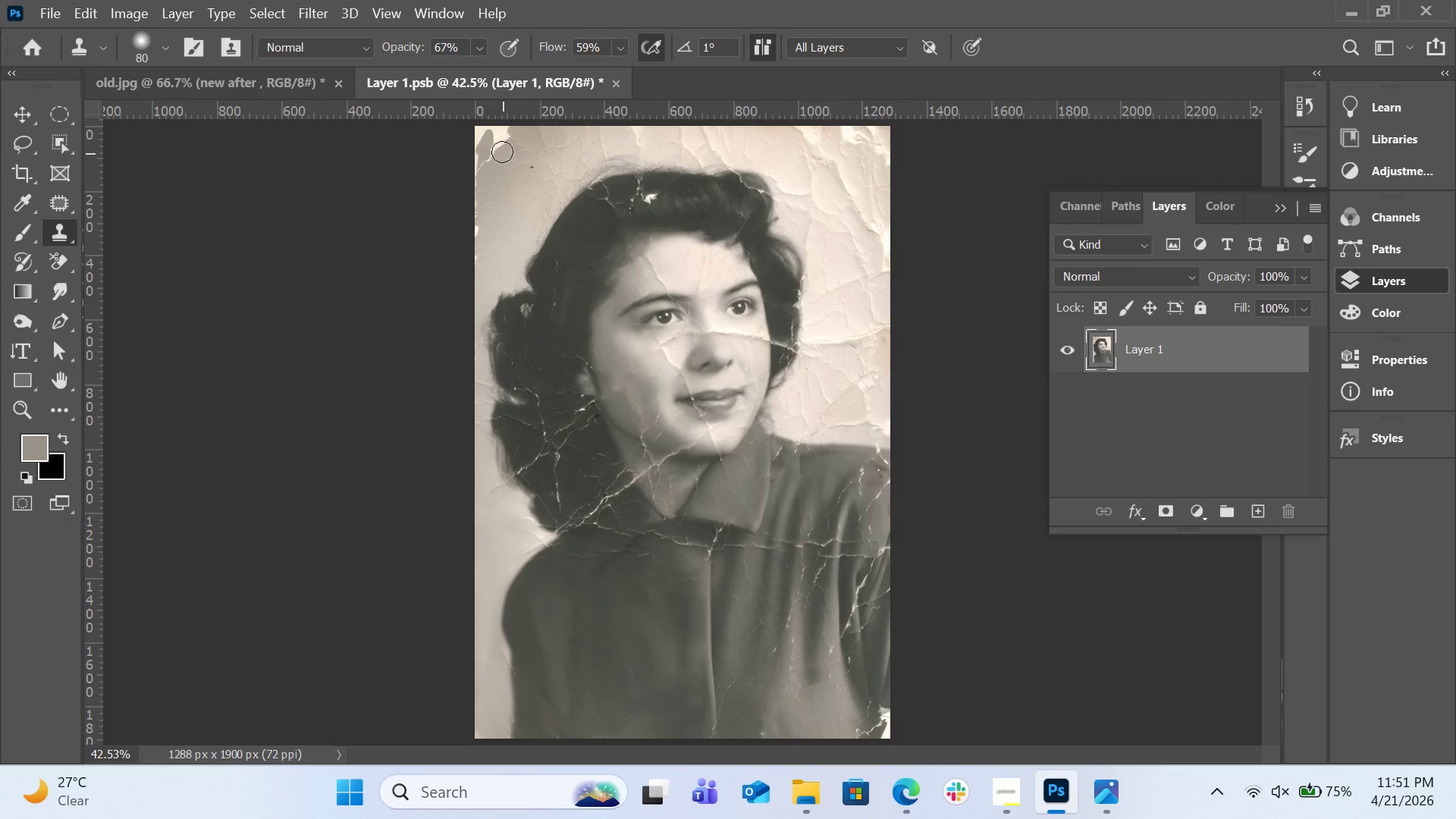 
left_click_drag(start_coordinate=[502, 151], to_coordinate=[466, 163])
 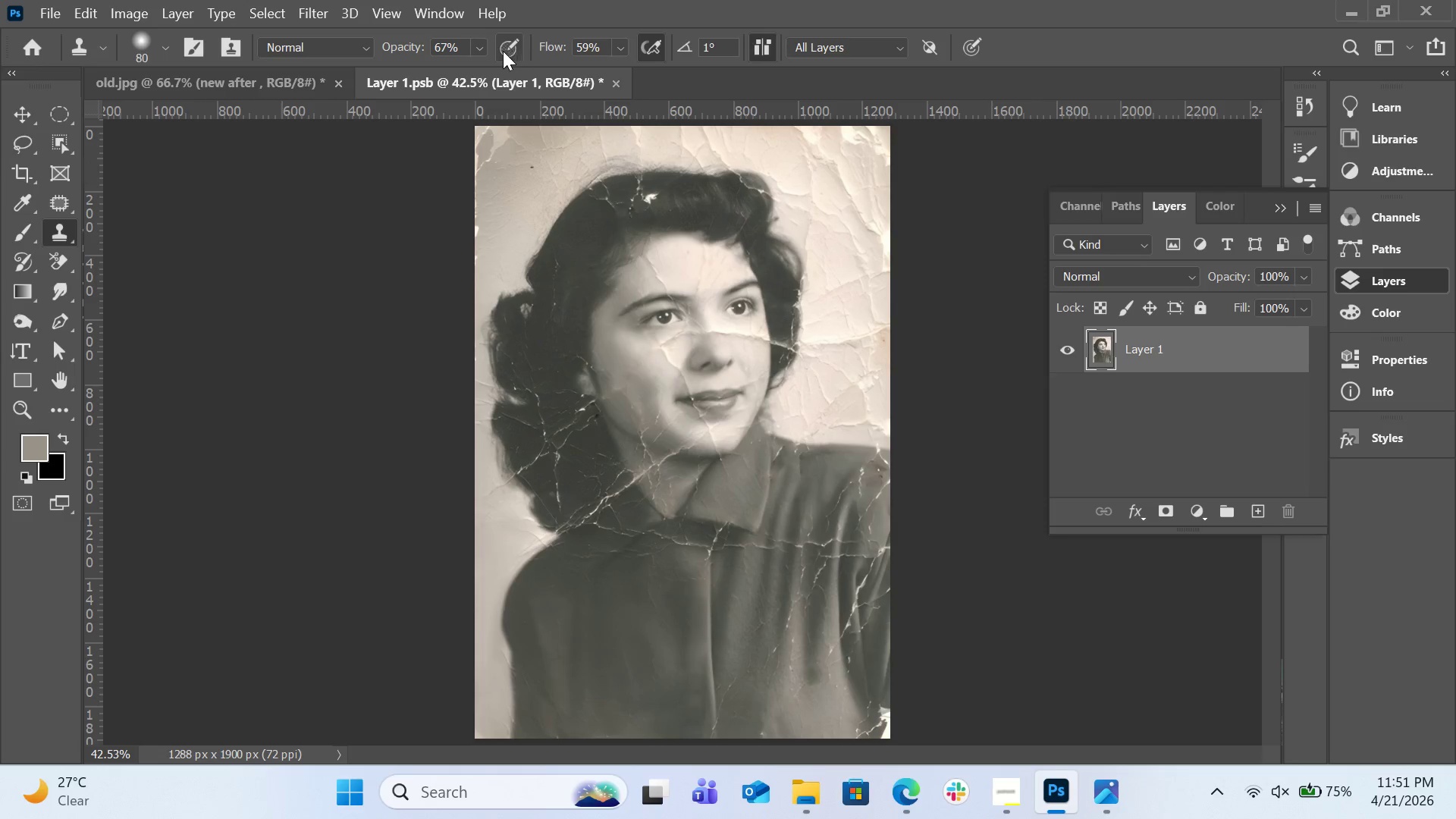 
left_click([486, 49])
 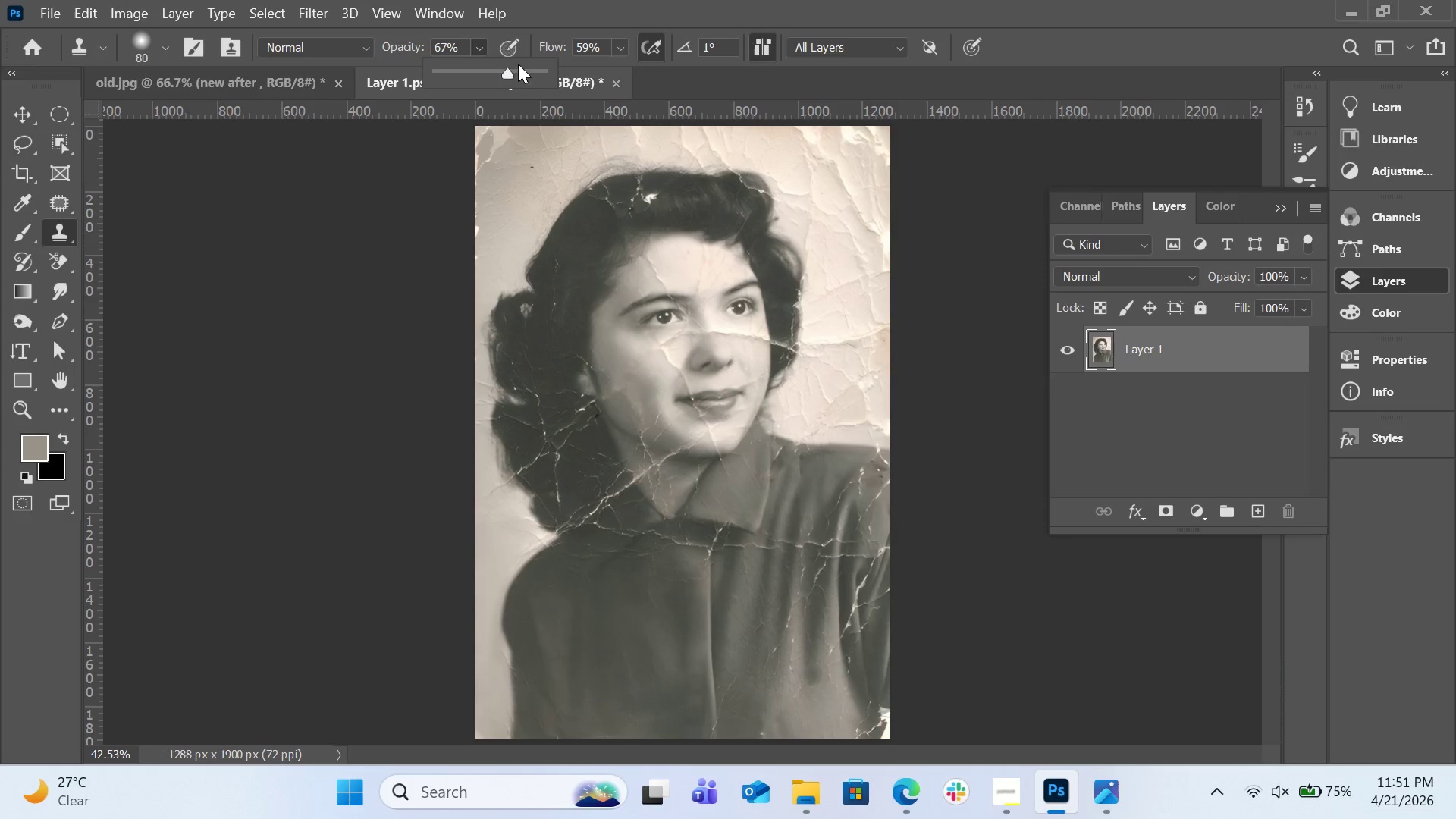 
left_click_drag(start_coordinate=[529, 71], to_coordinate=[557, 71])
 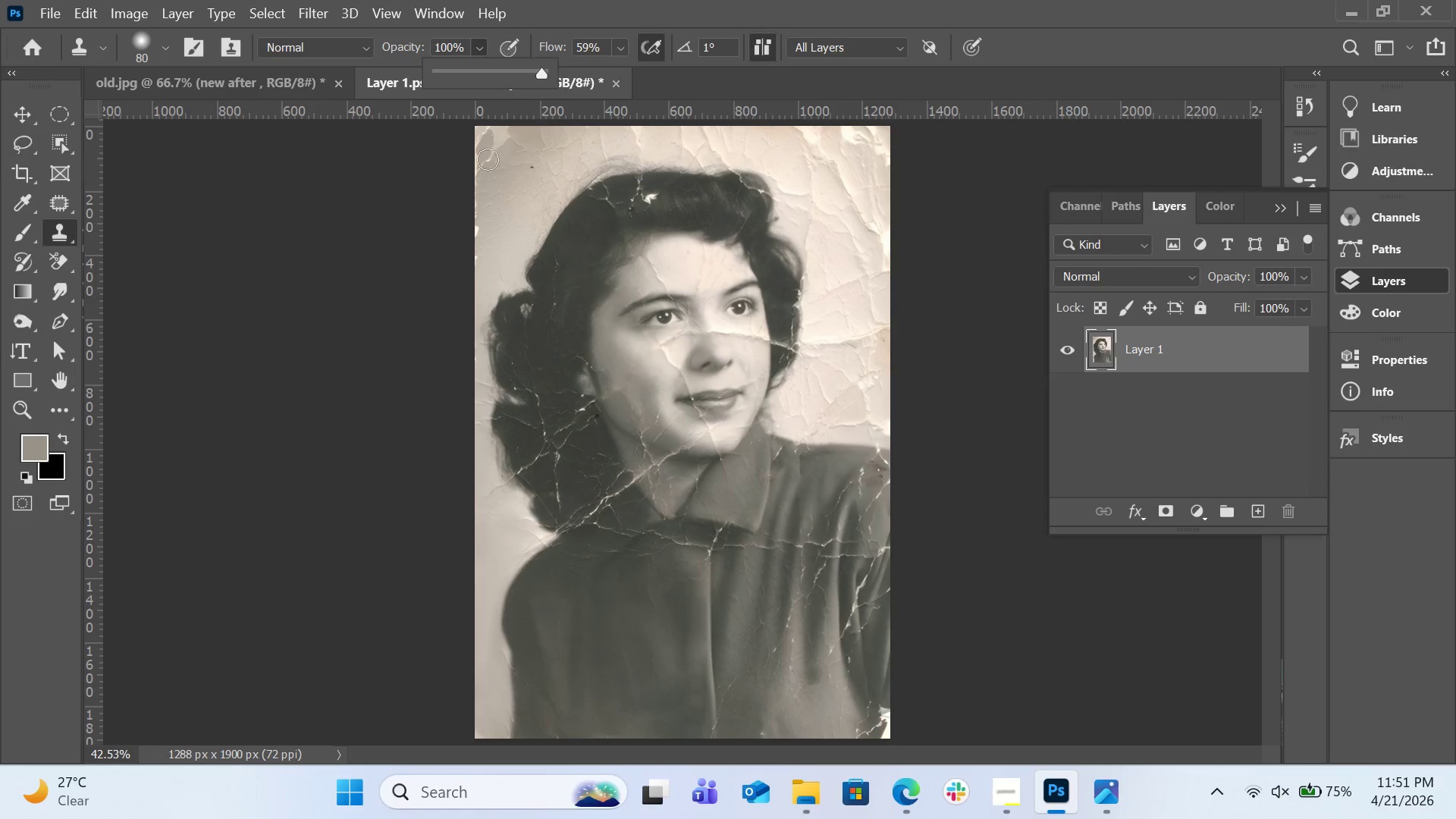 
hold_key(key=AltLeft, duration=0.52)
left_click([494, 182])
 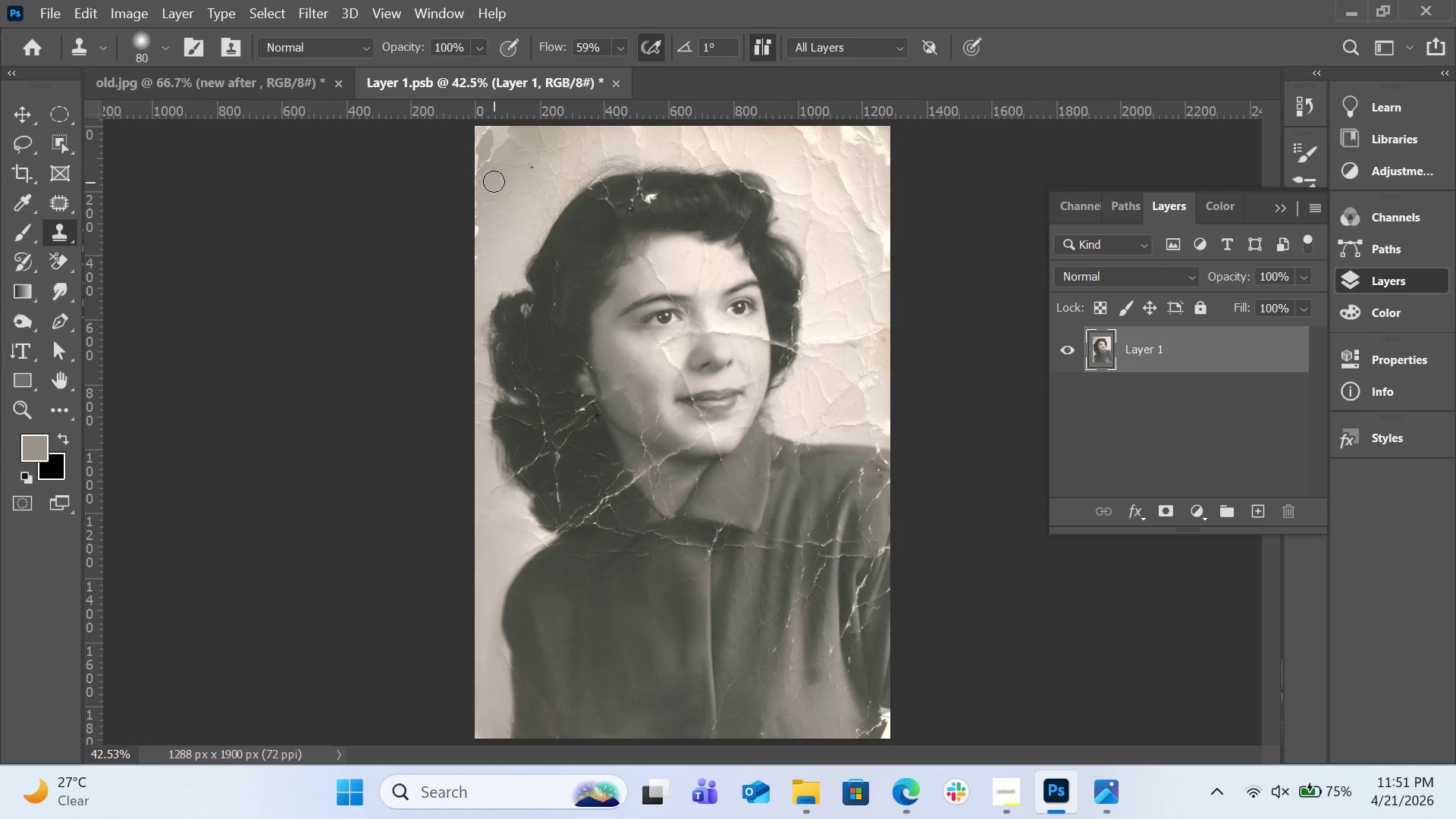 
left_click_drag(start_coordinate=[494, 167], to_coordinate=[491, 136])
 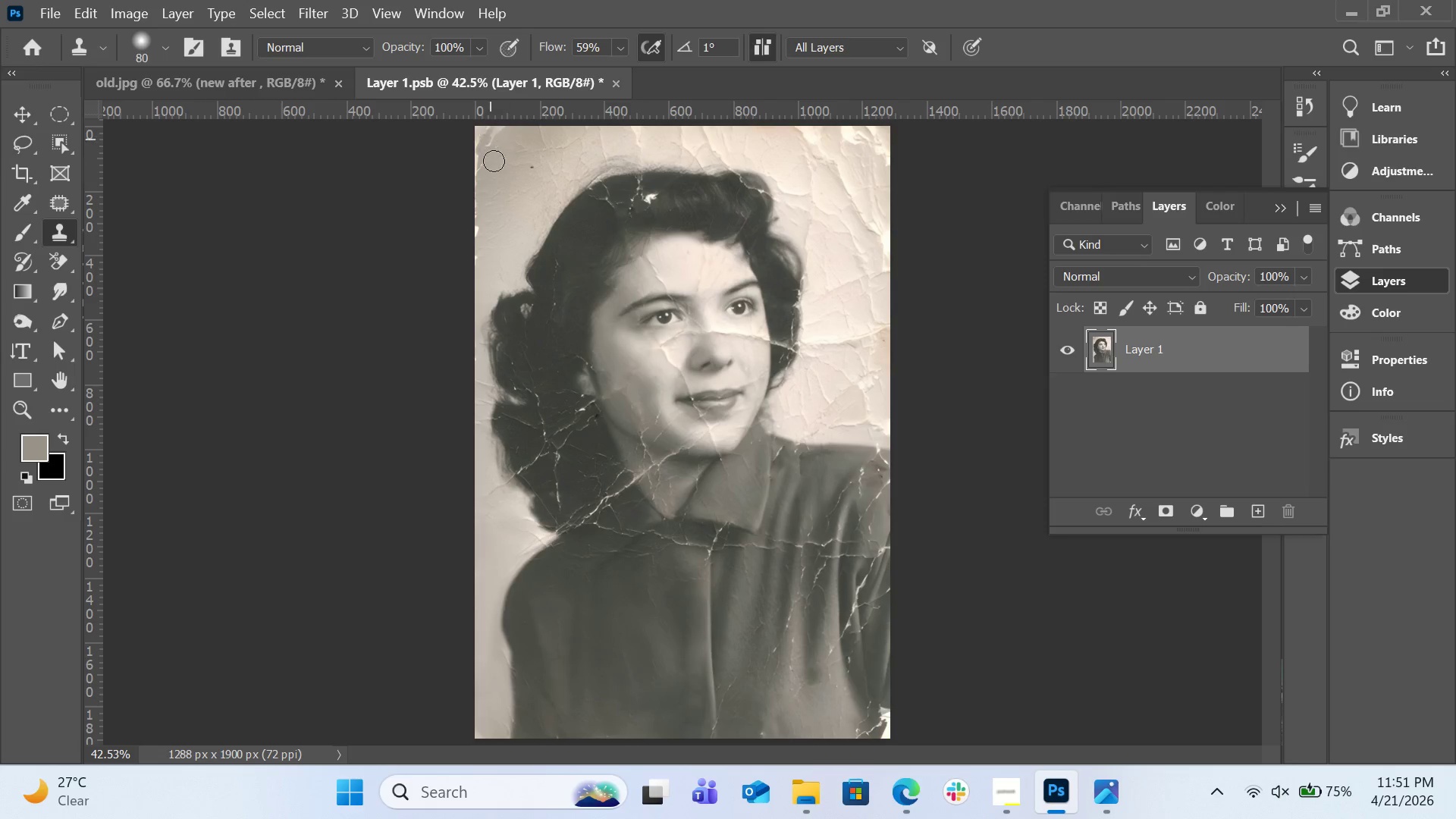 
hold_key(key=AltLeft, duration=0.38)
left_click_drag(start_coordinate=[498, 185], to_coordinate=[488, 158])
 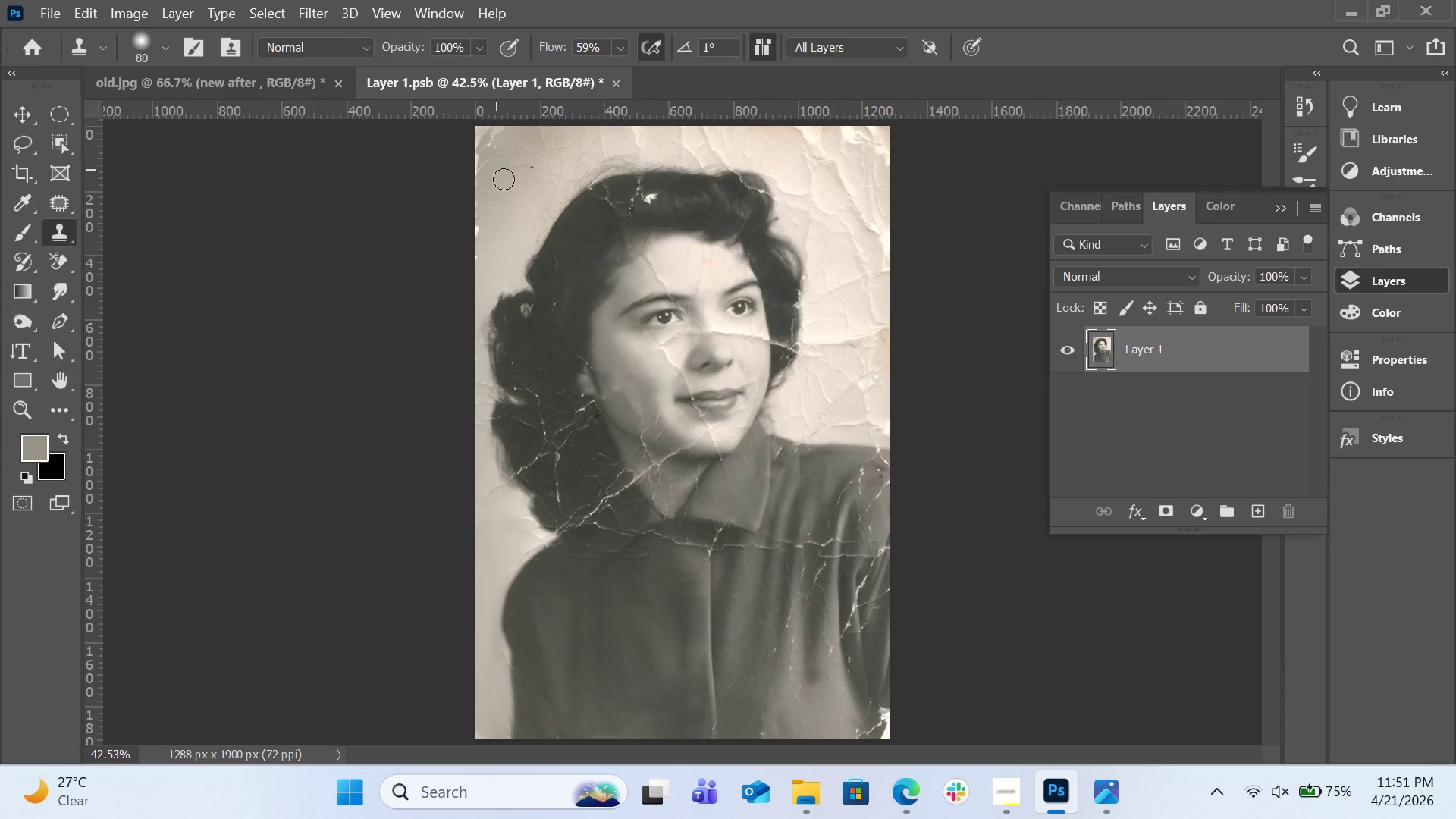 
hold_key(key=AltLeft, duration=0.31)
left_click([504, 180])
 